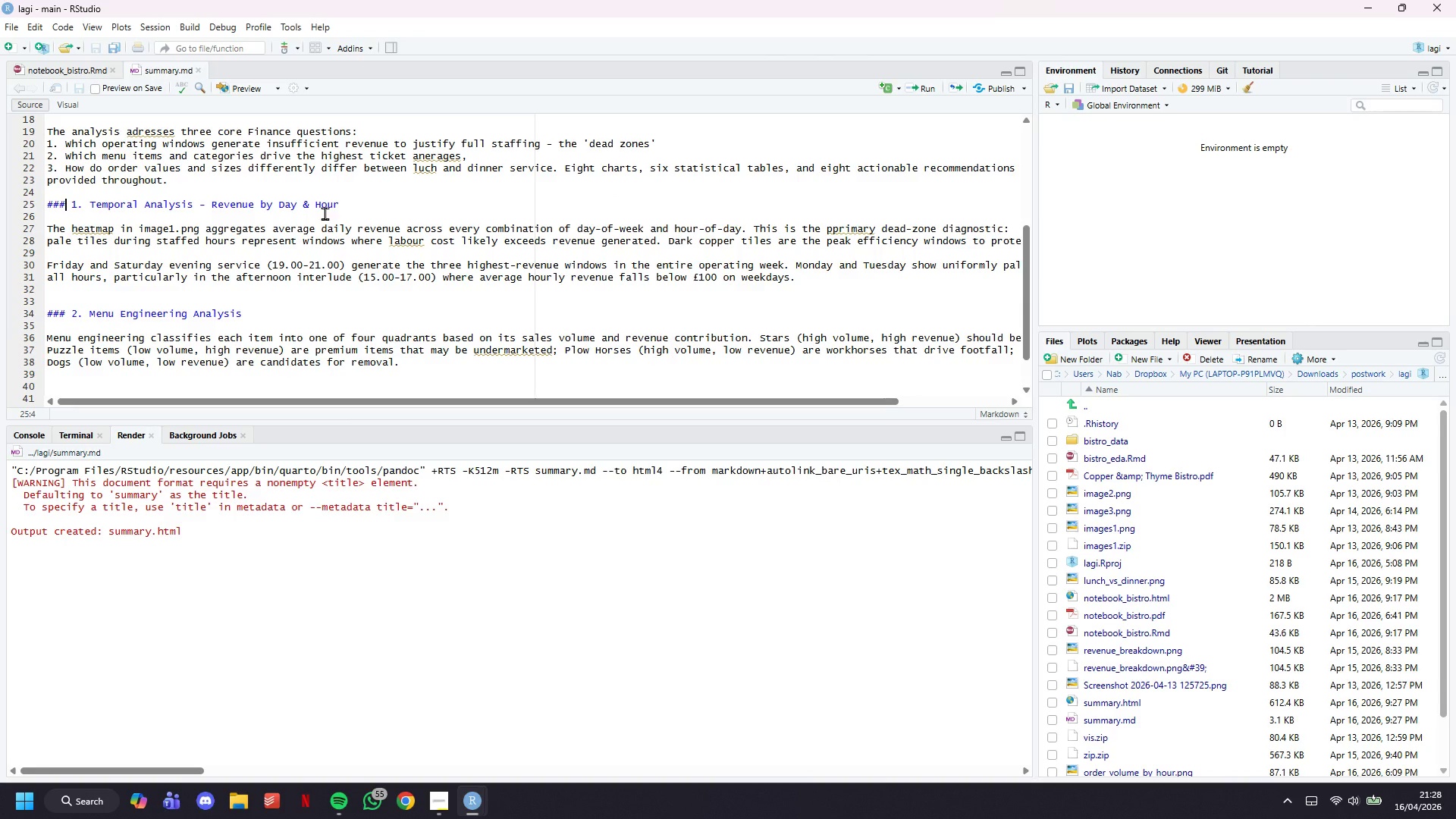 
left_click([391, 209])
 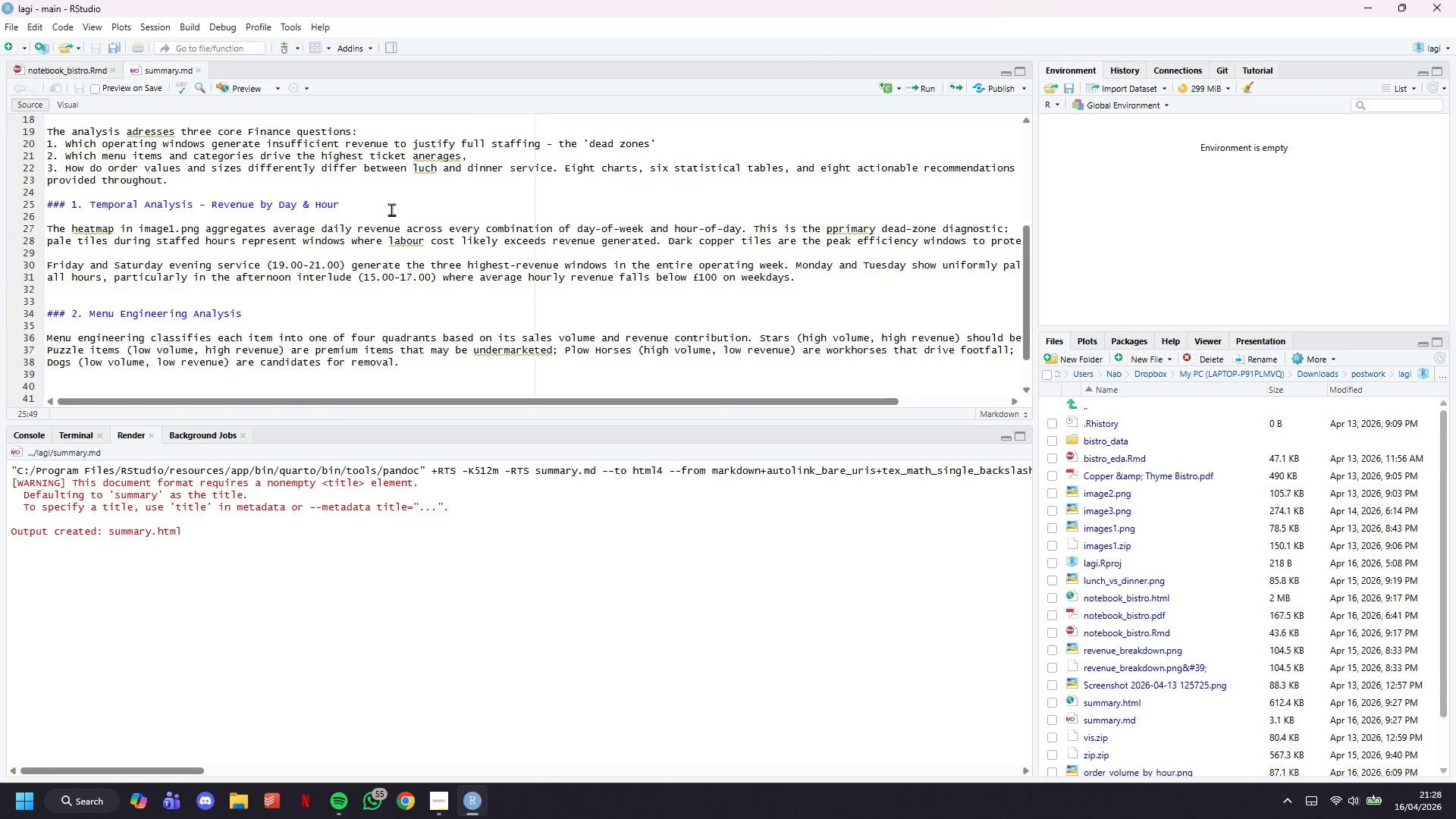 
left_click([431, 312])
 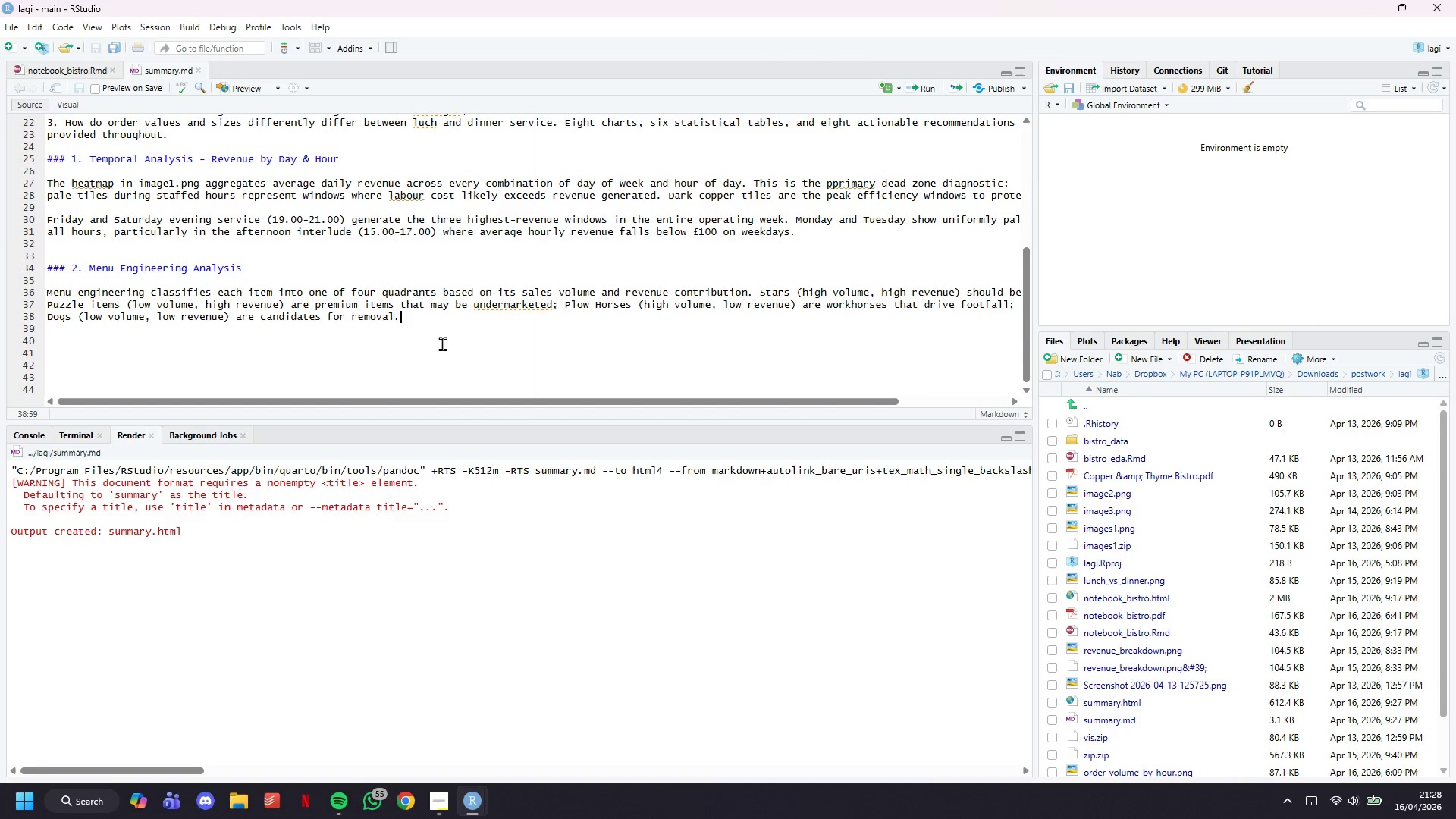 
scroll: coordinate [391, 209], scroll_direction: down, amount: 5.0
 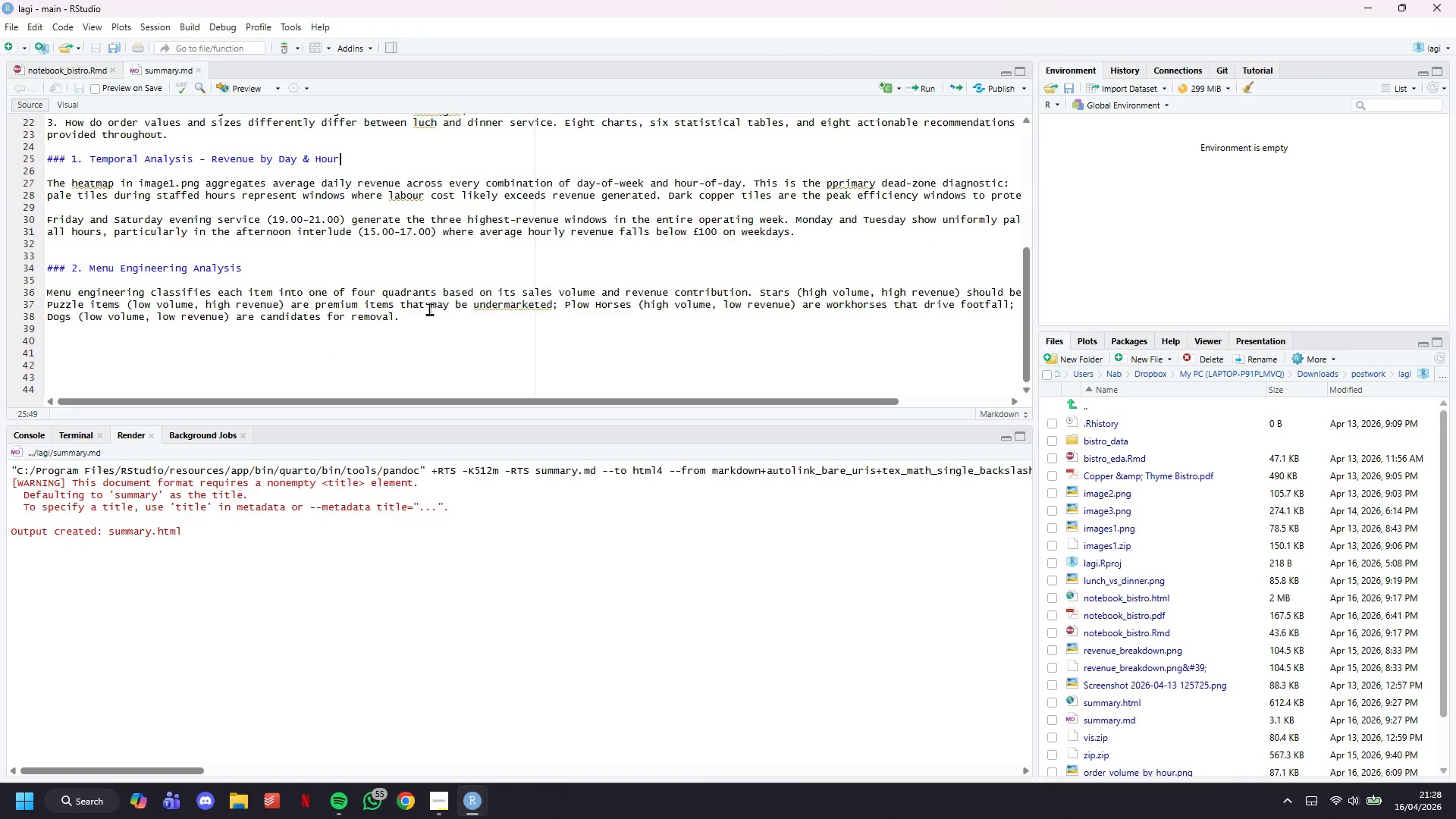 
left_click_drag(start_coordinate=[442, 344], to_coordinate=[91, 161])
 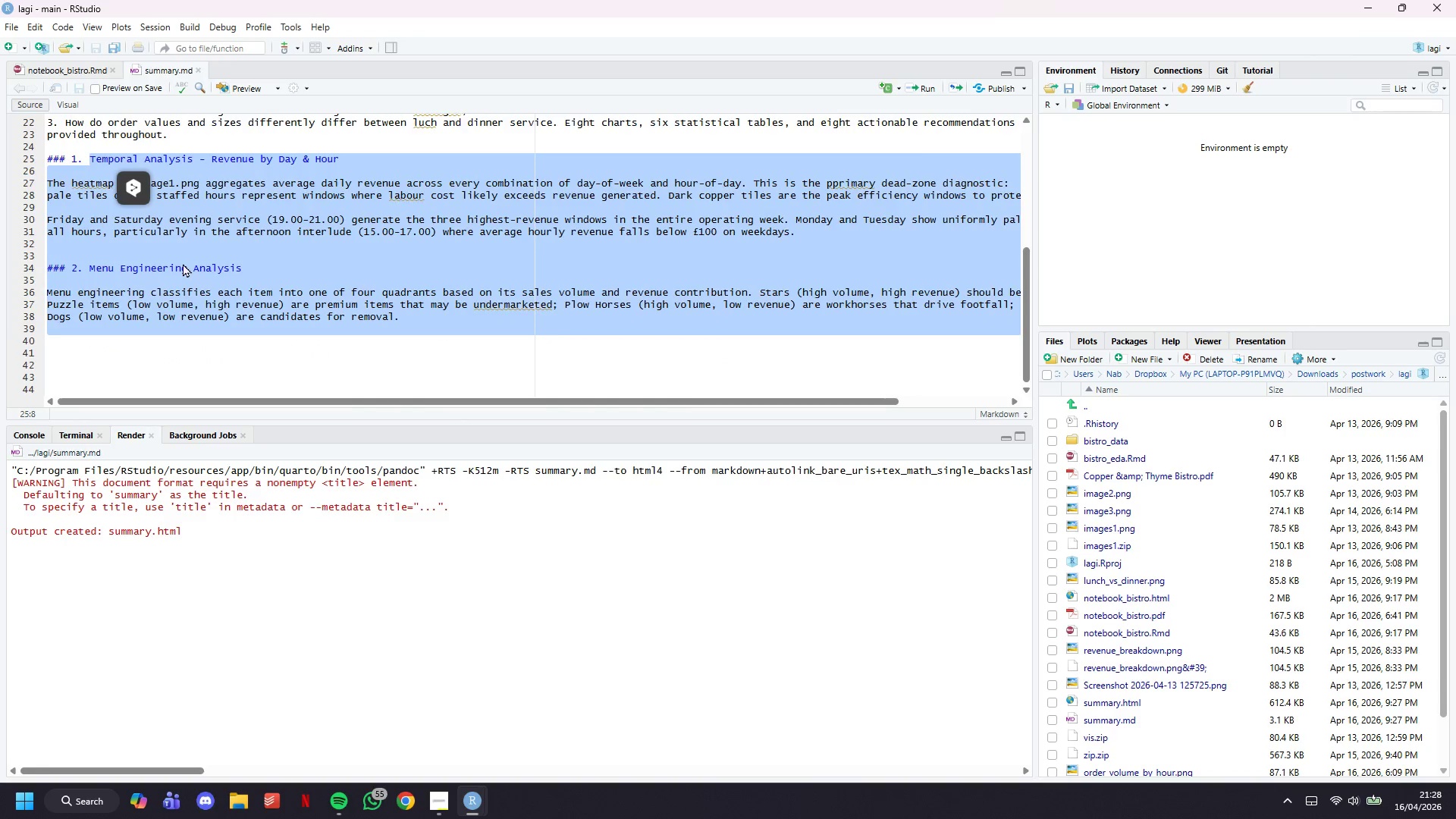 
key(Backspace)
 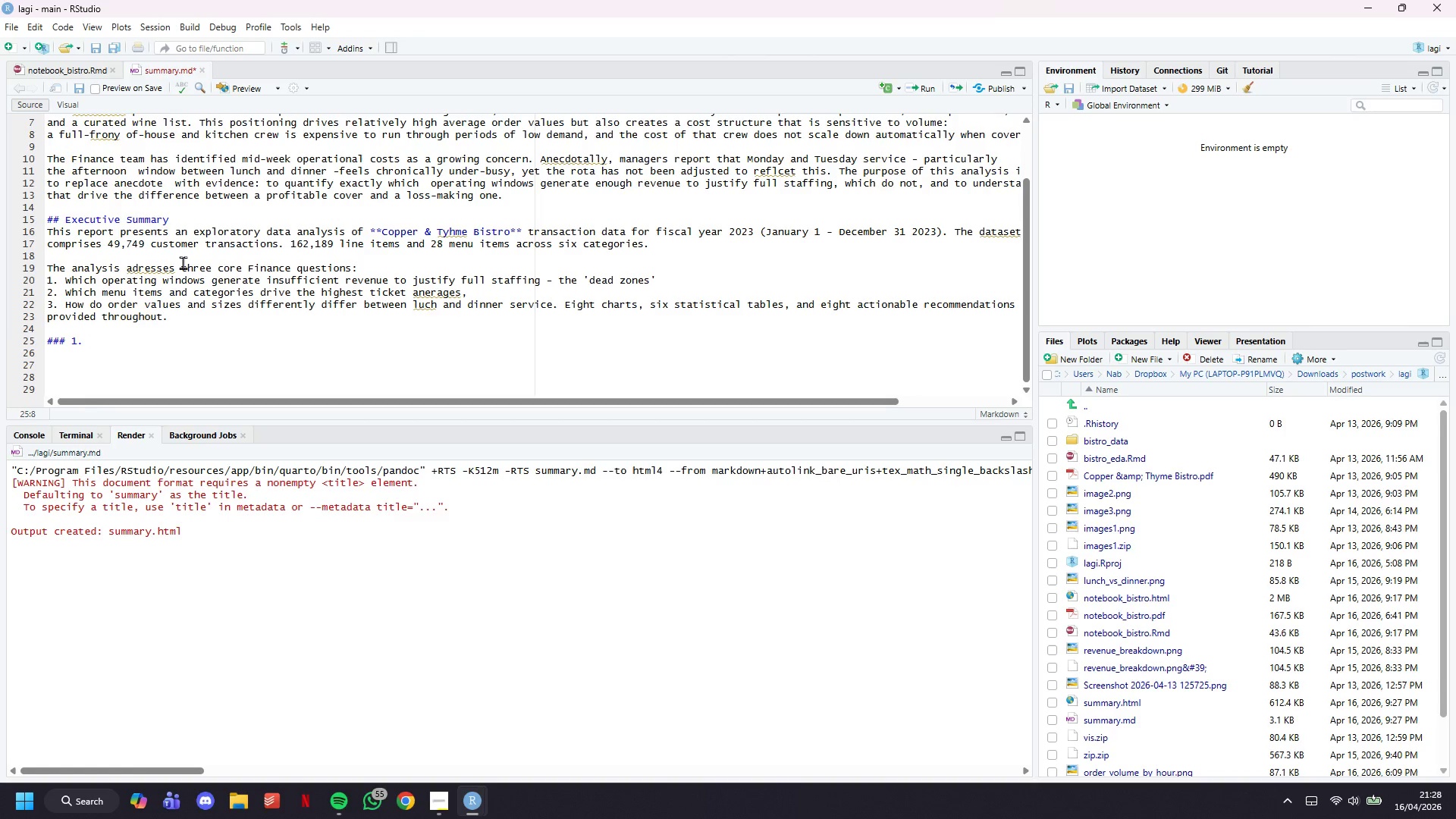 
type(Temporal Demand Analysis)
 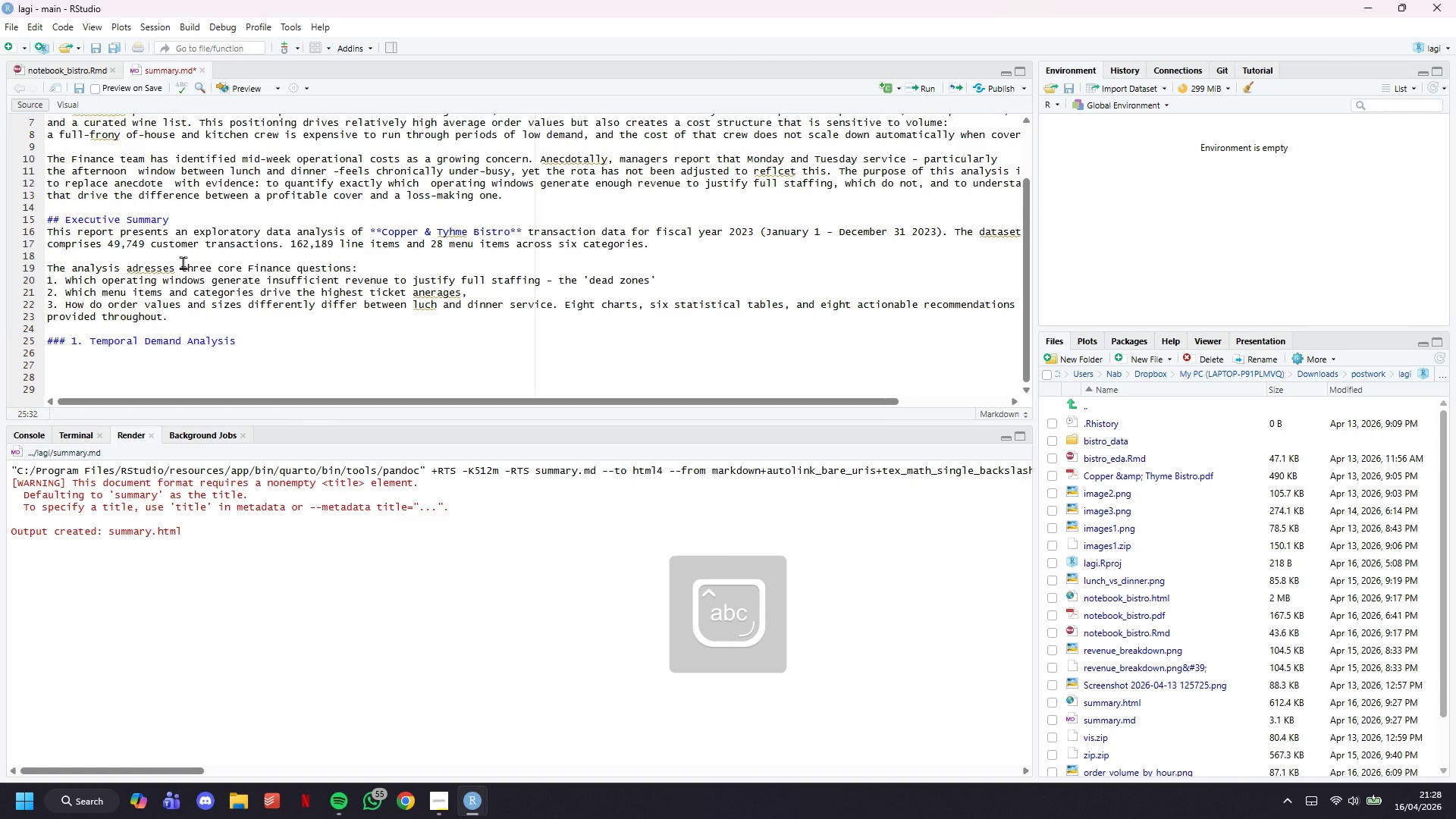 
key(Enter)
 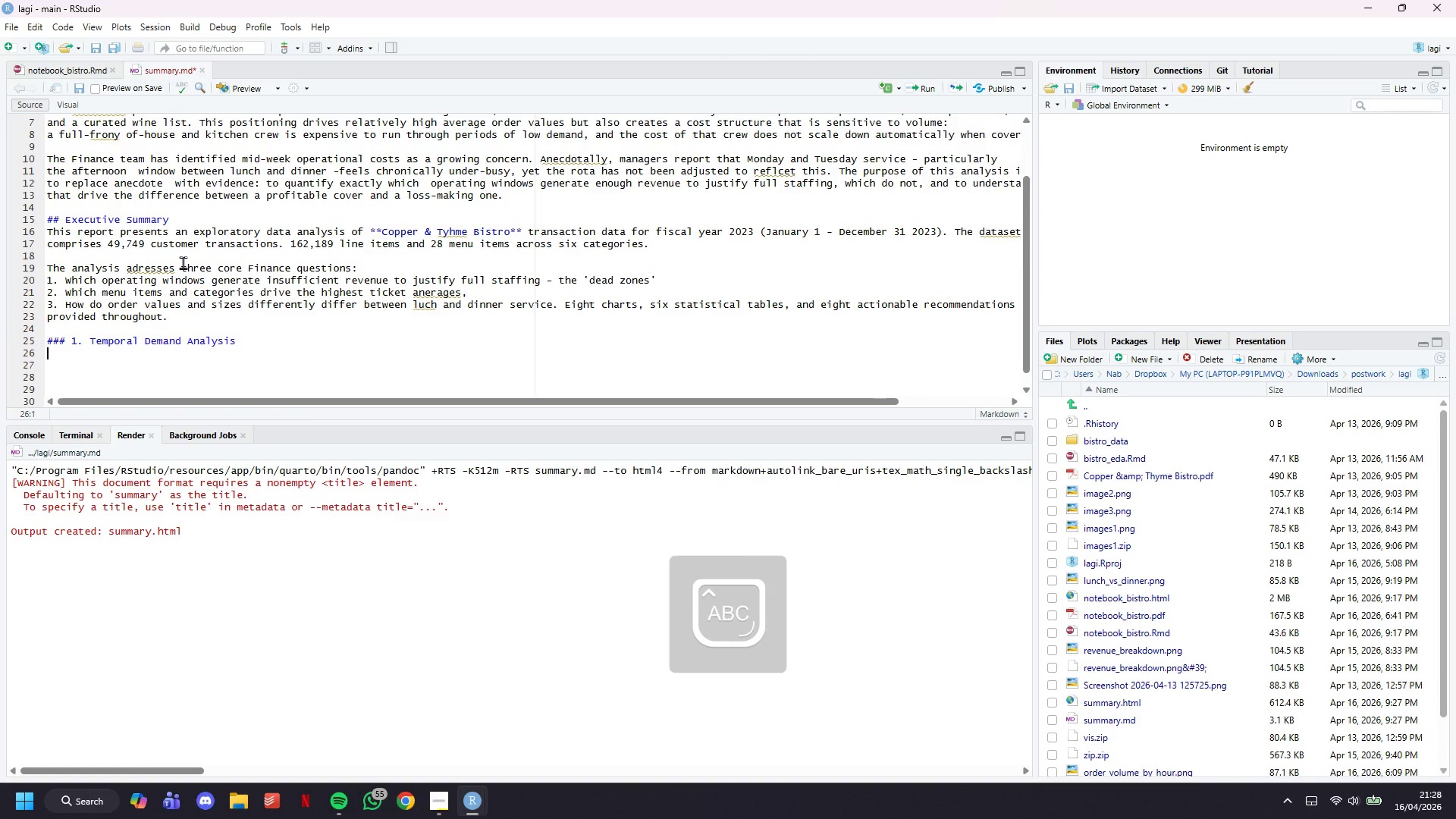 
key(CapsLock)
 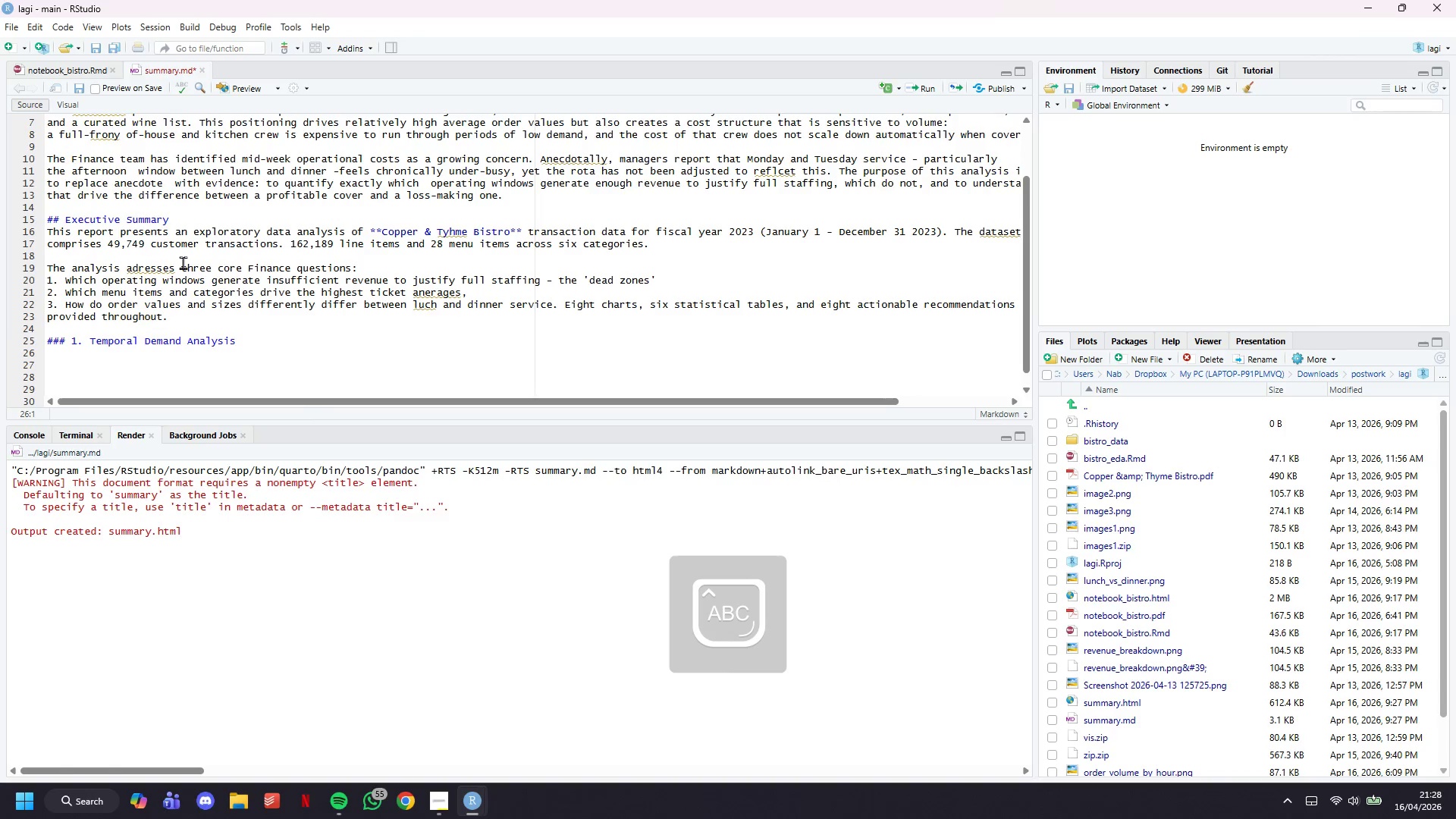 
key(U)
 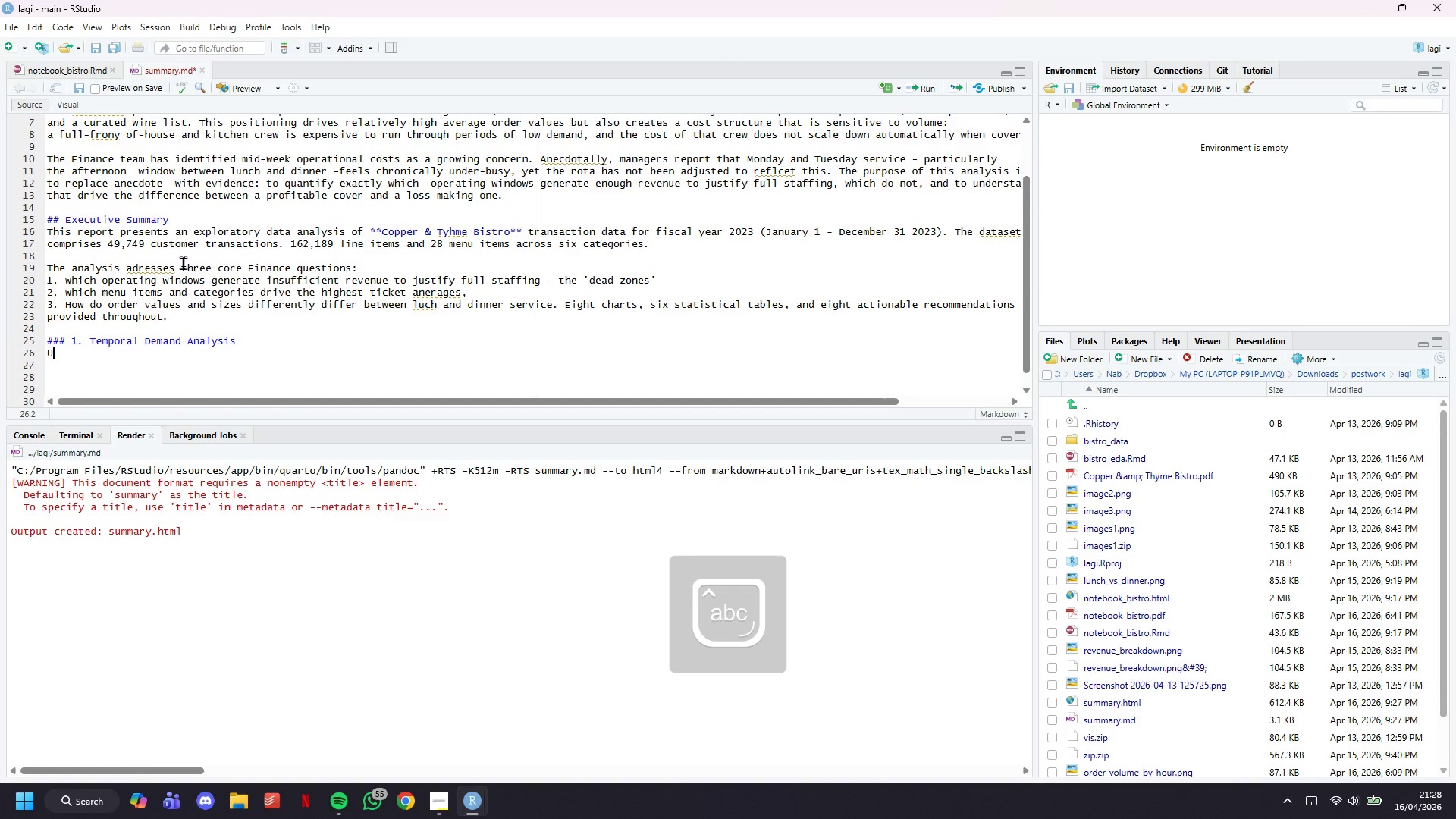 
key(CapsLock)
 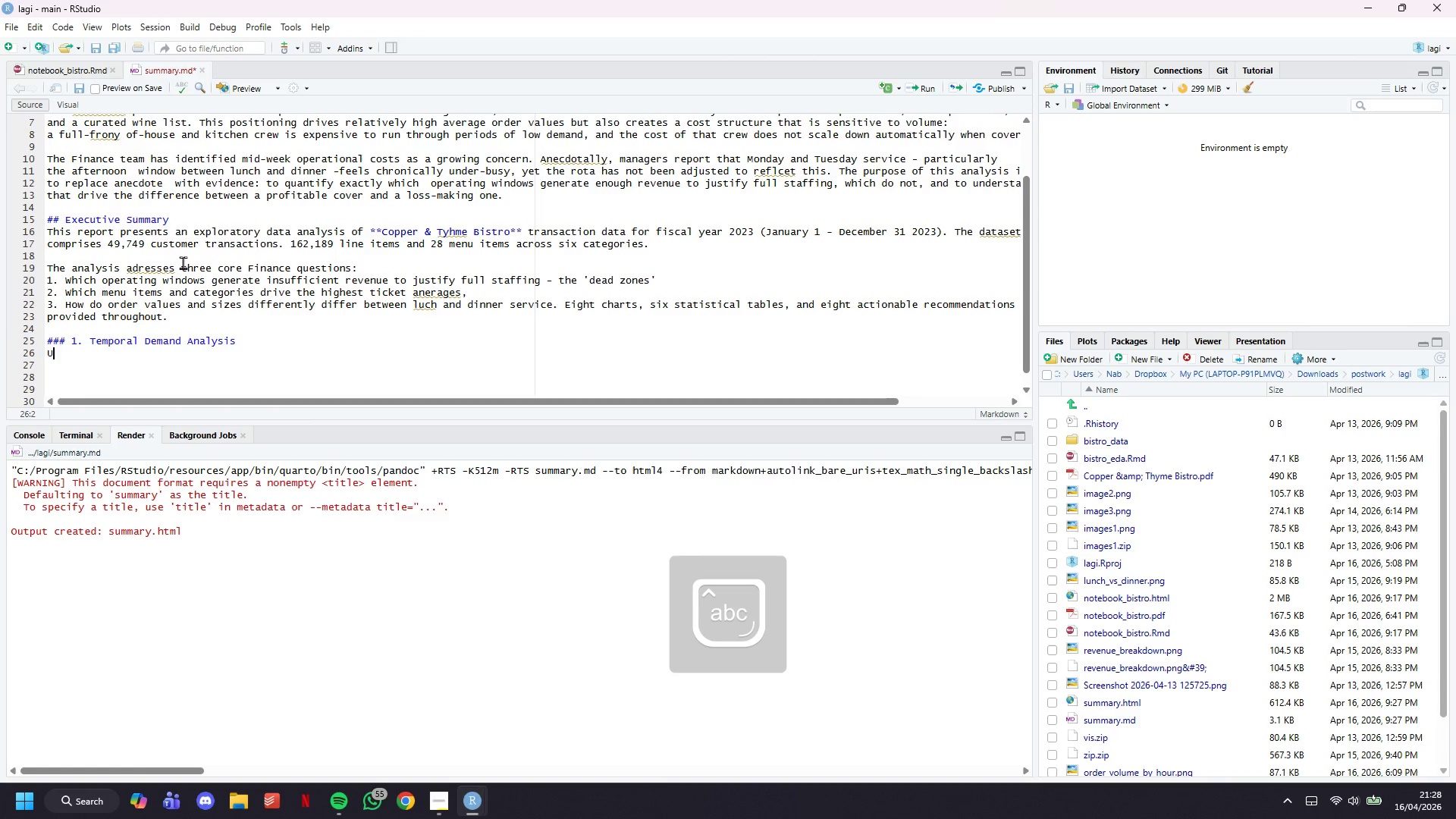 
key(N)
 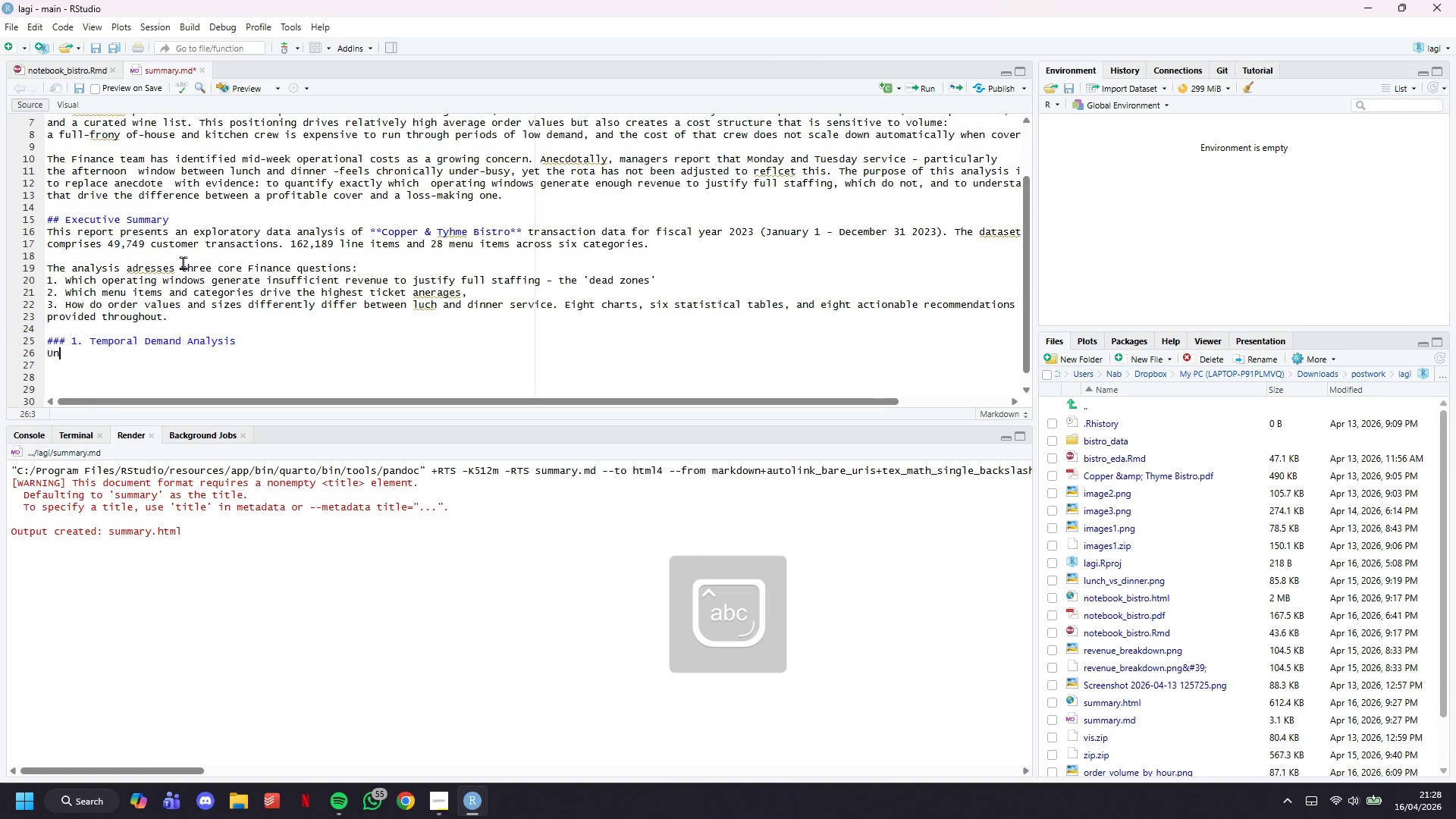 
key(Backspace)
 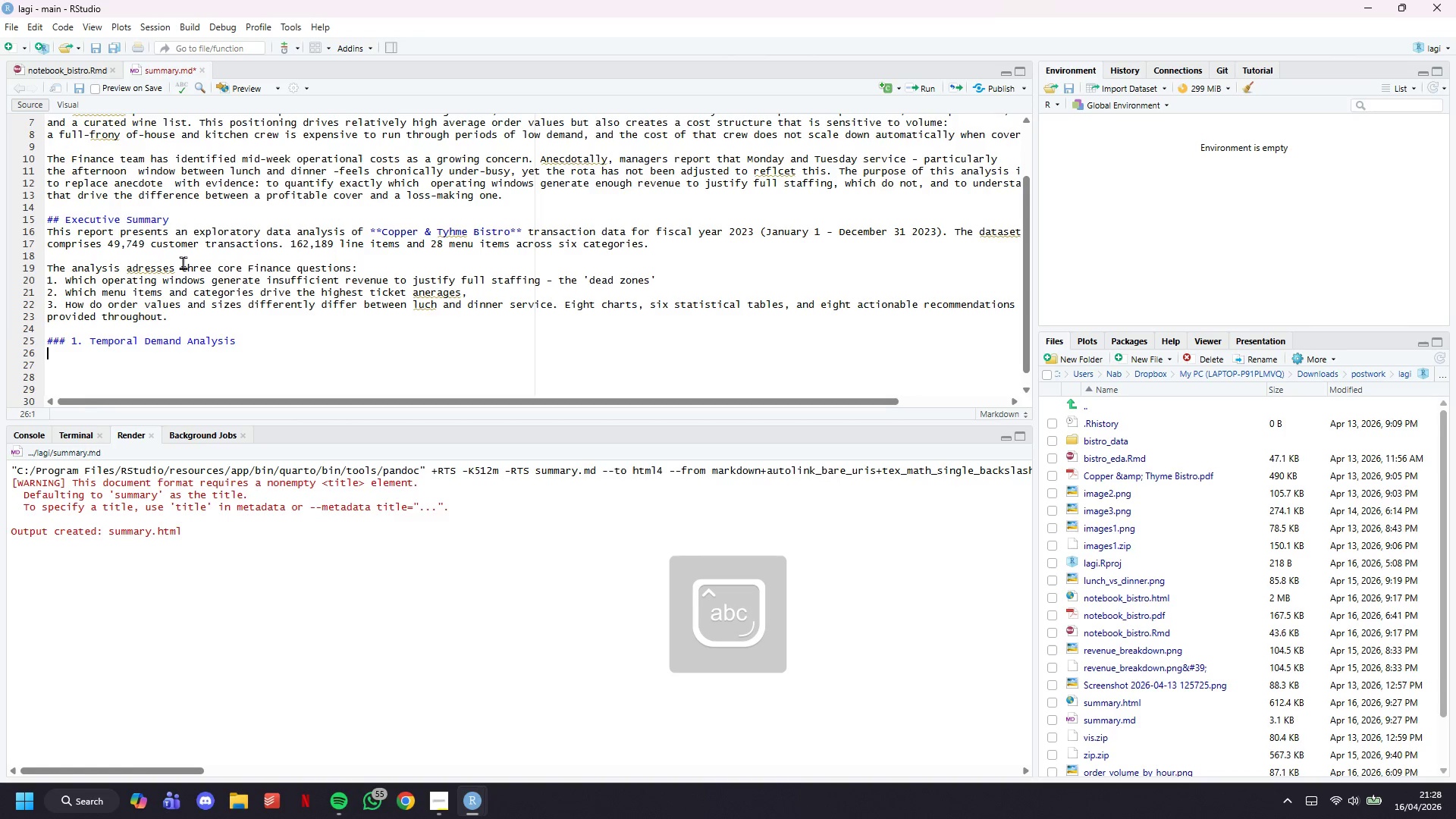 
key(Backspace)
 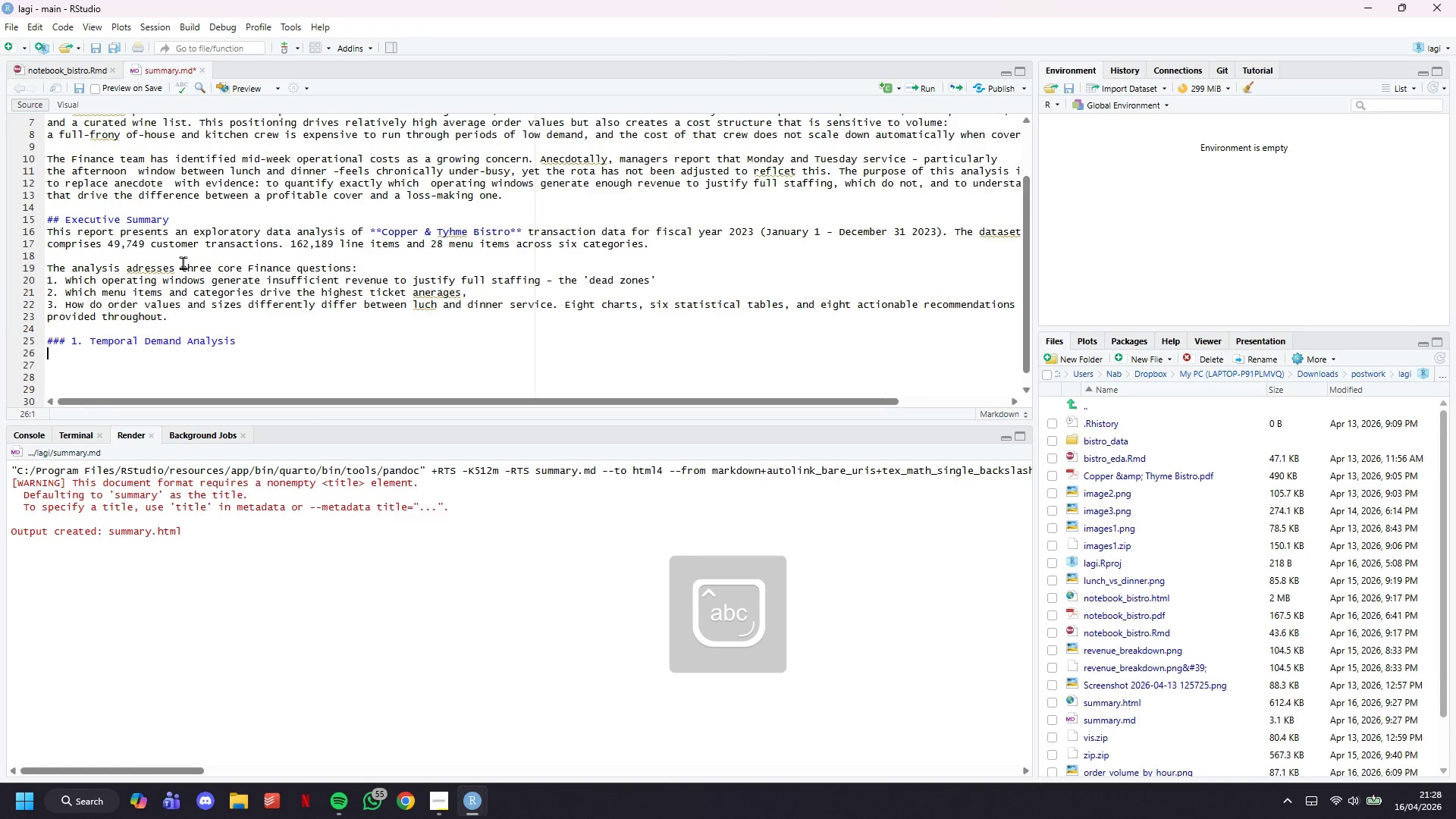 
key(Enter)
 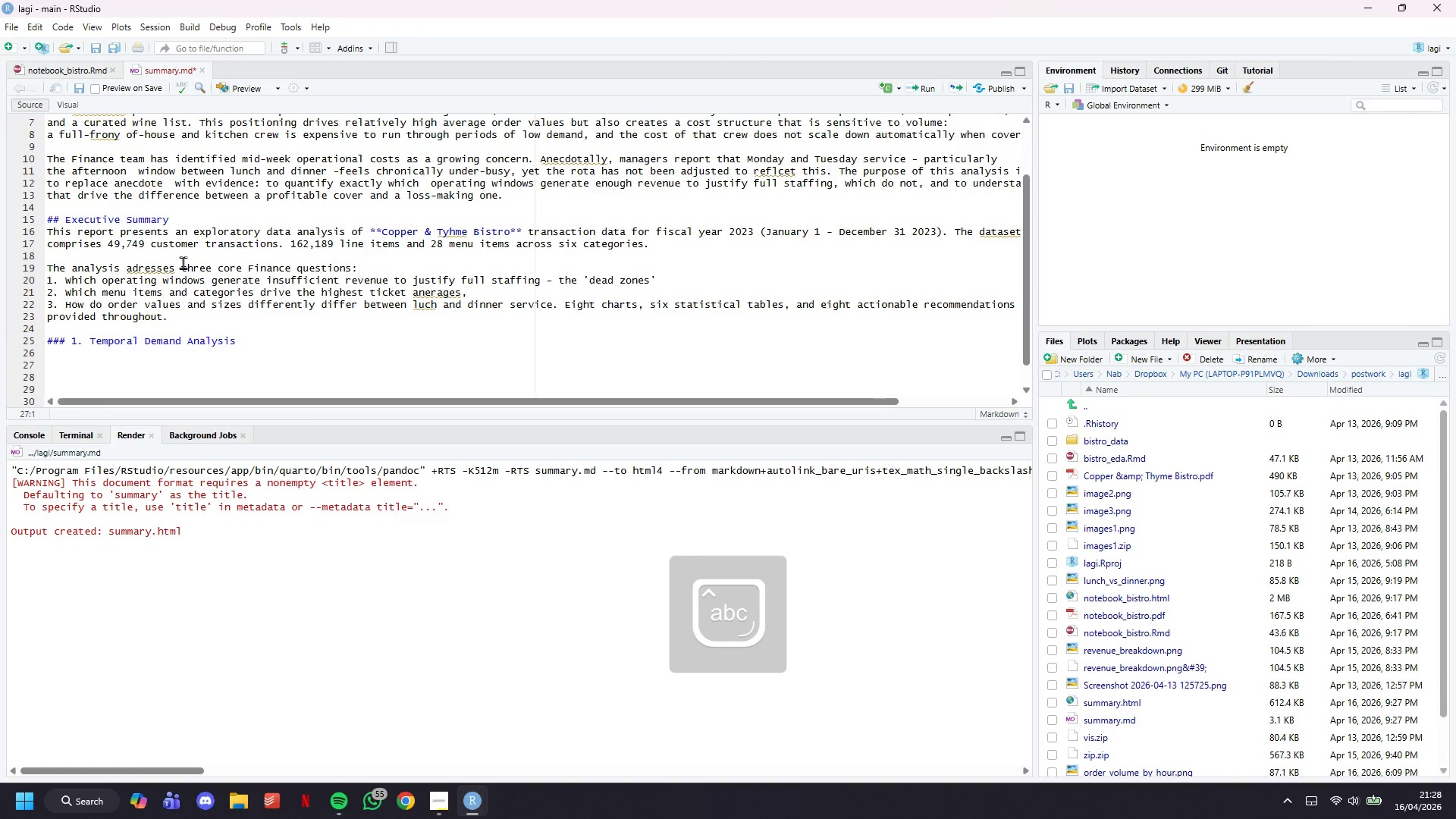 
type(Understanding )
 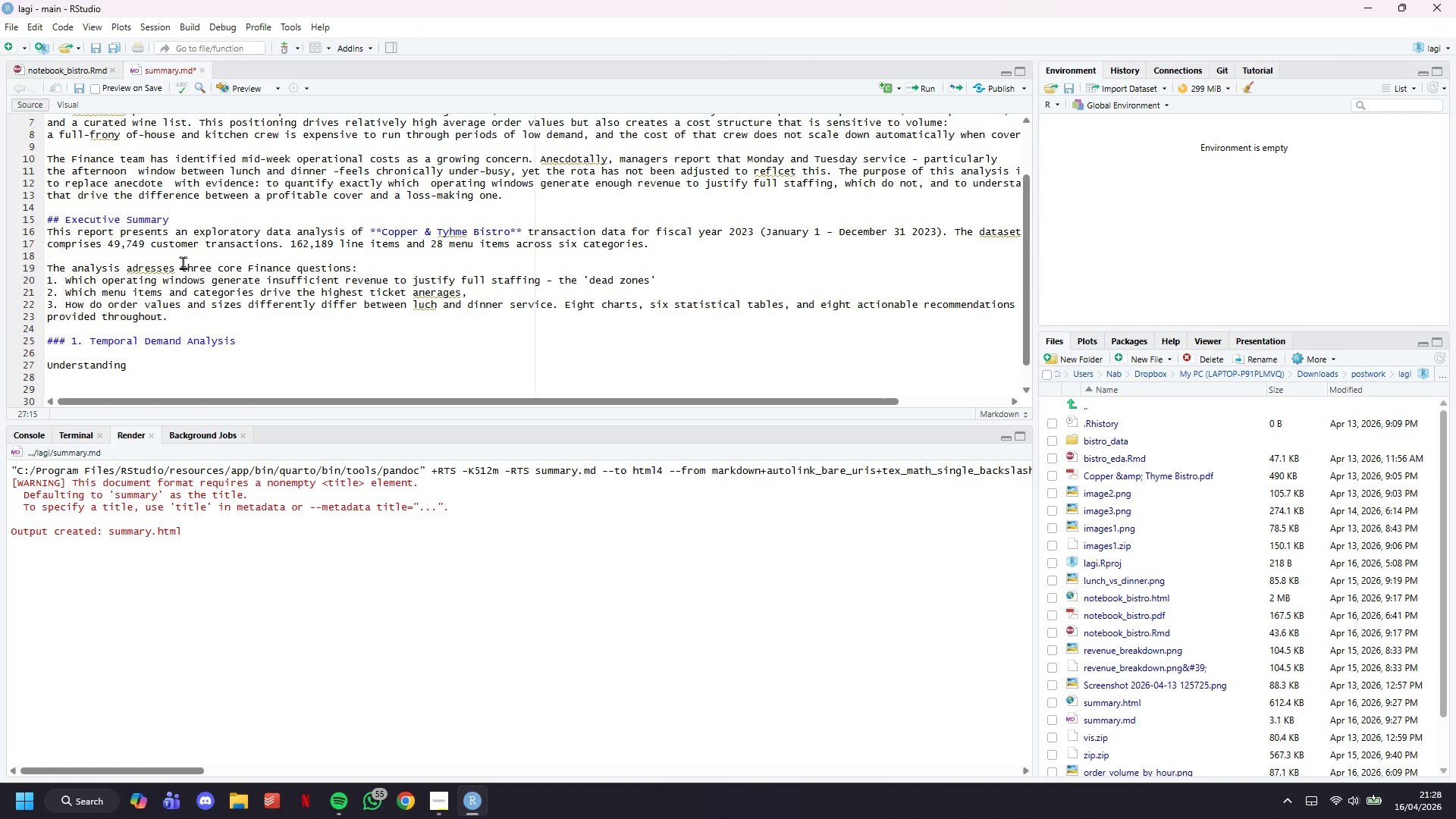 
key(W)
 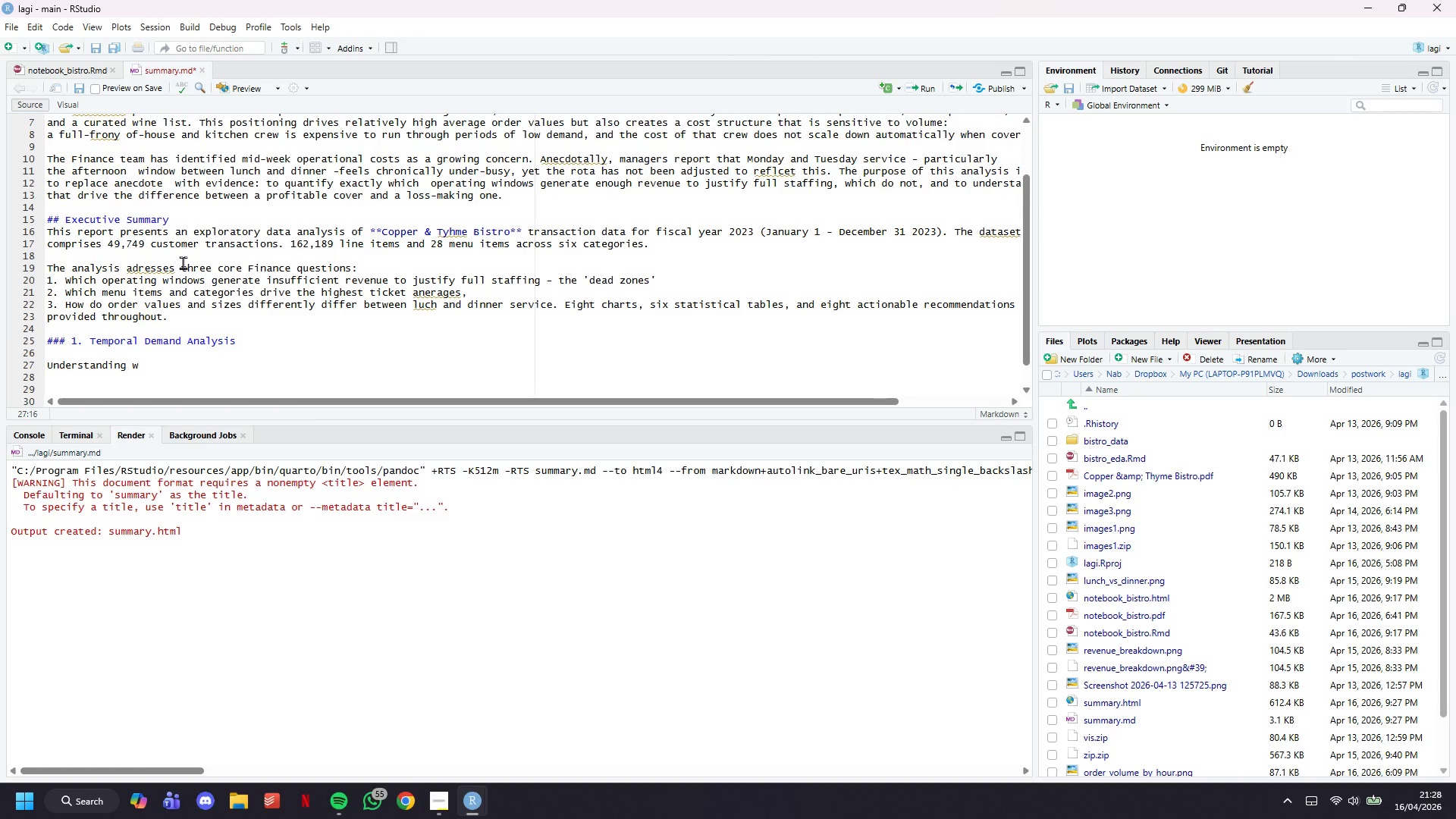 
type(hen )
 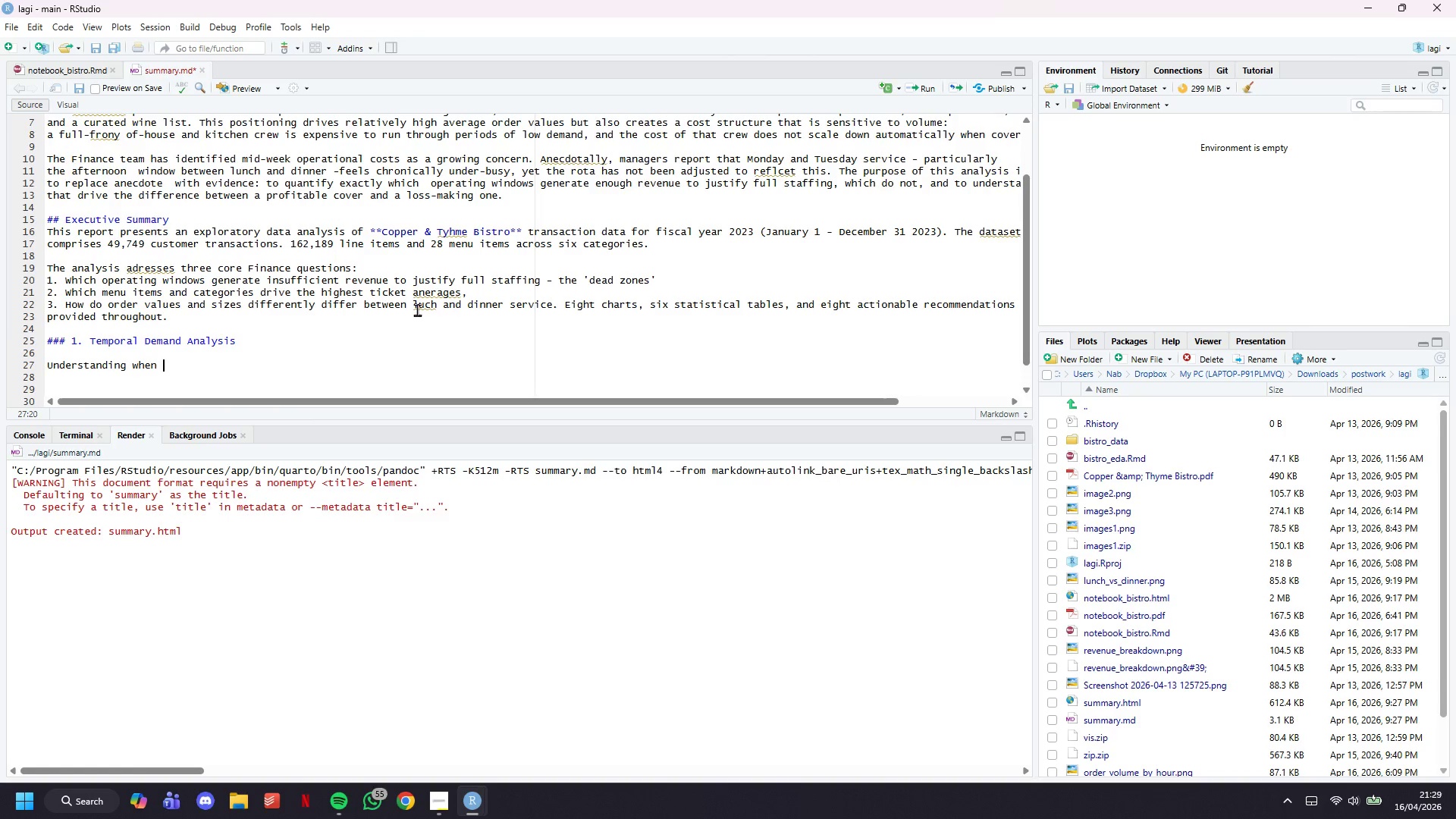 
wait(61.08)
 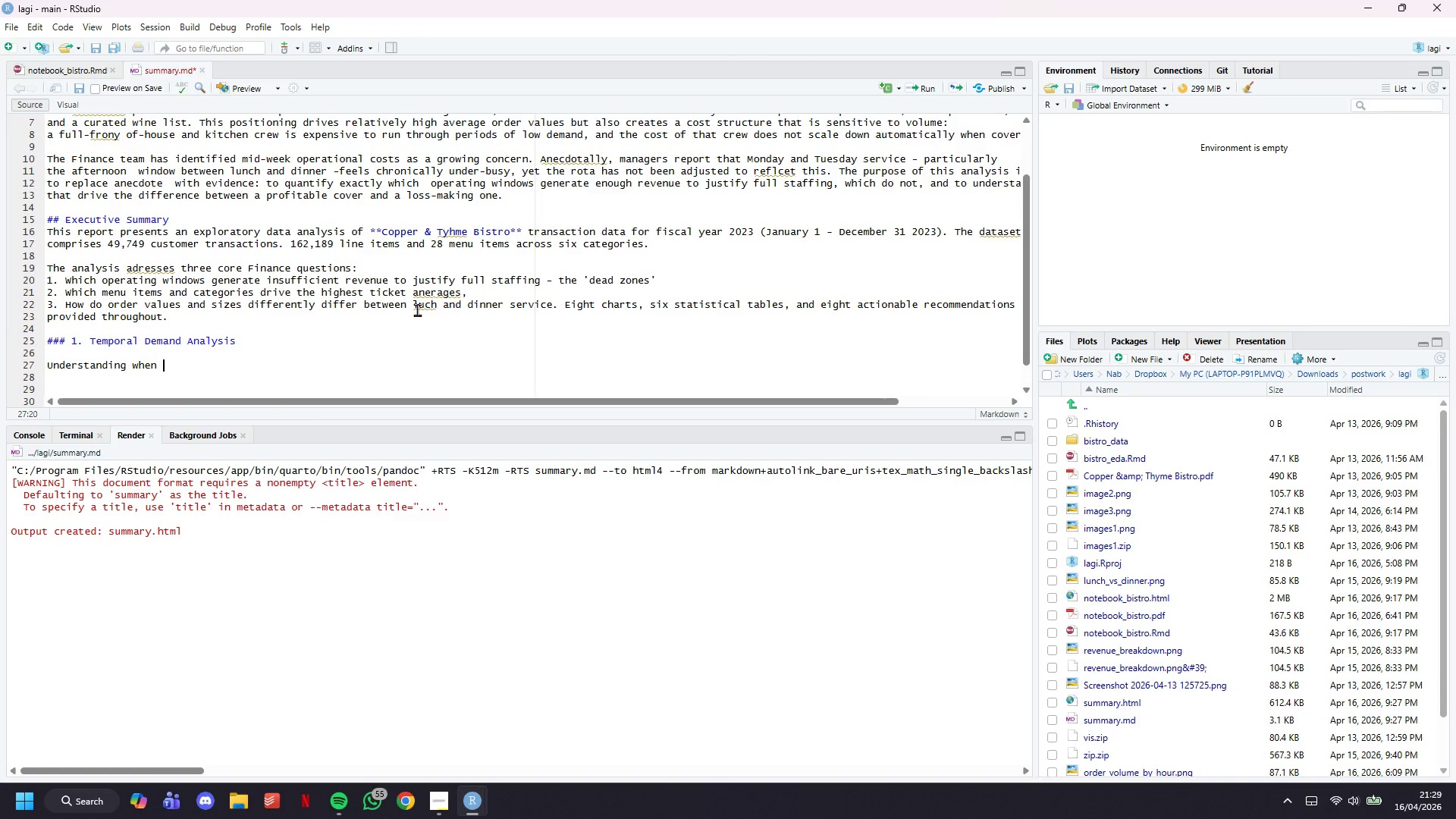 
type(revenue os )
 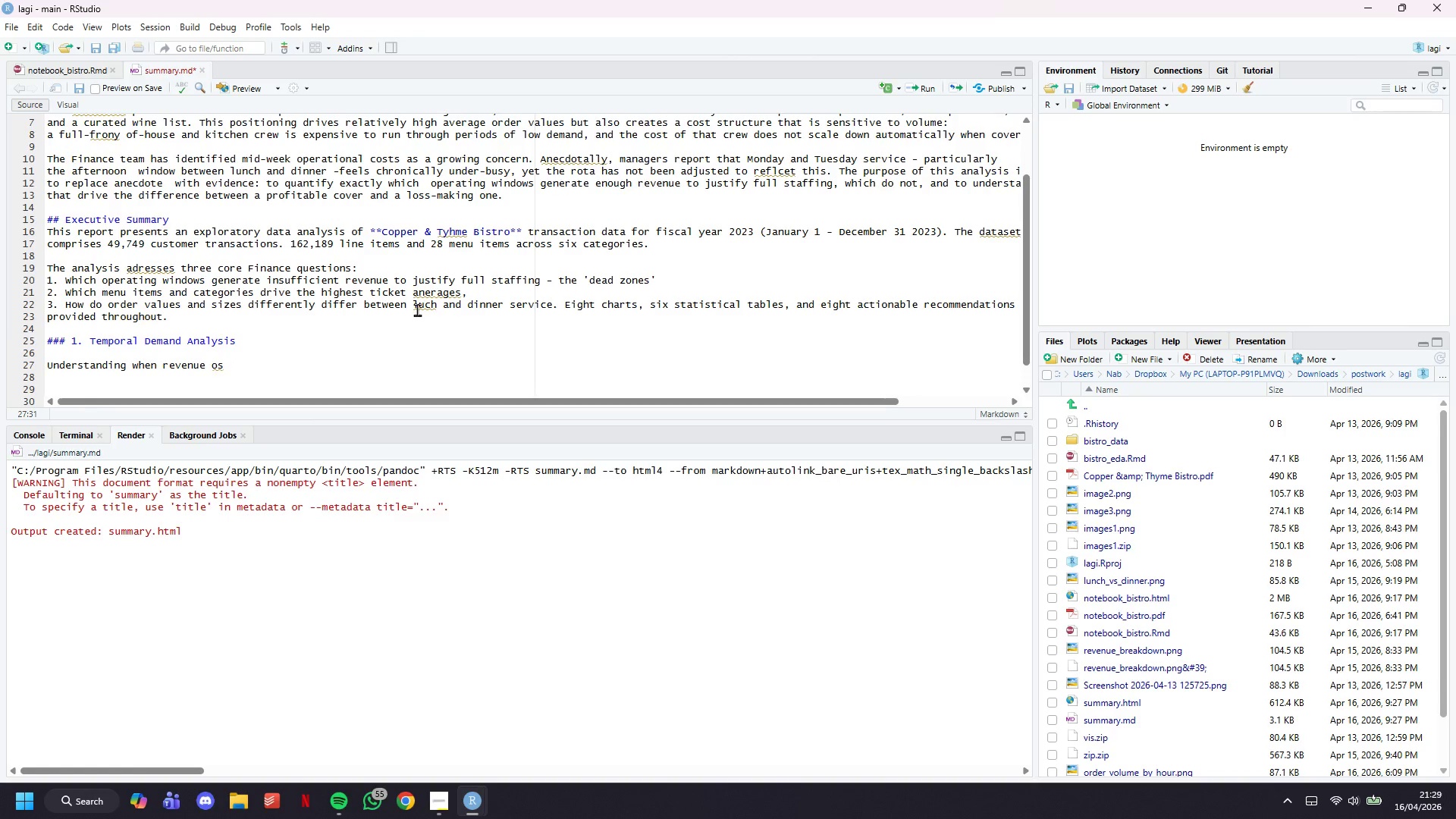 
wait(5.27)
 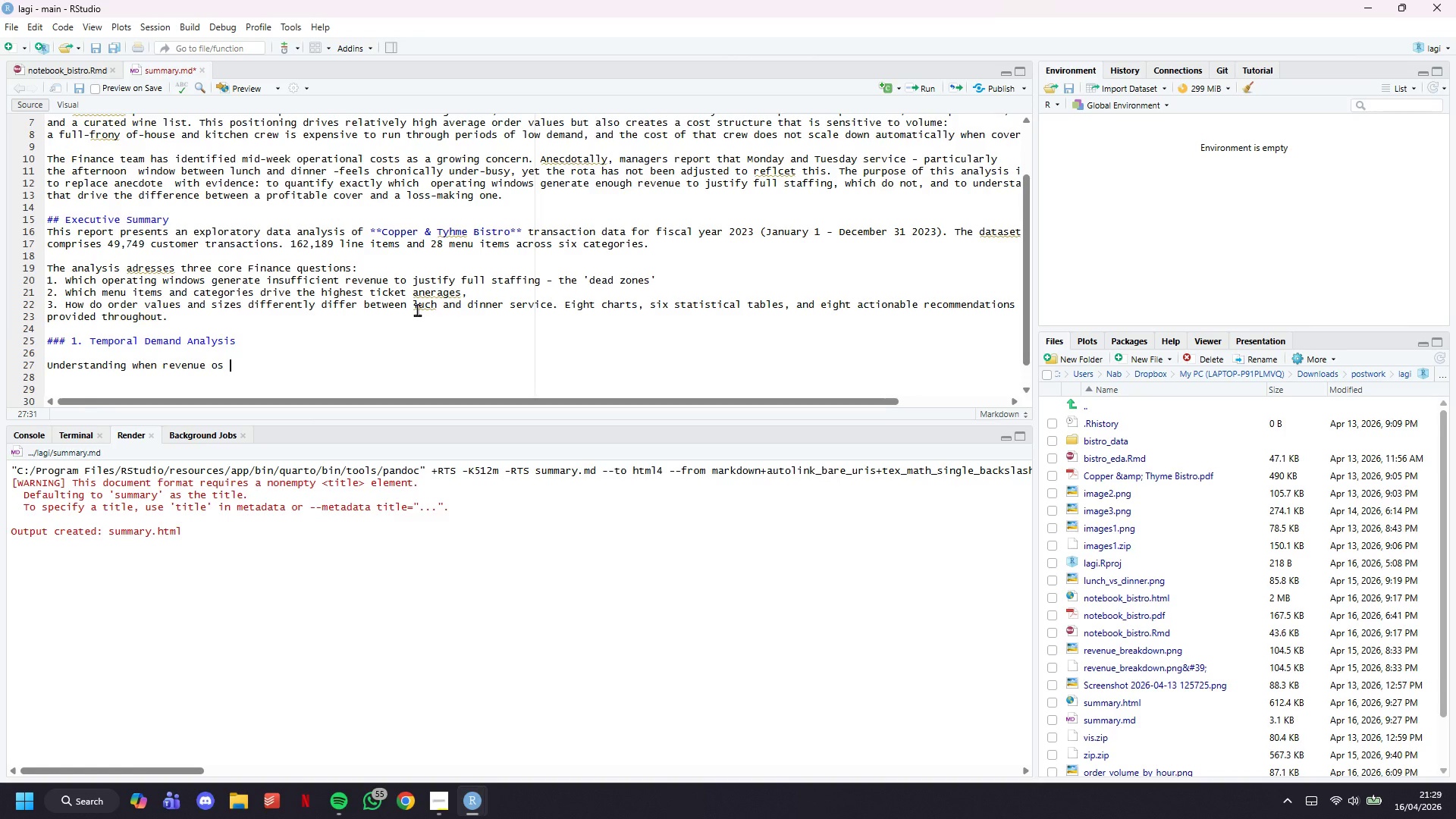 
type(generated)
 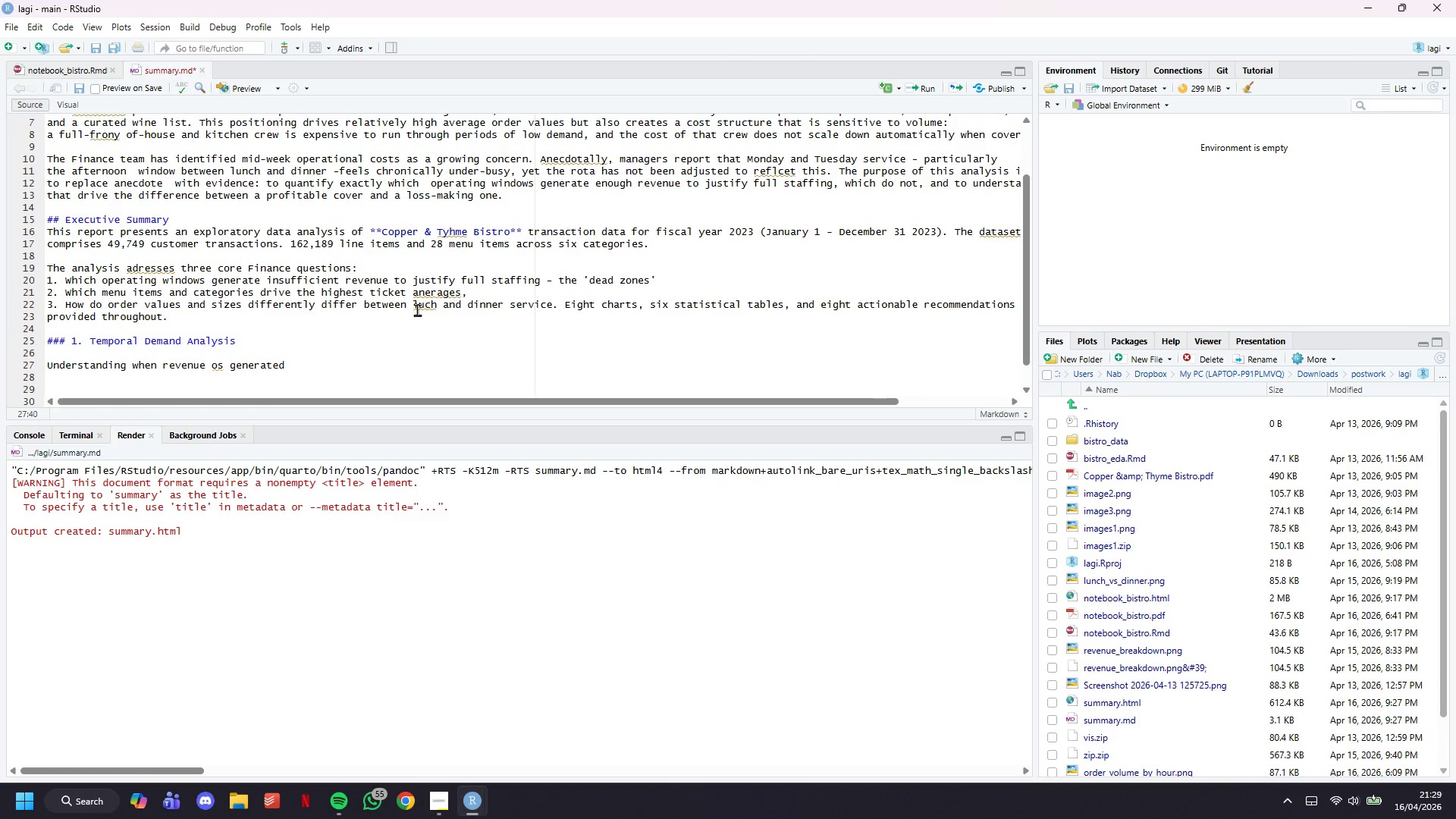 
hold_key(key=ArrowLeft, duration=0.67)
 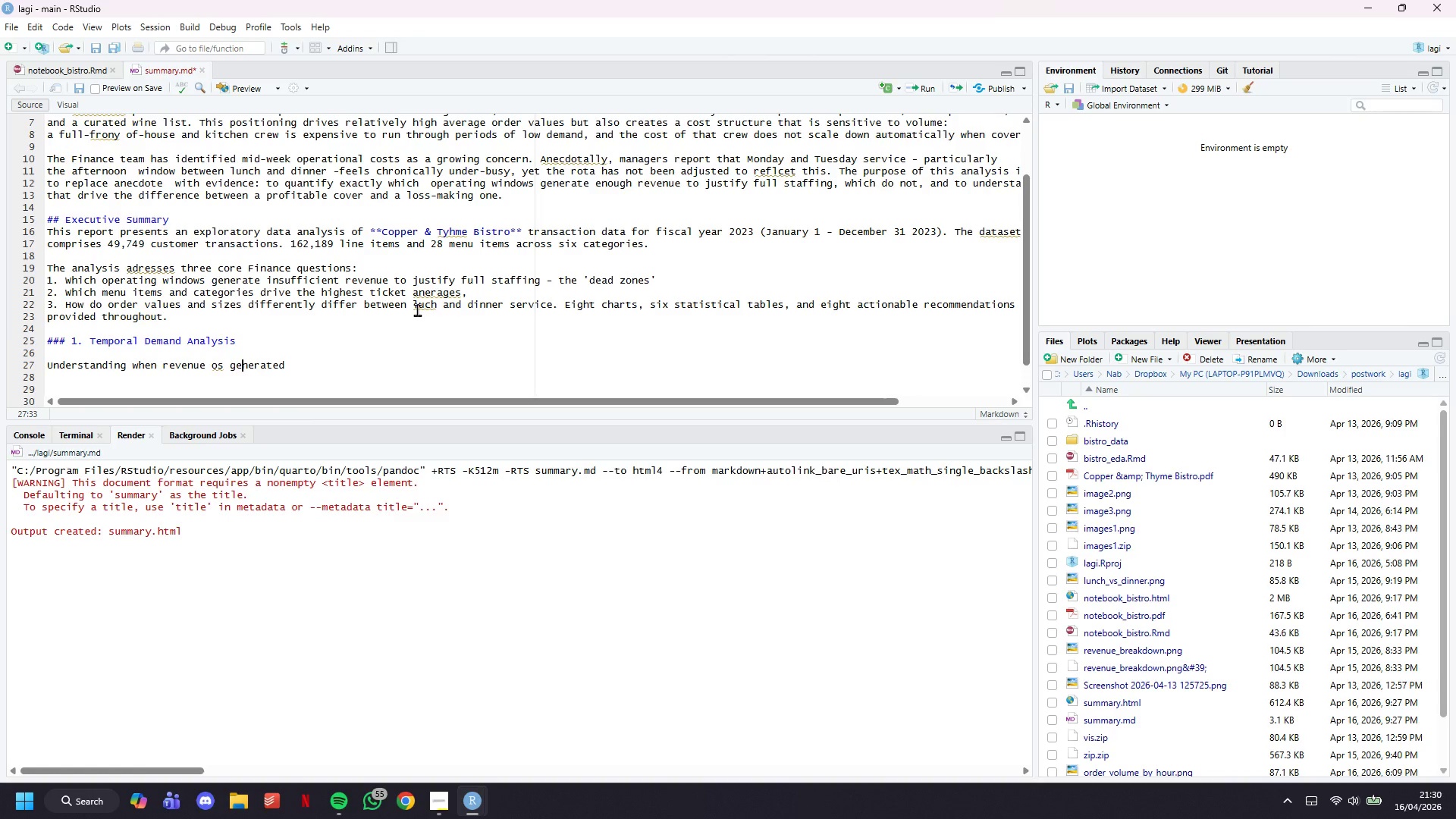 
key(ArrowLeft)
 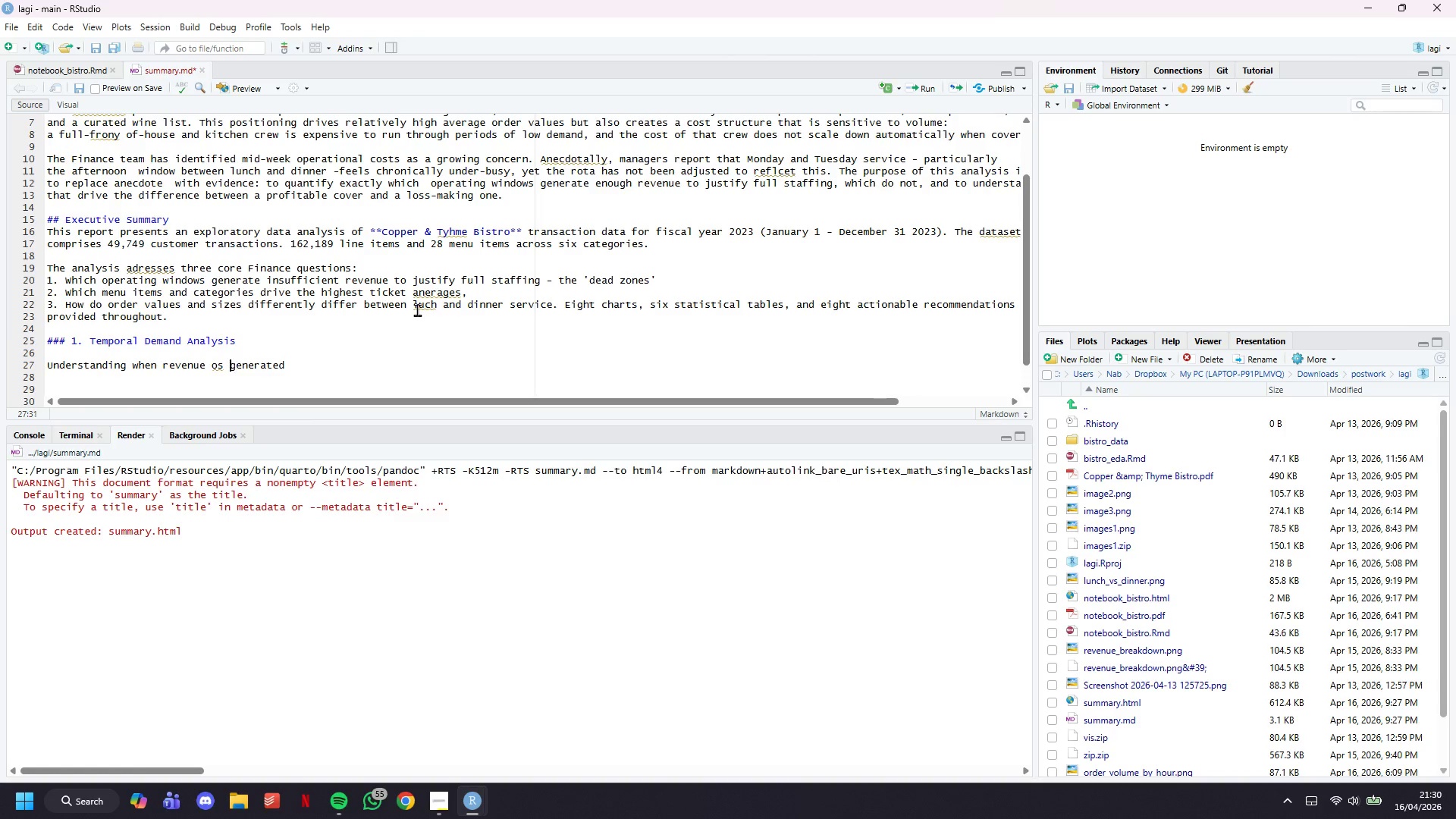 
key(ArrowLeft)
 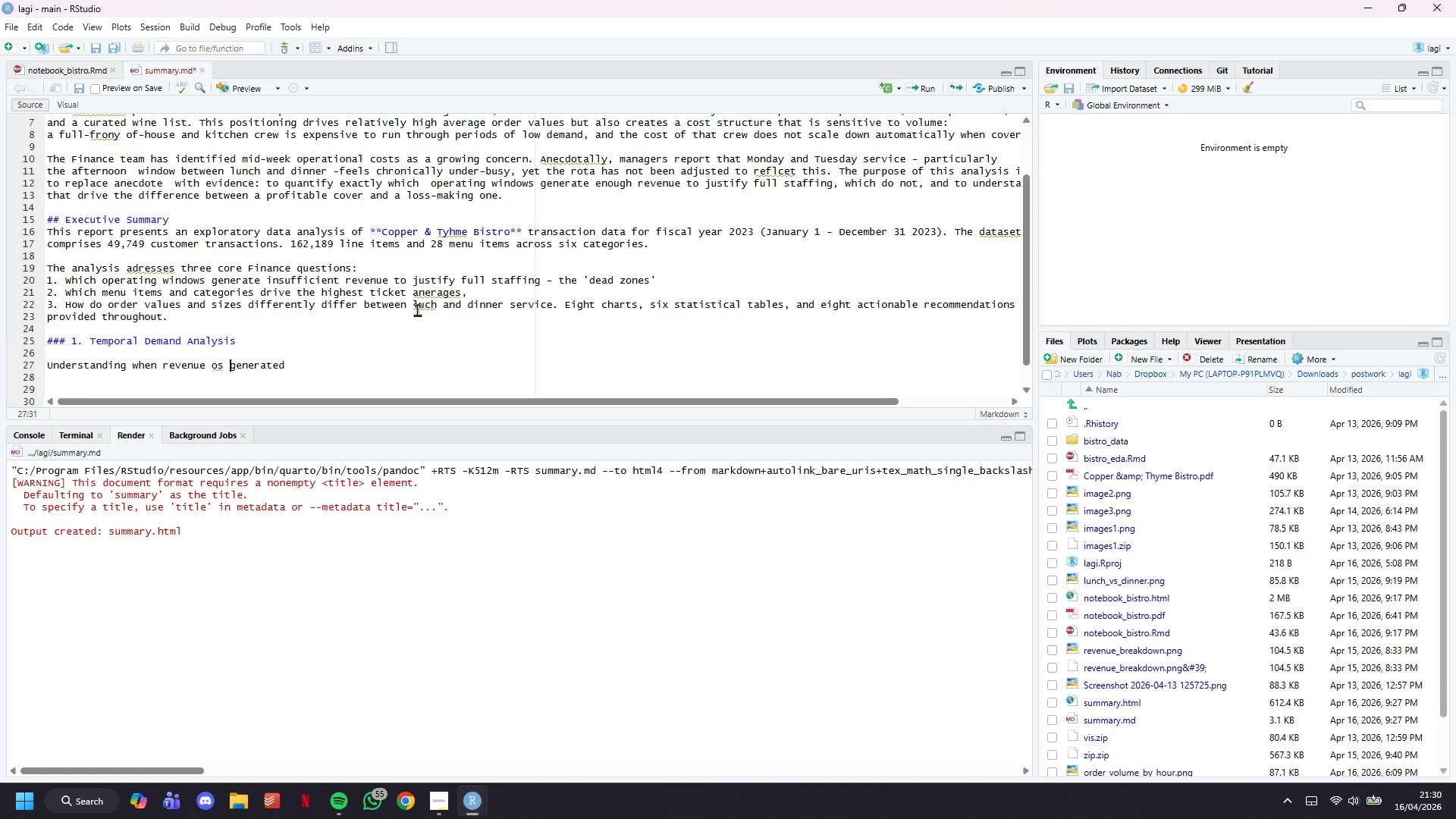 
key(ArrowLeft)
 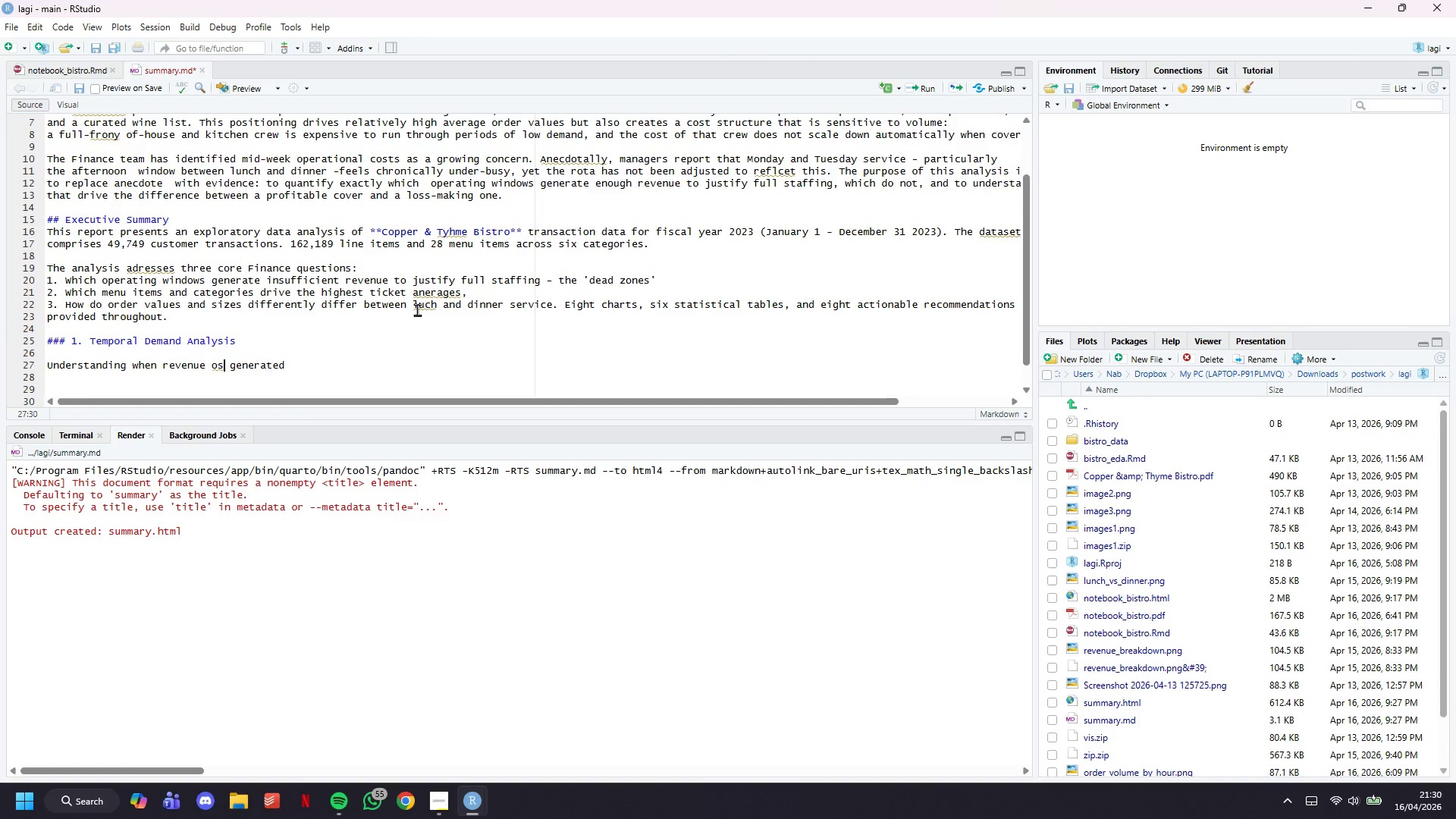 
key(ArrowLeft)
 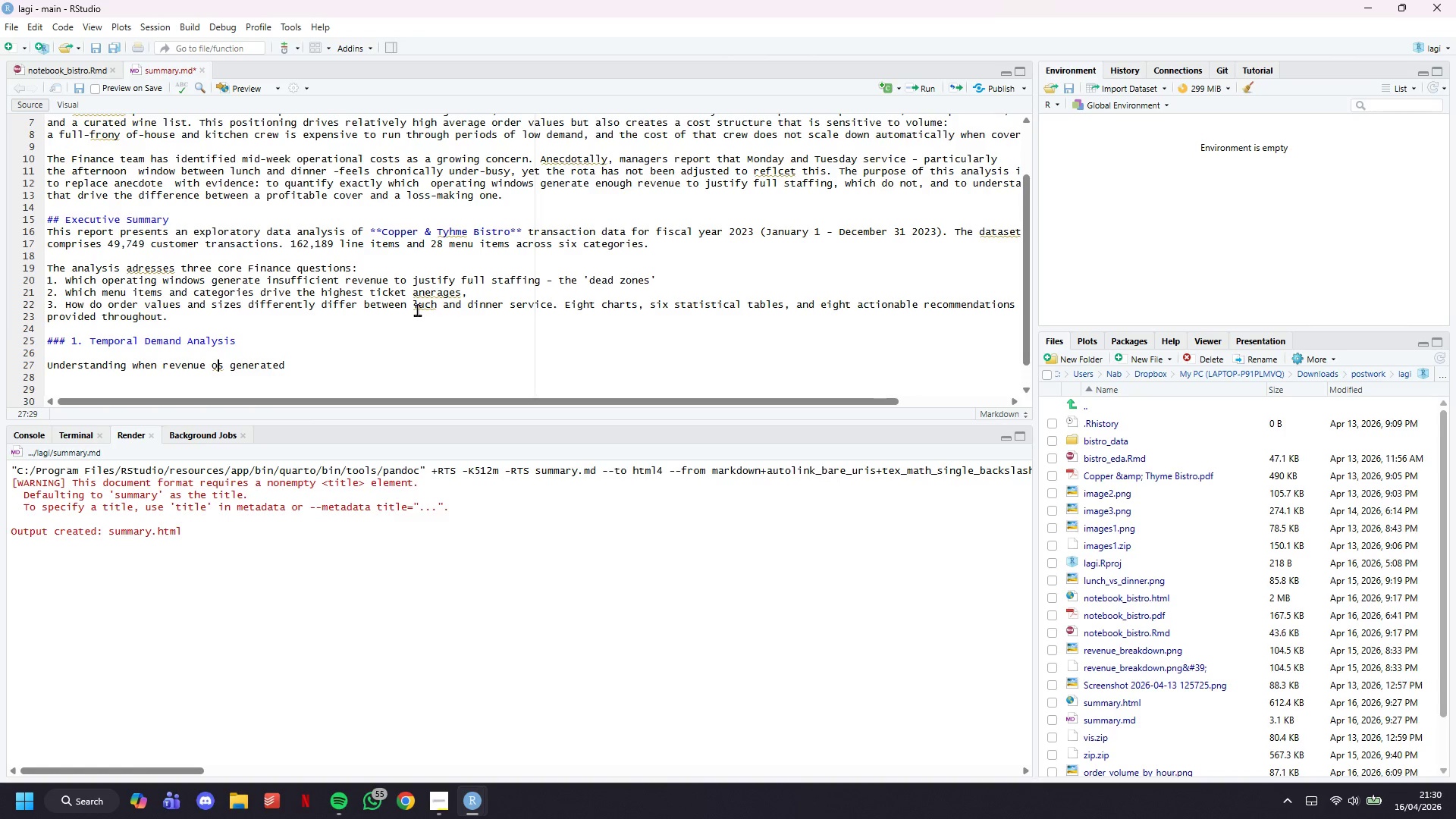 
key(Backspace)
 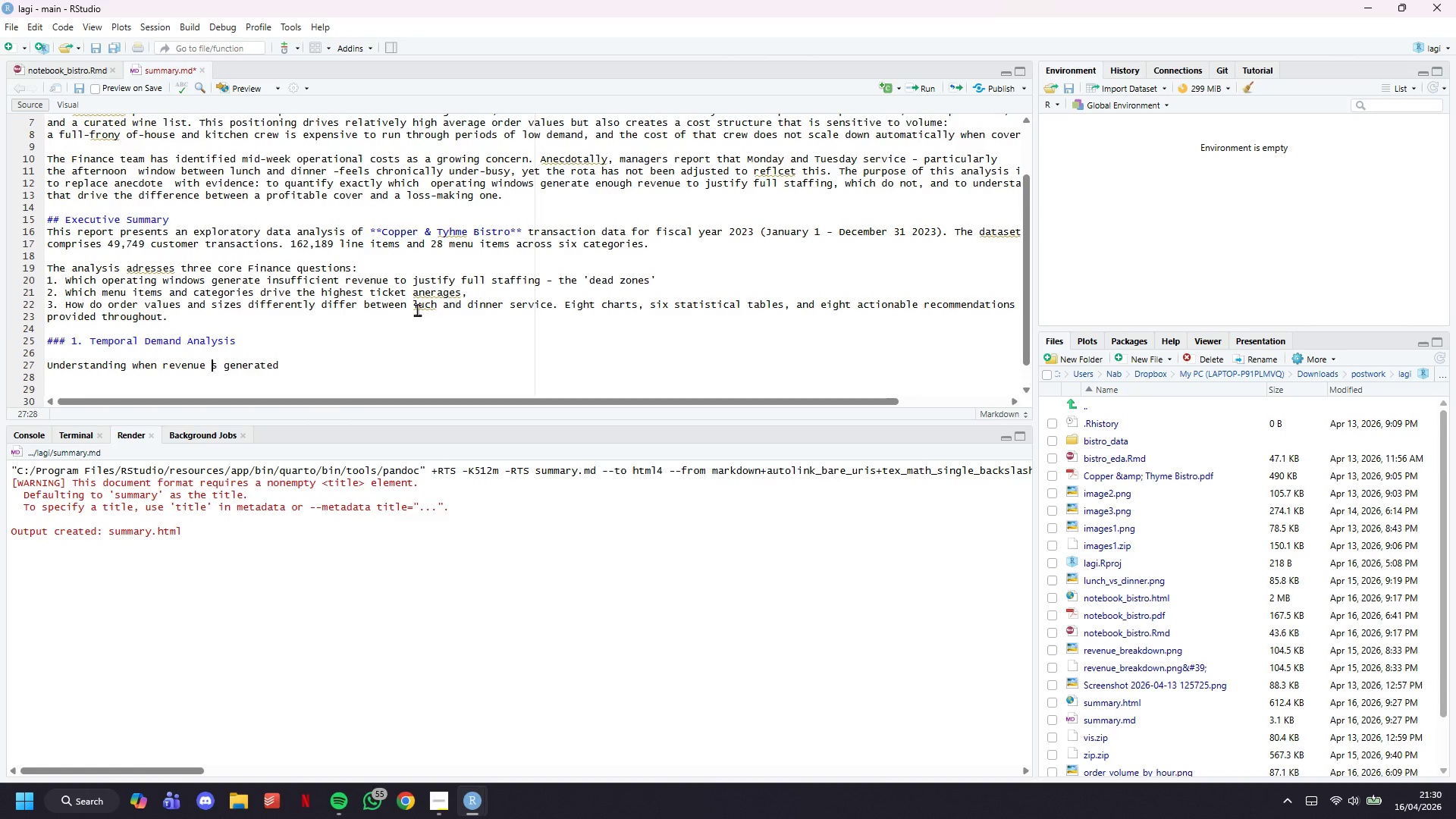 
key(I)
 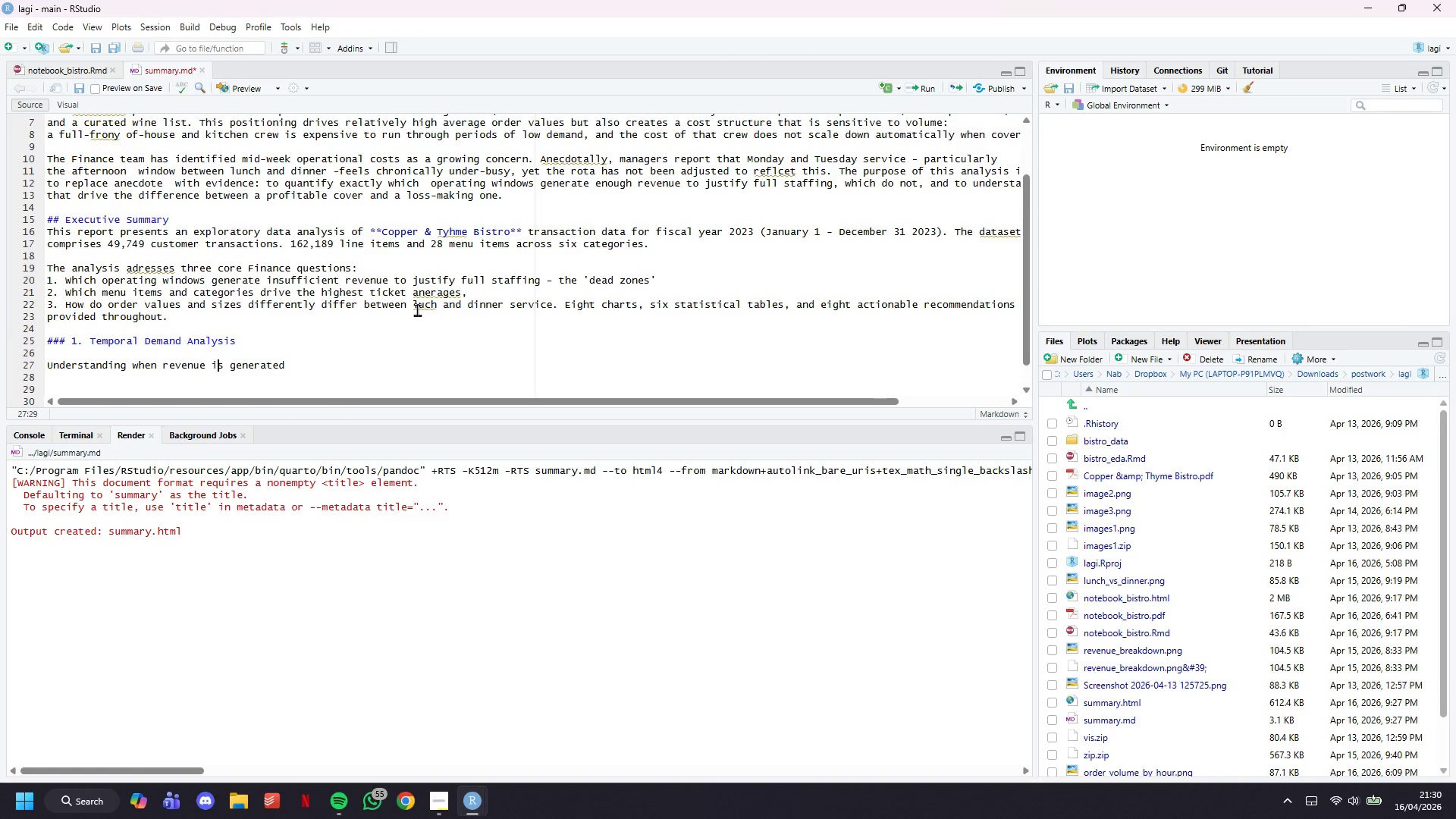 
key(ArrowDown)
 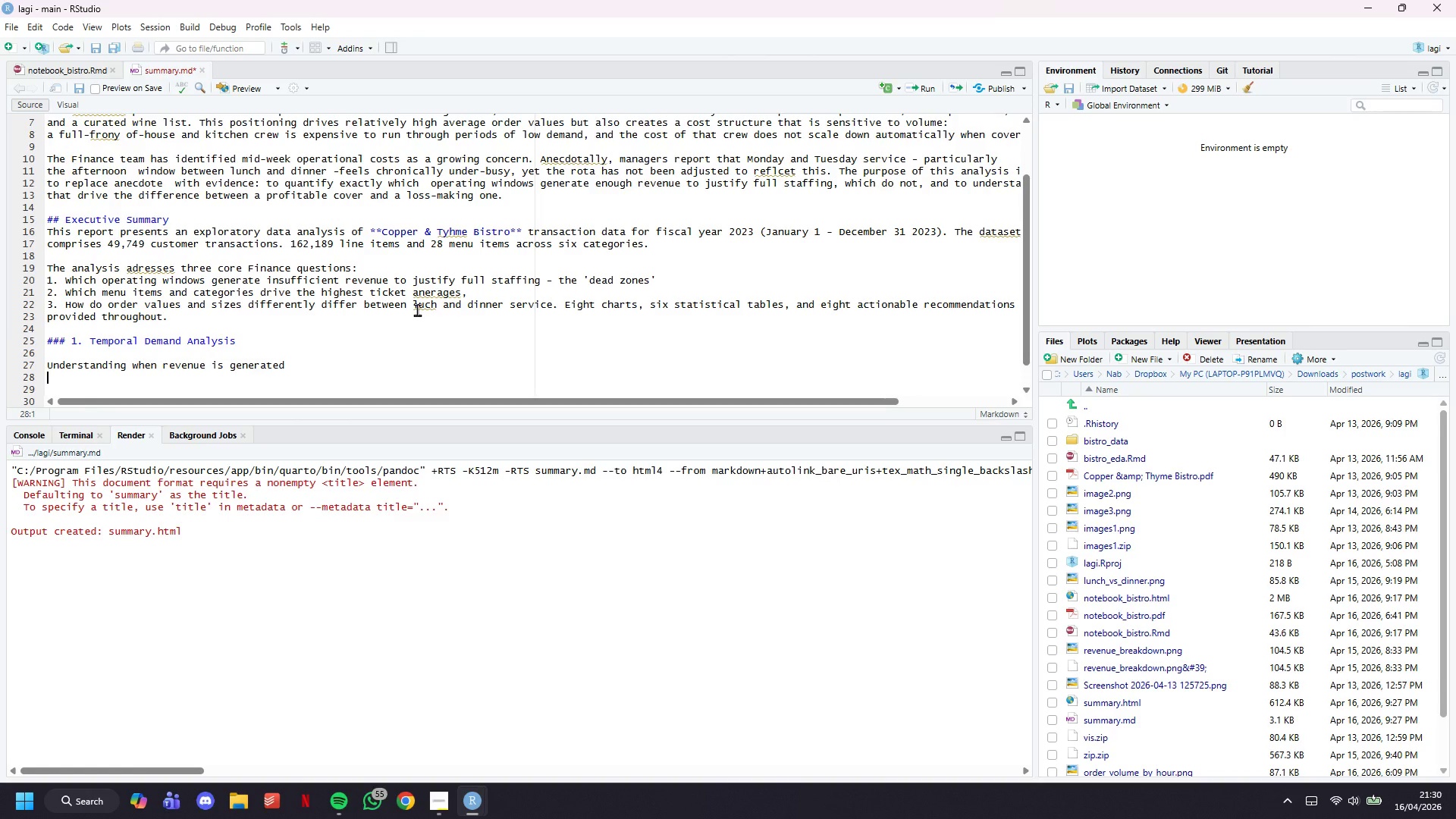 
key(ArrowLeft)
 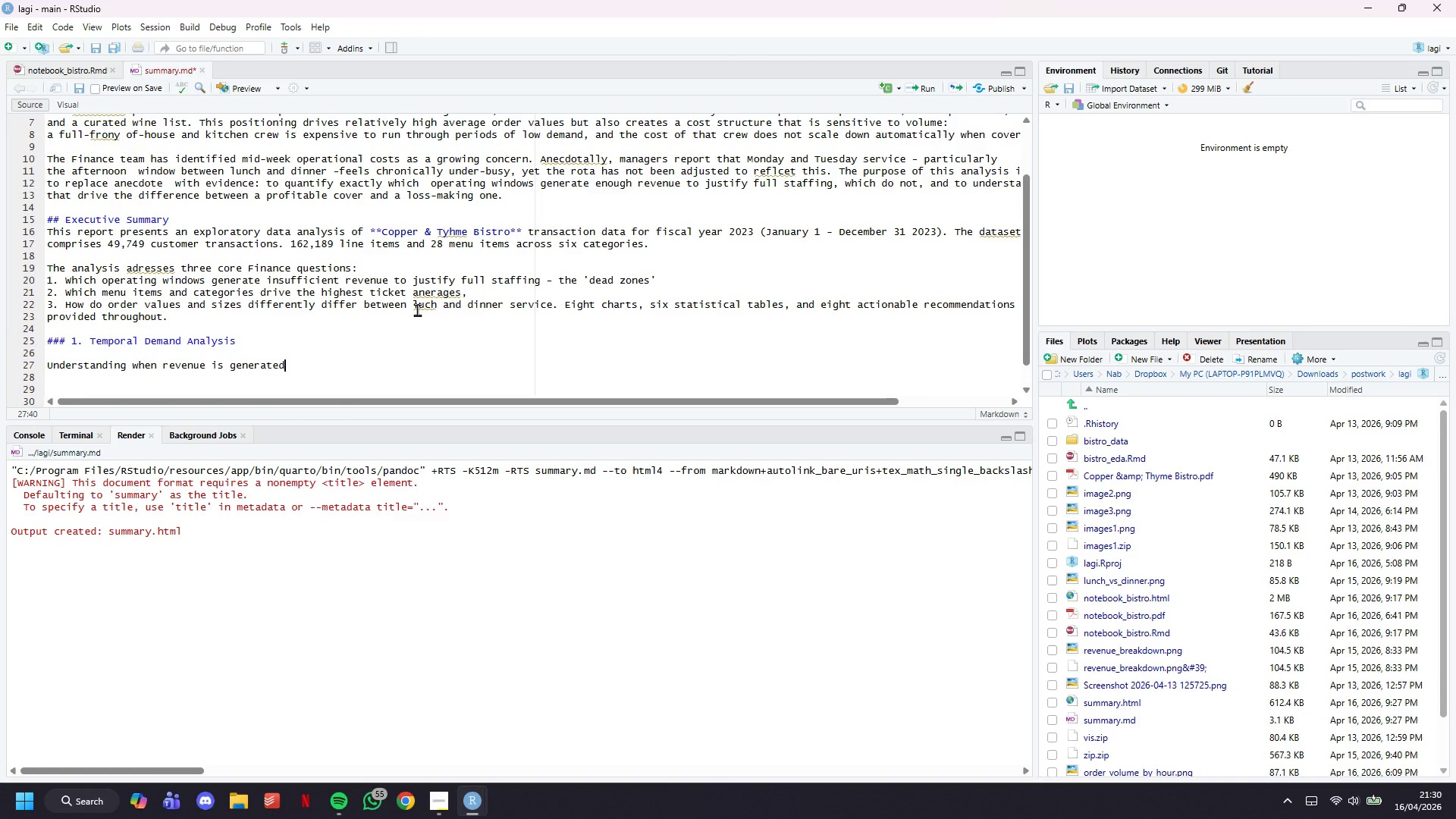 
type( - and when it is not - is the foundation )
 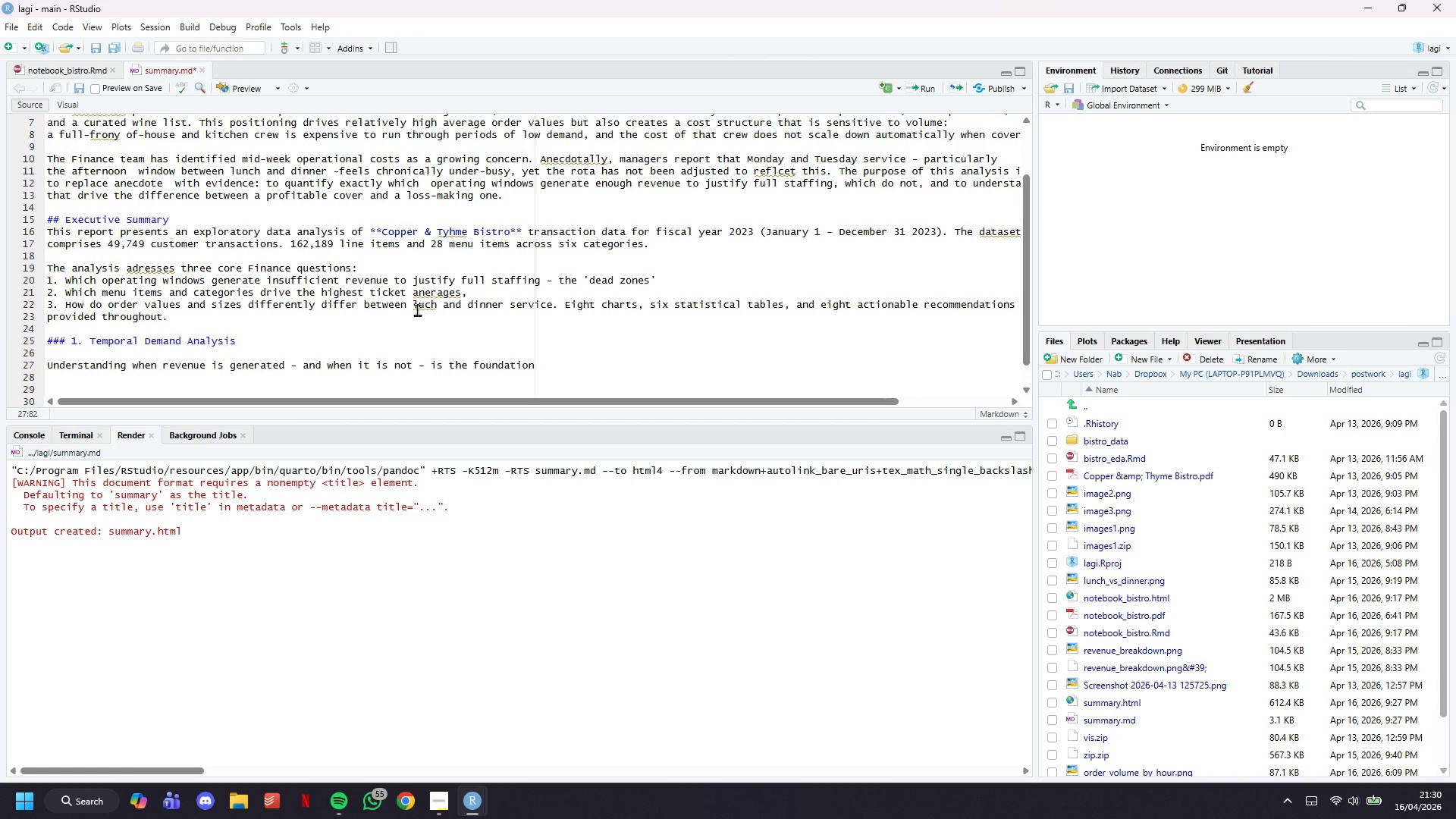 
type(of any labour )
 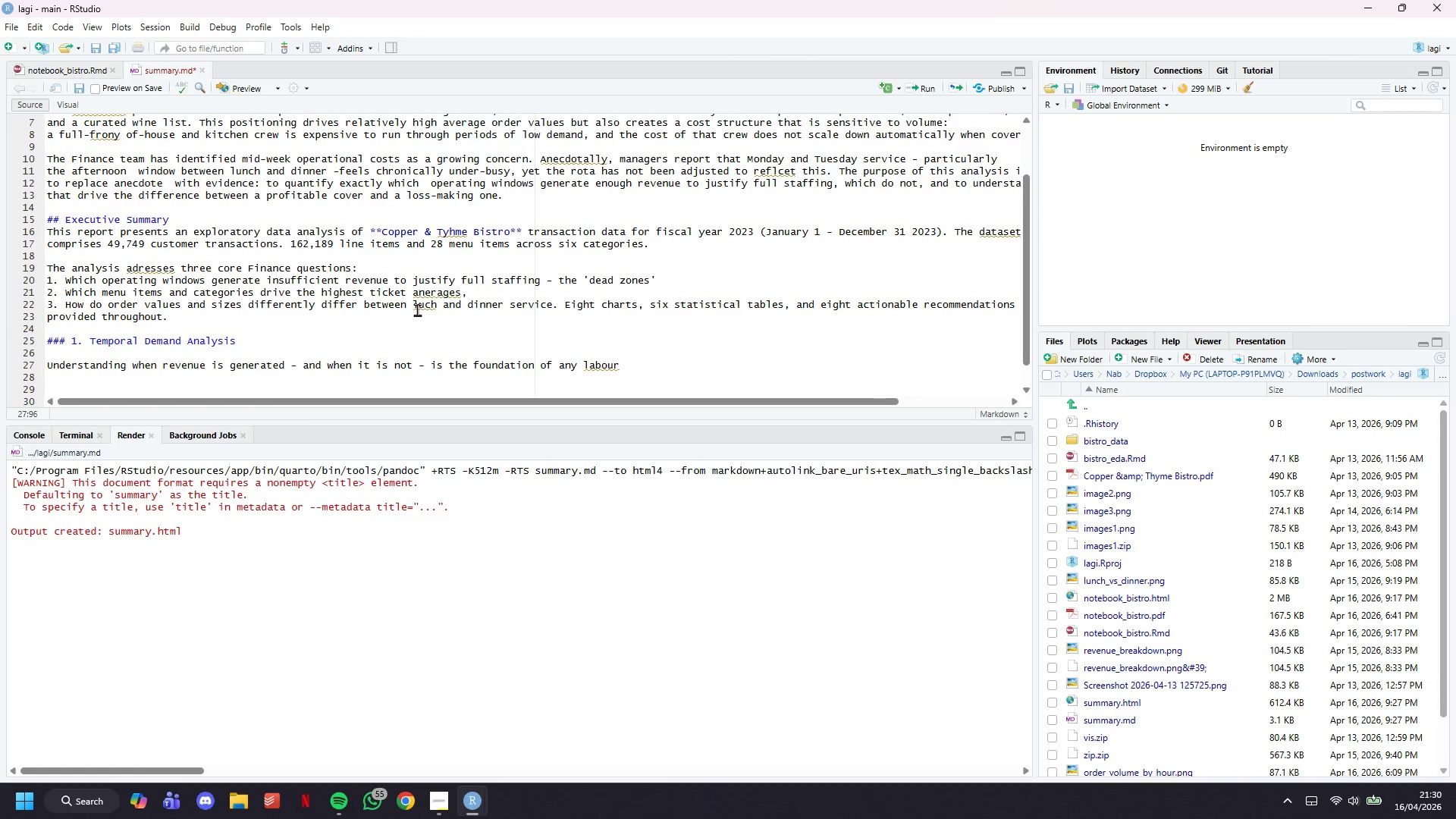 
wait(9.69)
 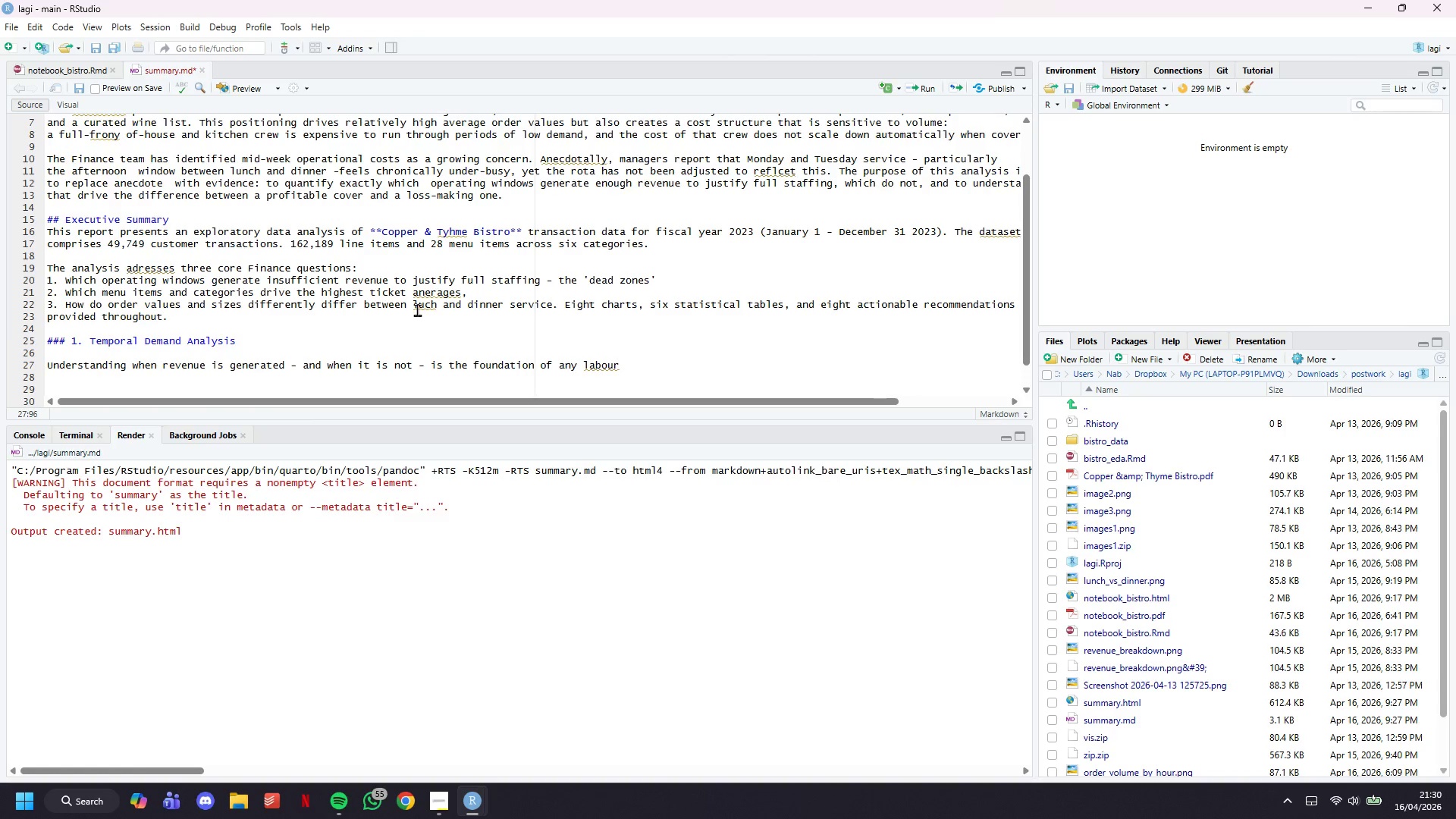 
type(efficiency )
 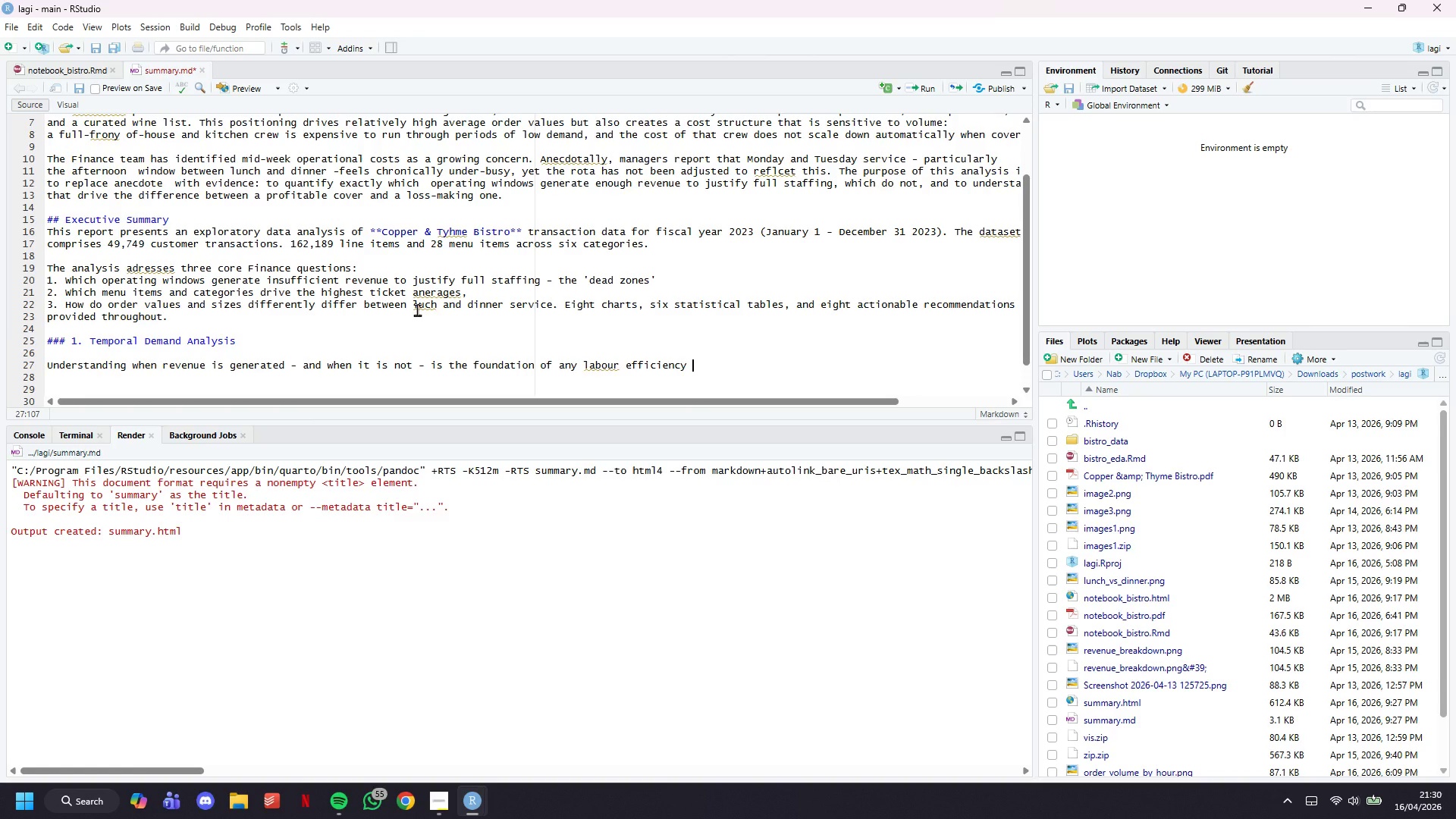 
wait(8.56)
 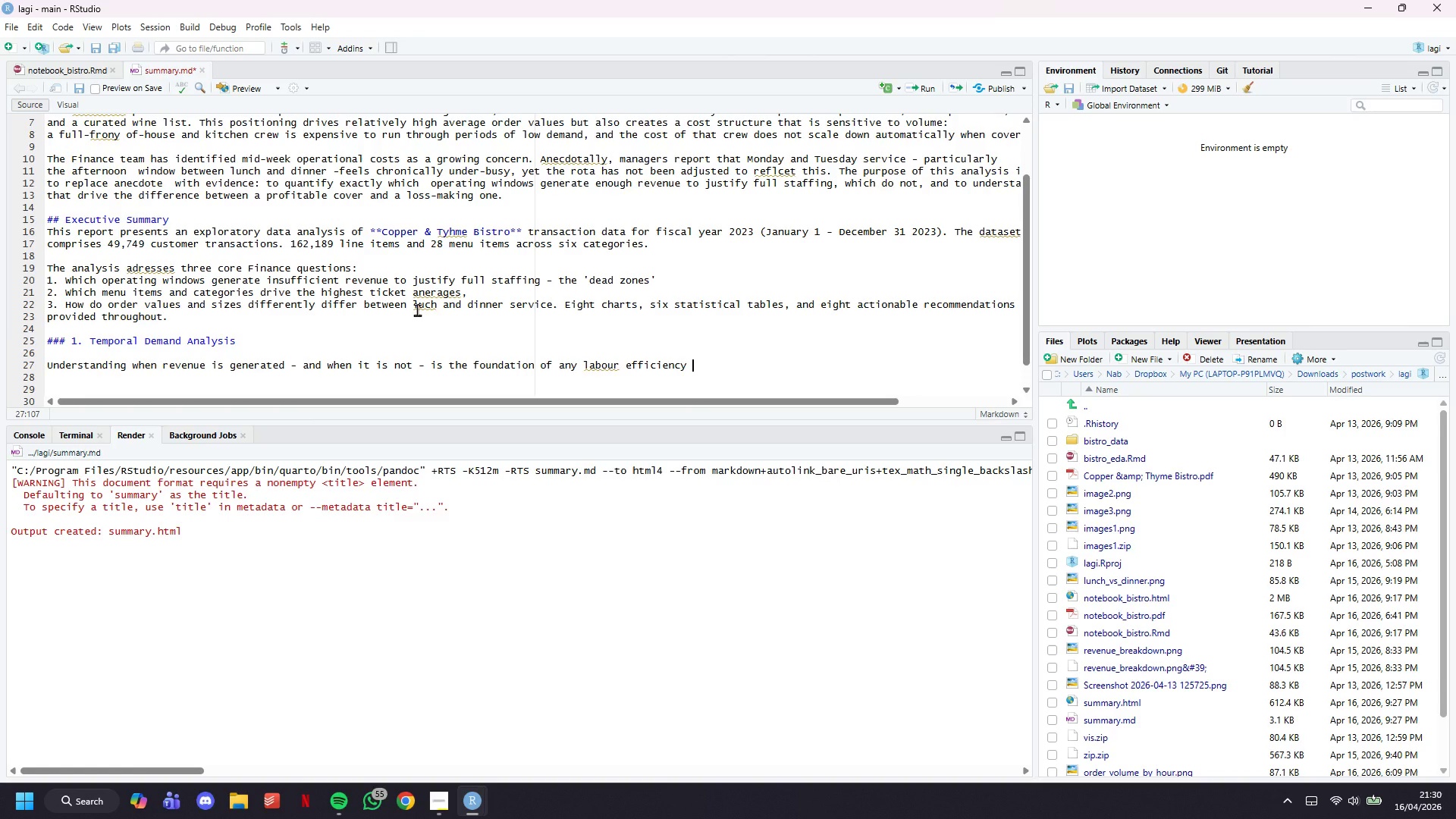 
type(review. )
 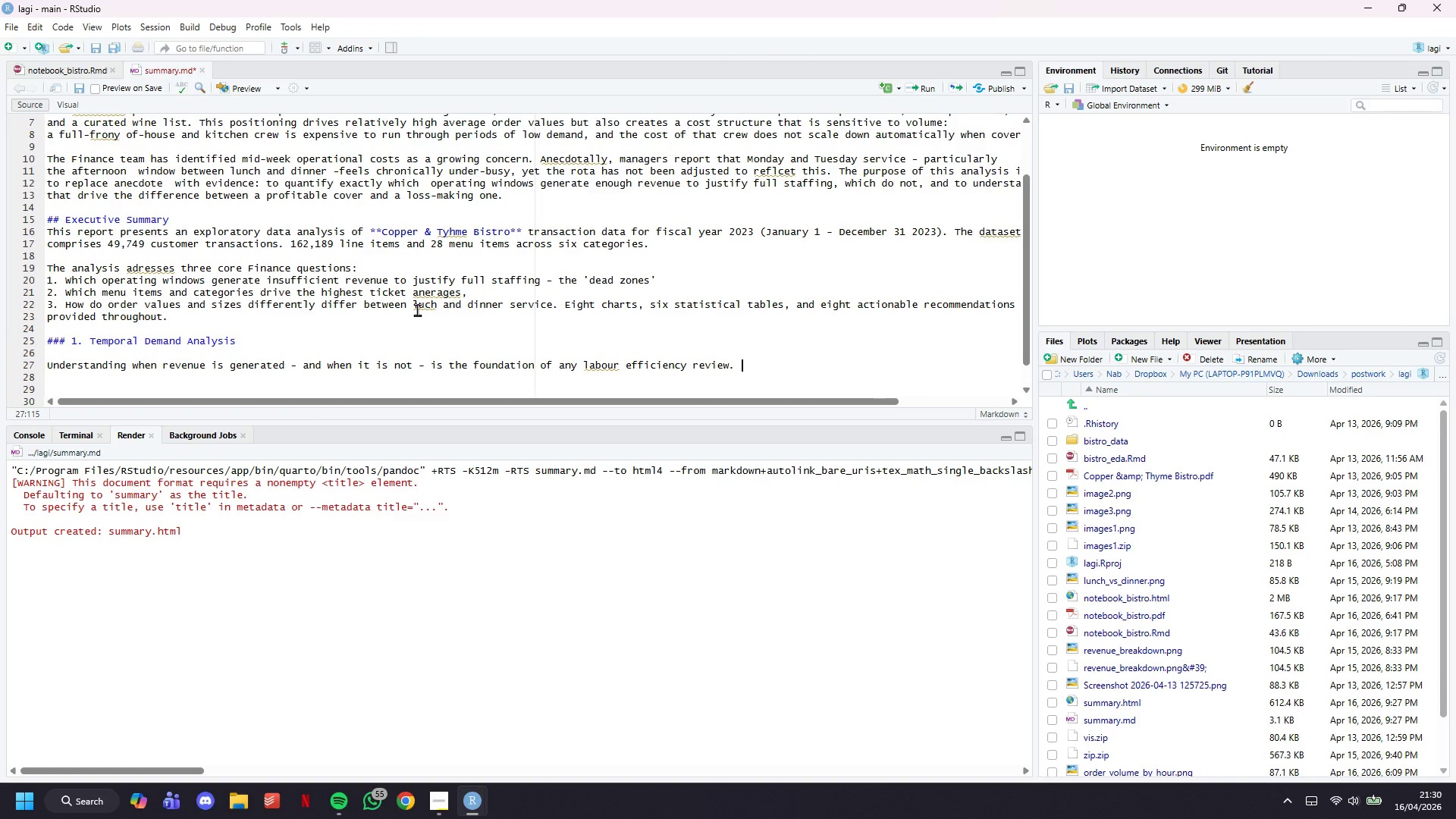 
key(Enter)
 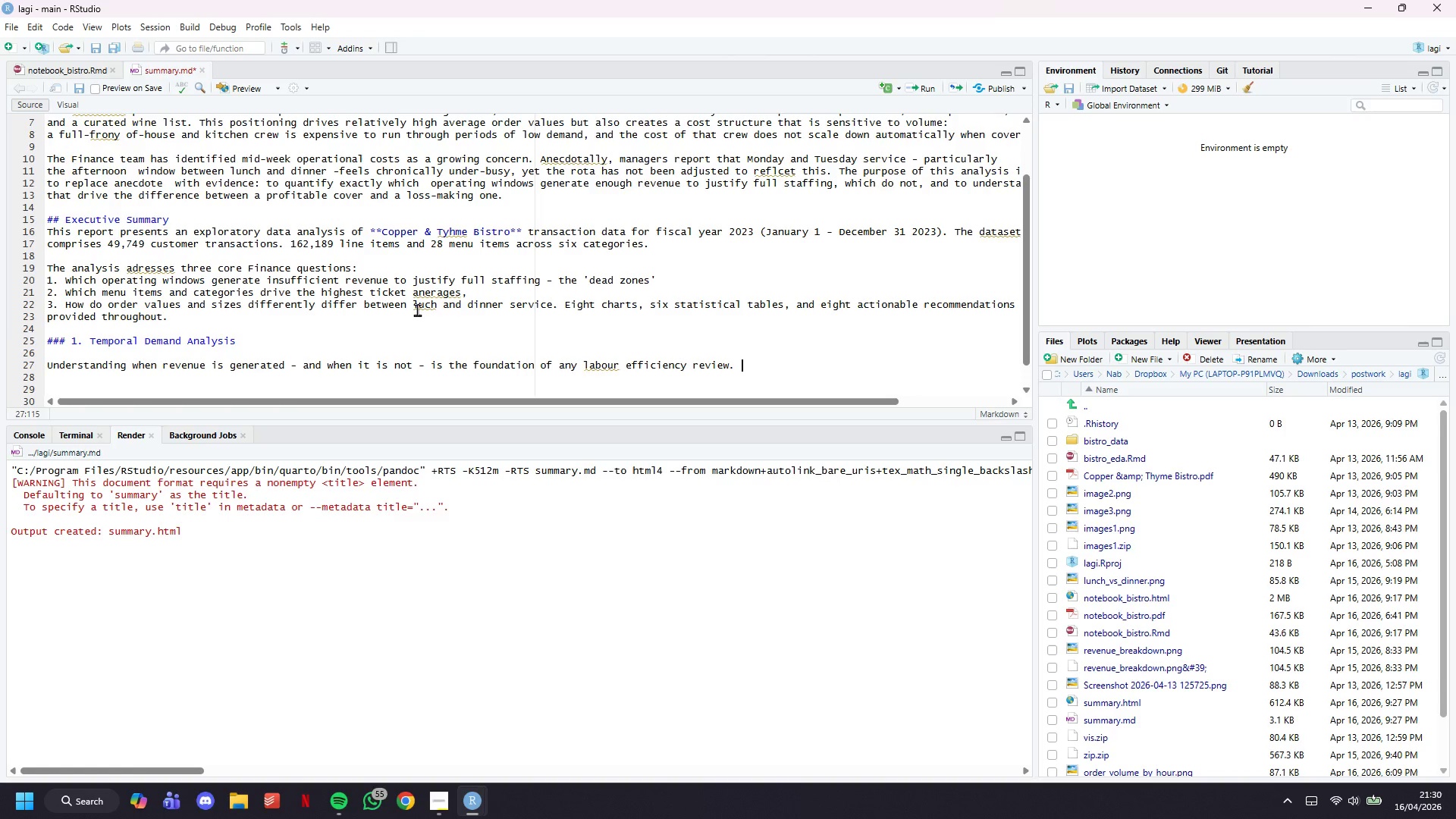 
key(Enter)
 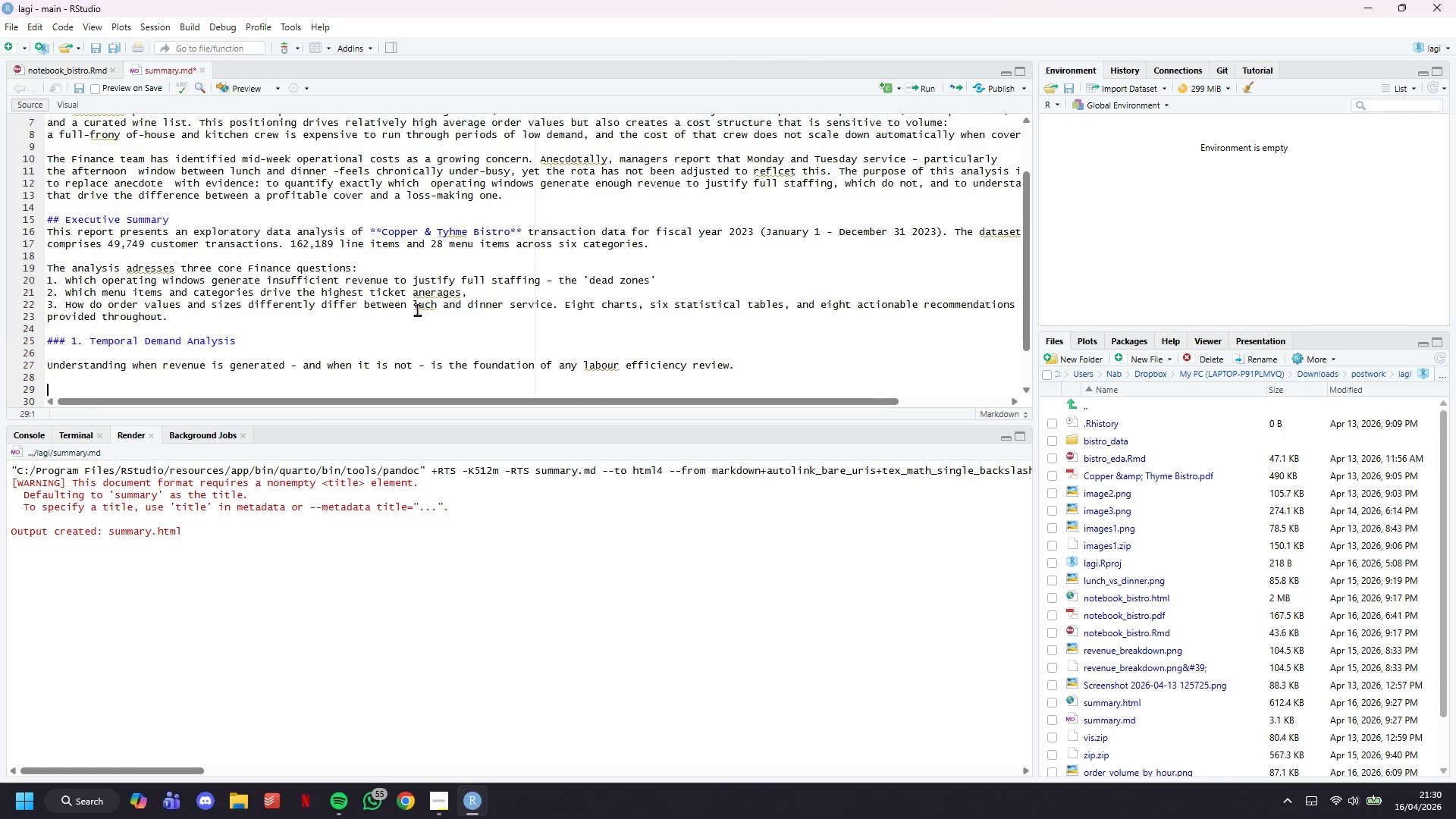 
type(The two charts )
 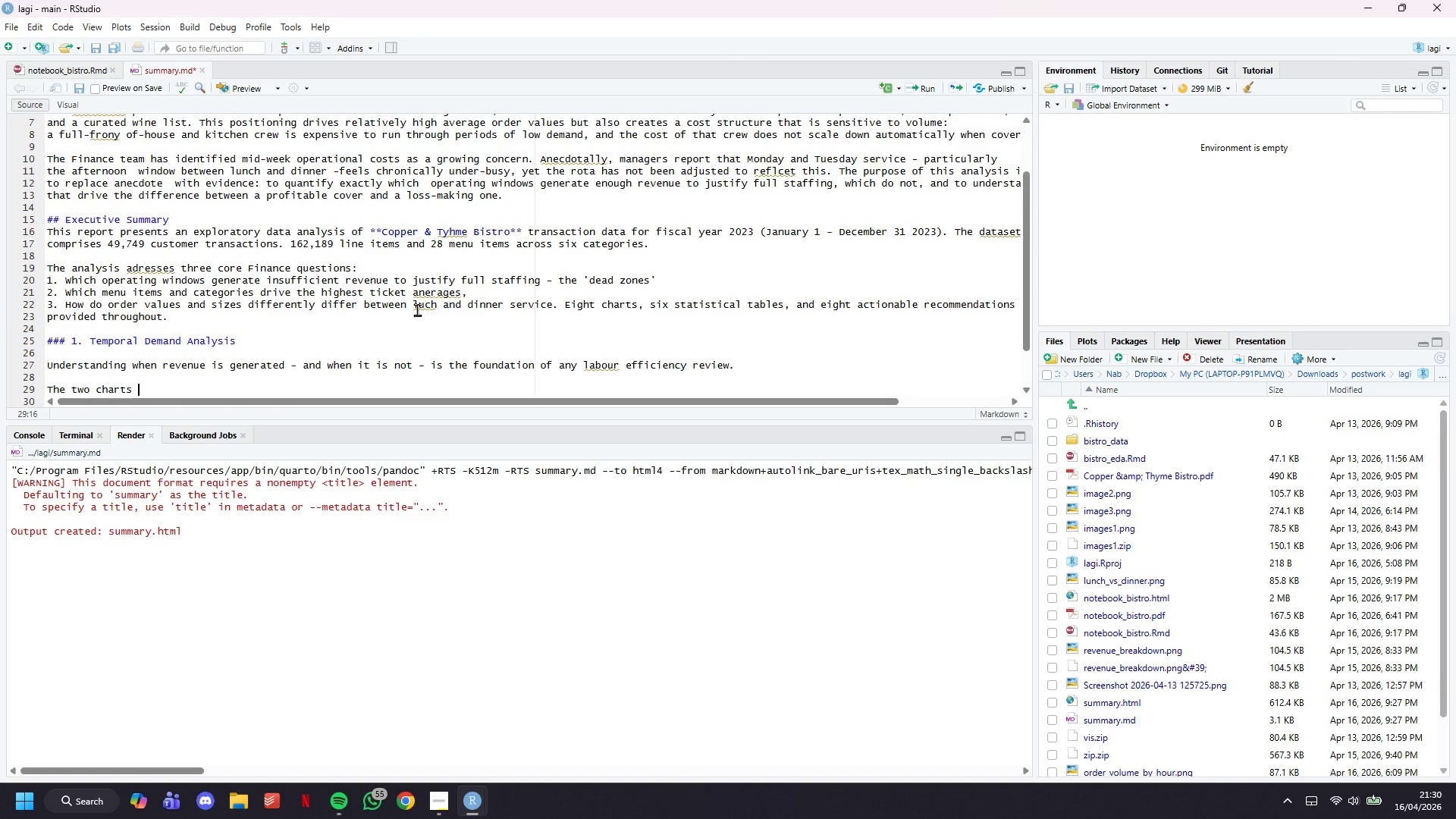 
type(in )
 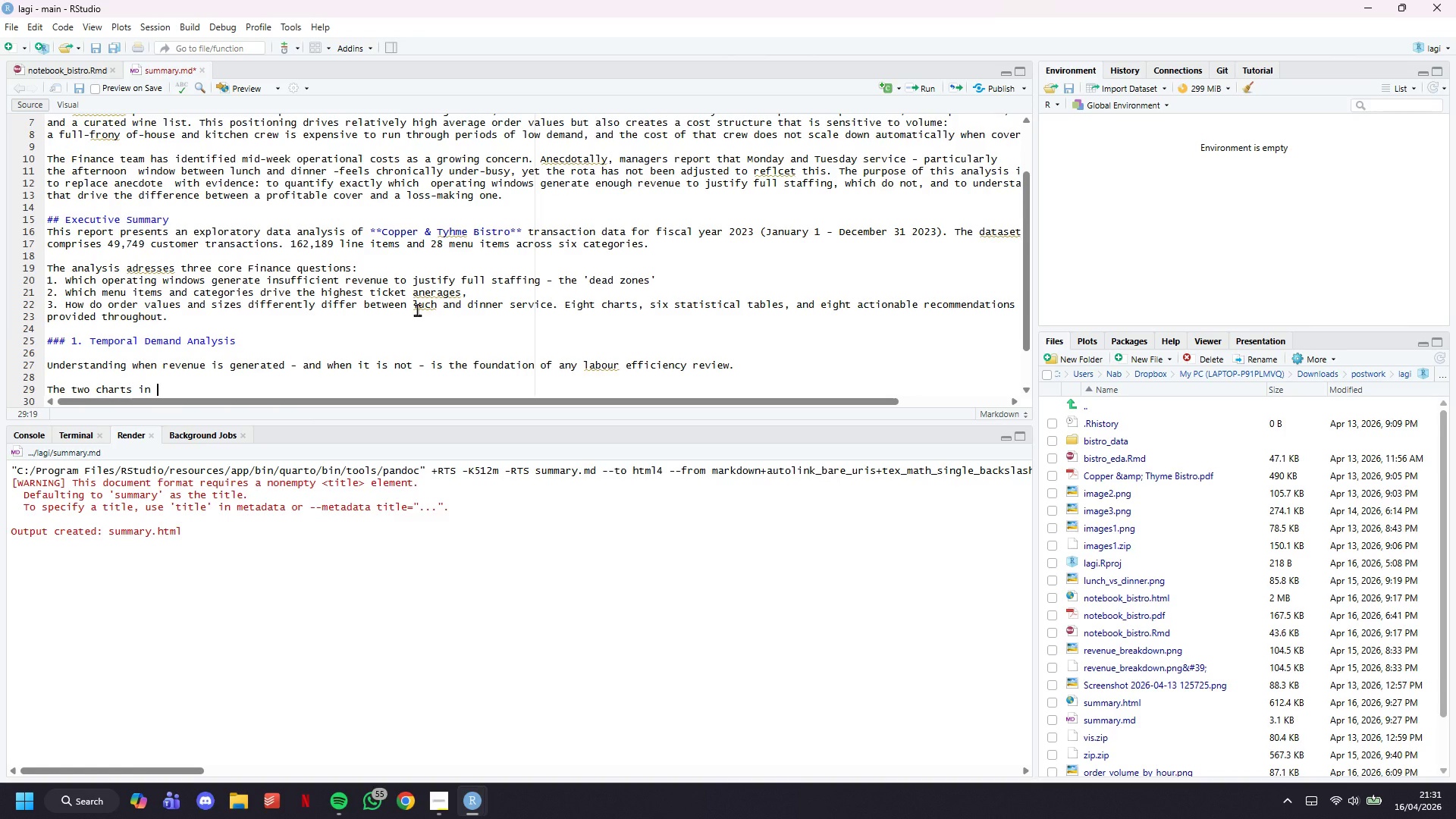 
type(this )
 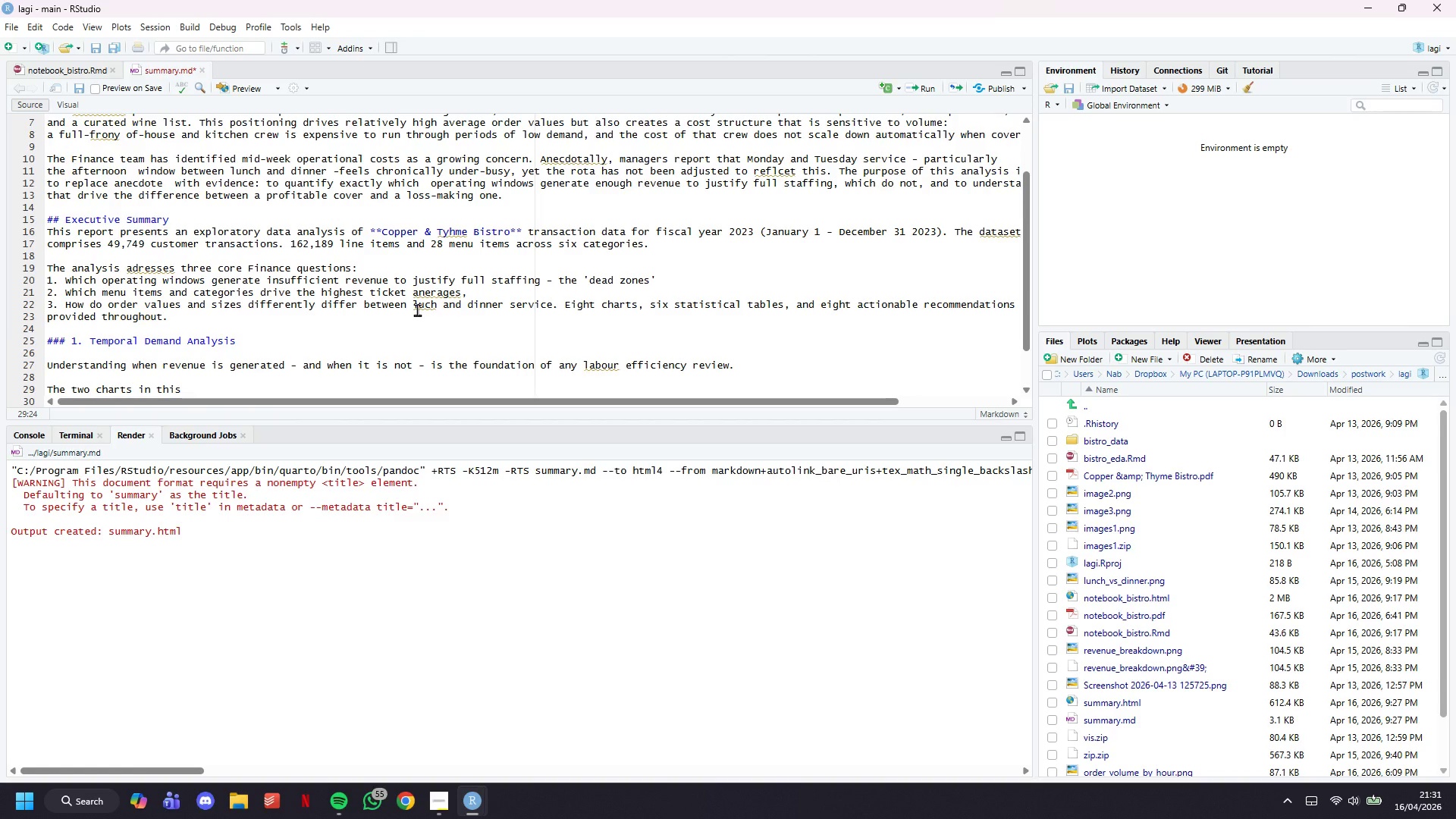 
wait(6.42)
 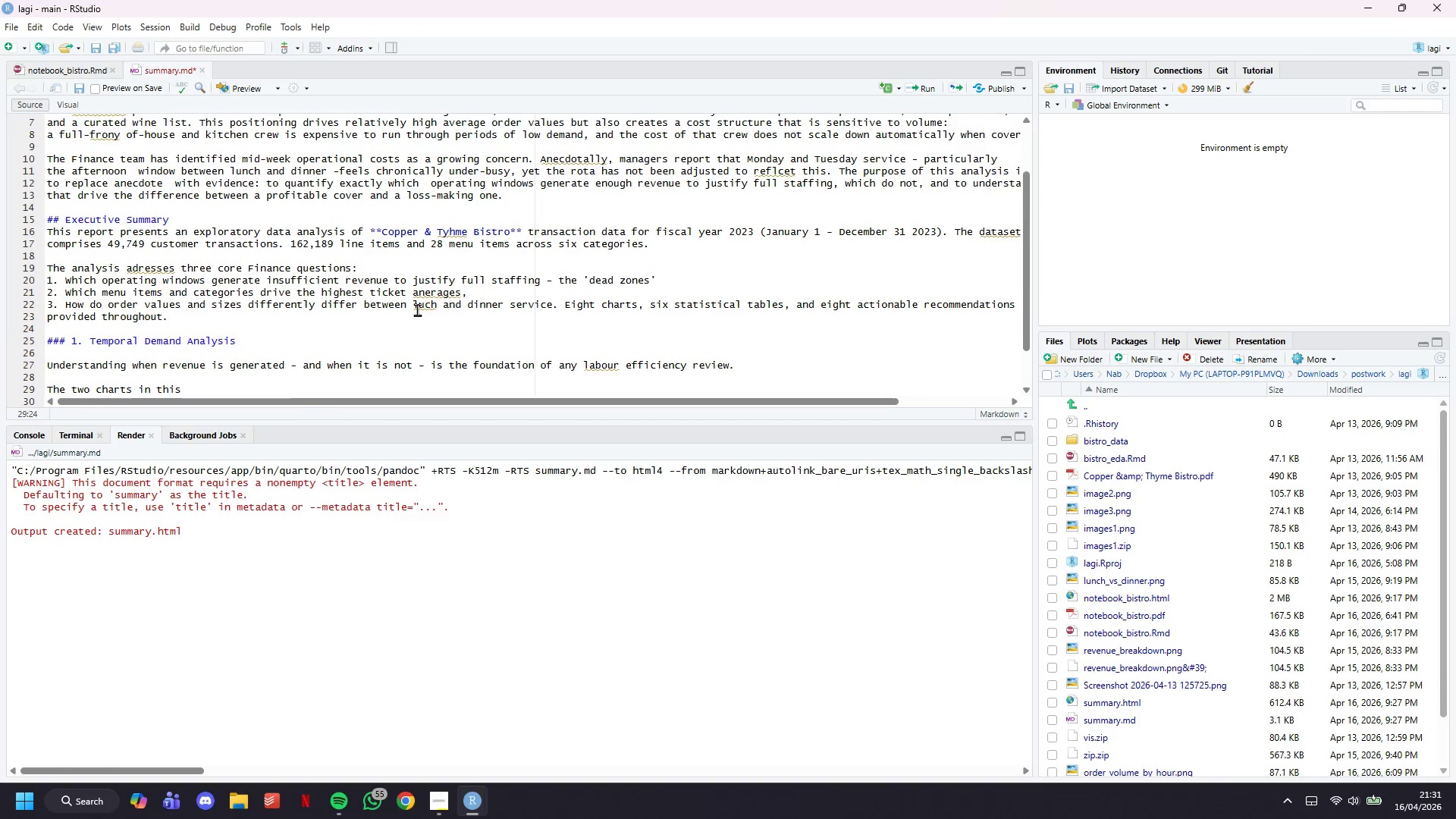 
type(section )
 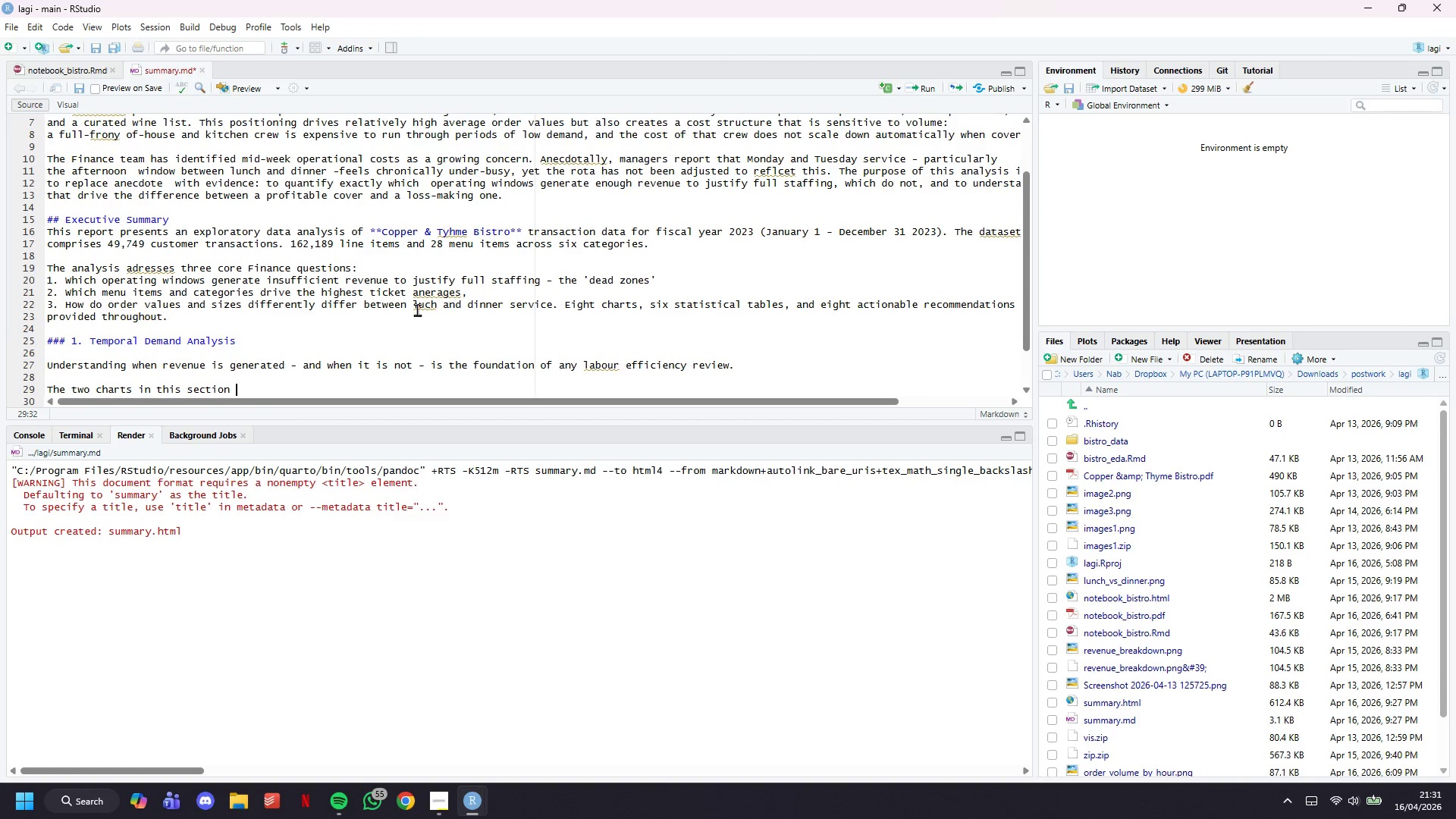 
wait(7.17)
 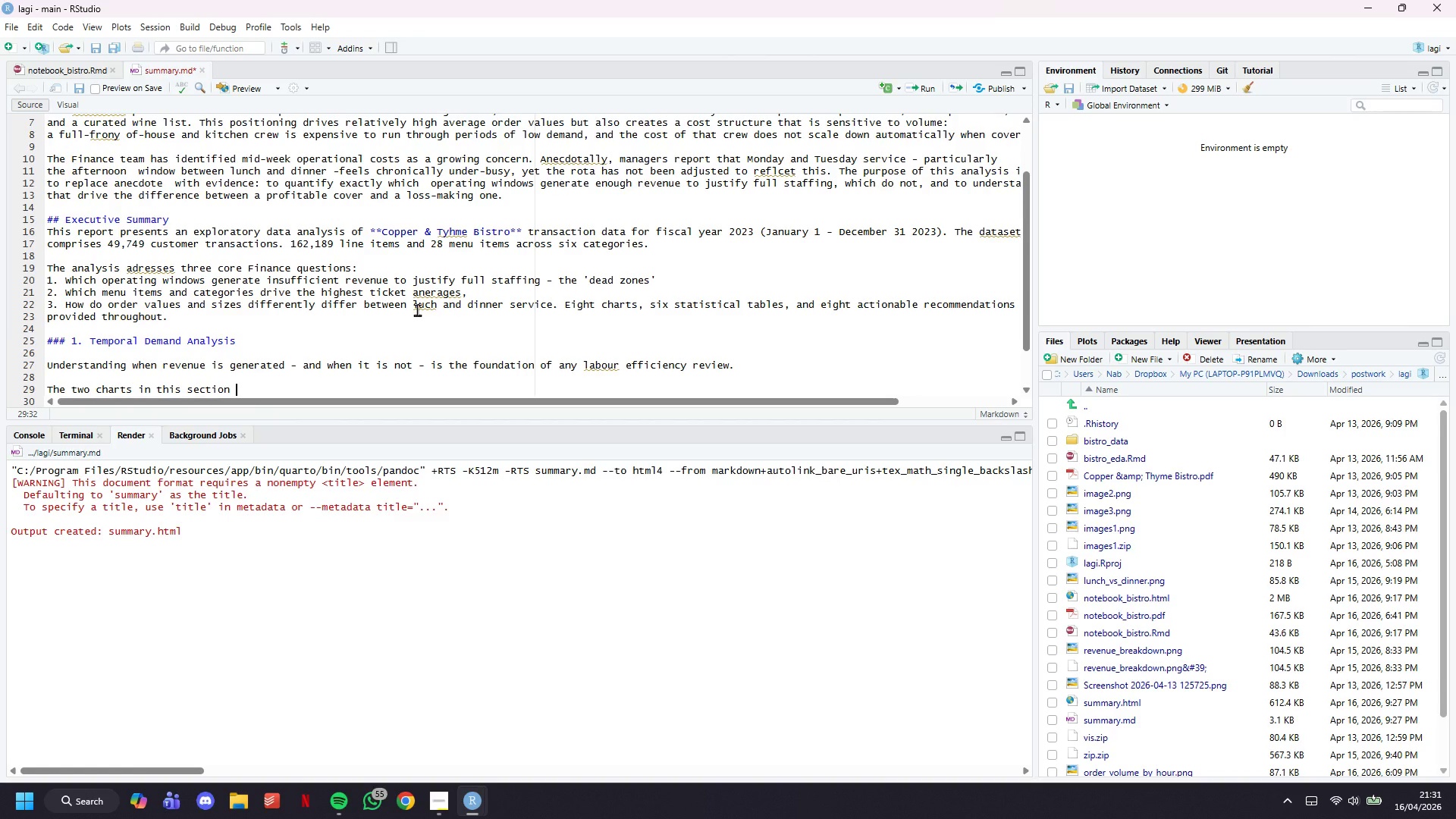 
type(present demand )
 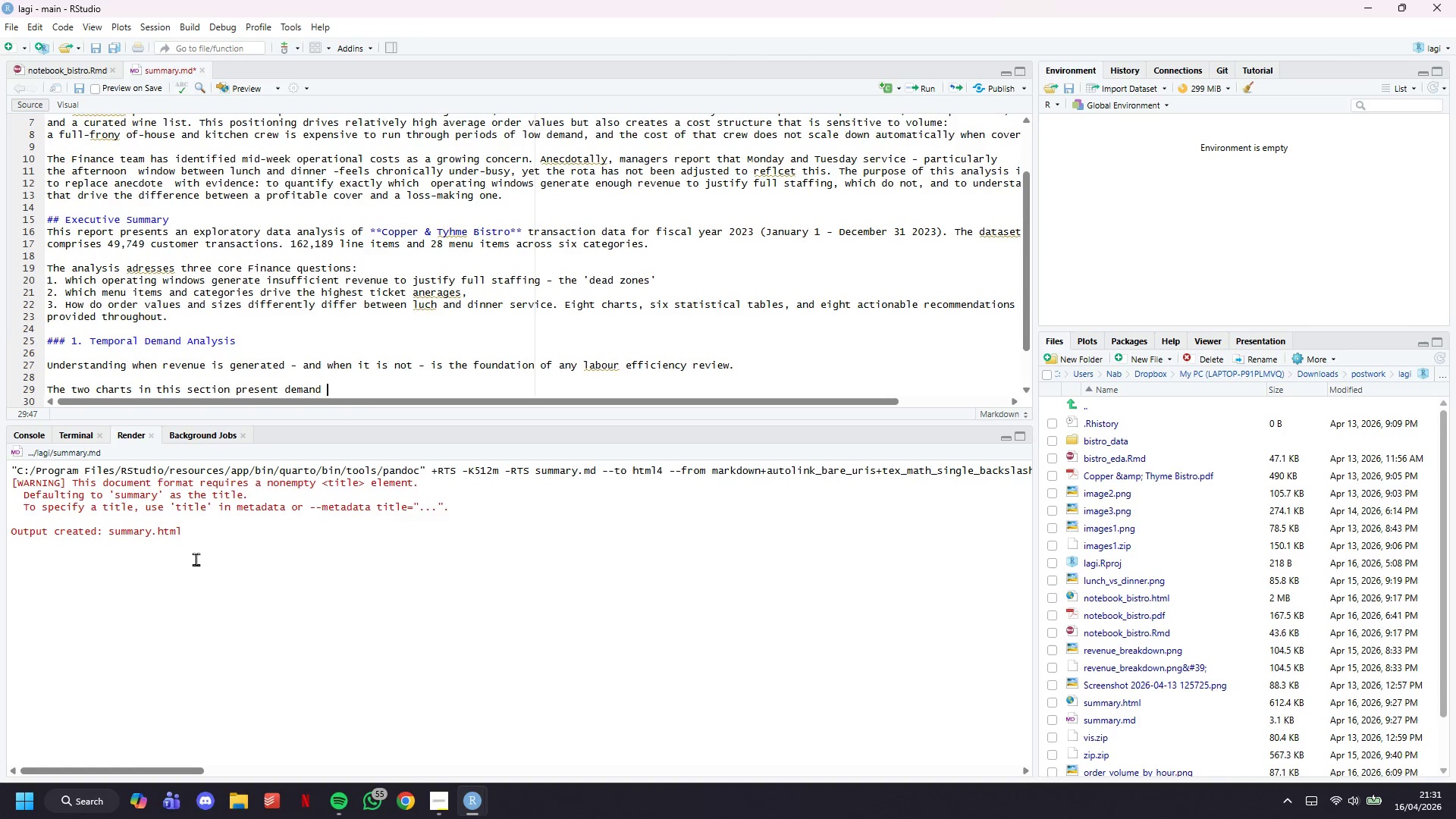 
wait(19.53)
 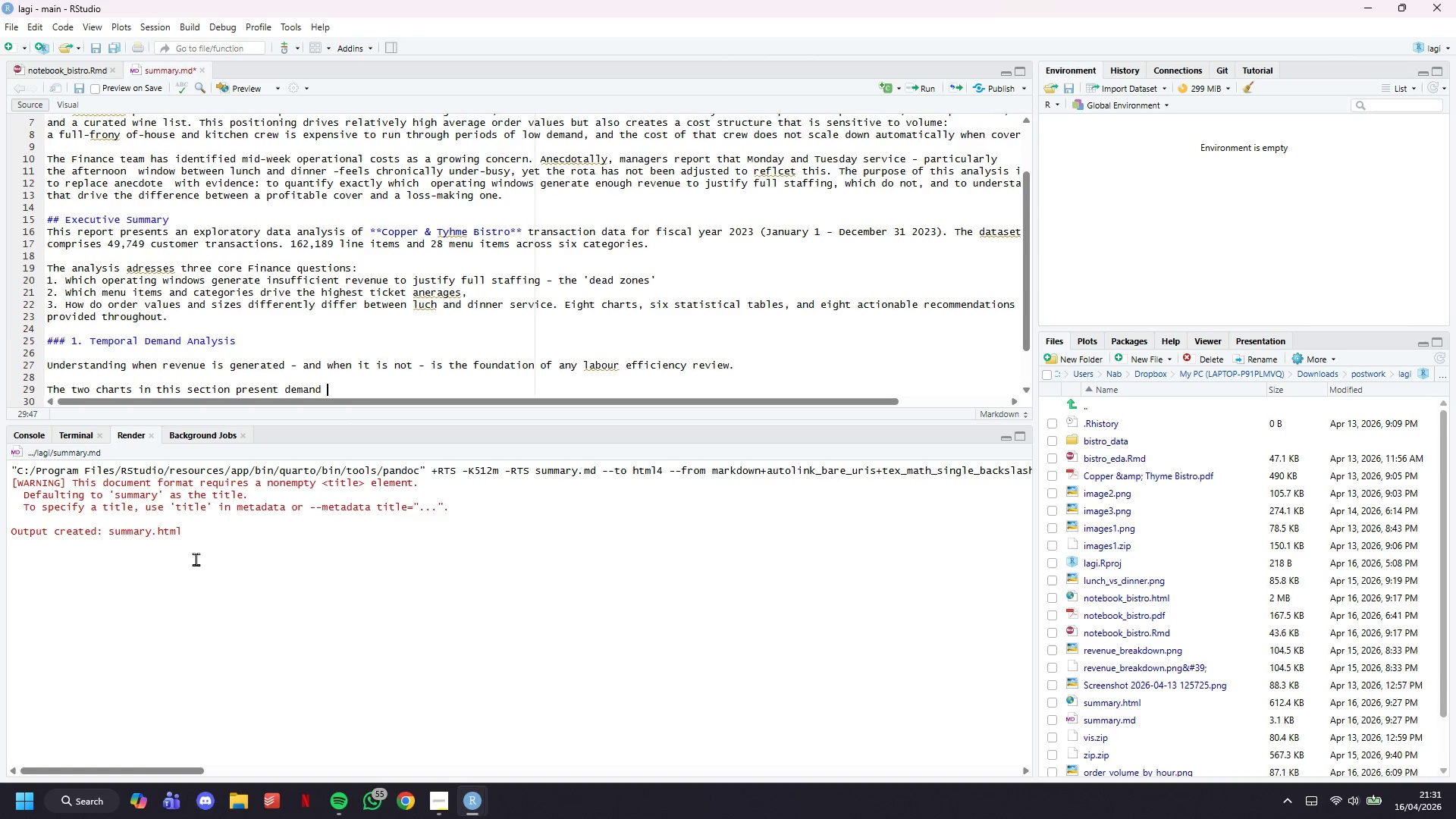 
scroll: coordinate [335, 312], scroll_direction: down, amount: 6.0
 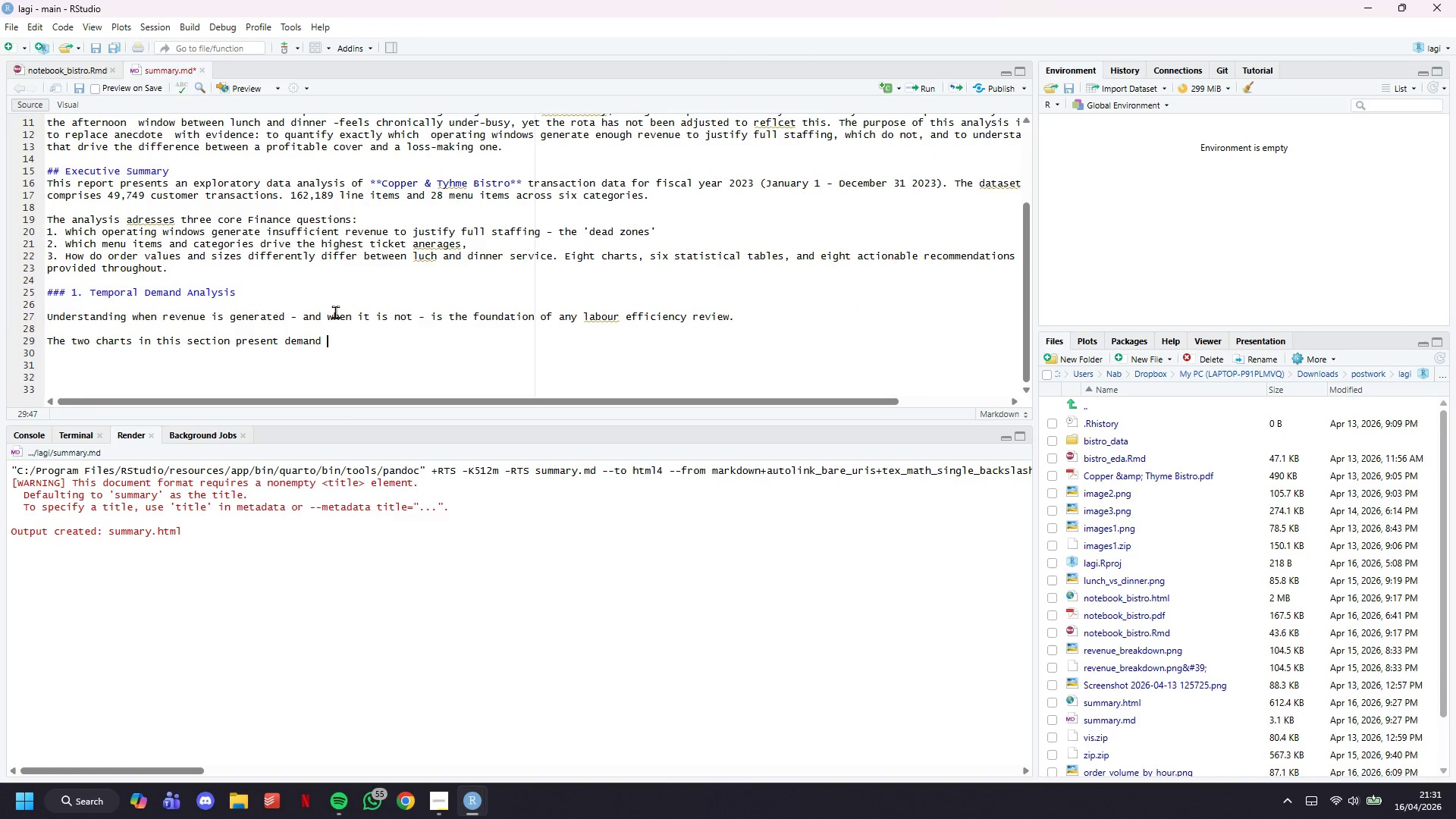 
type(patterms from two perspectives. )
key(Backspace)
key(Backspace)
type(: the franular )
key(Backspace)
key(Backspace)
key(Backspace)
key(Backspace)
key(Backspace)
key(Backspace)
key(Backspace)
key(Backspace)
key(Backspace)
type(granular day-hour grid used )
 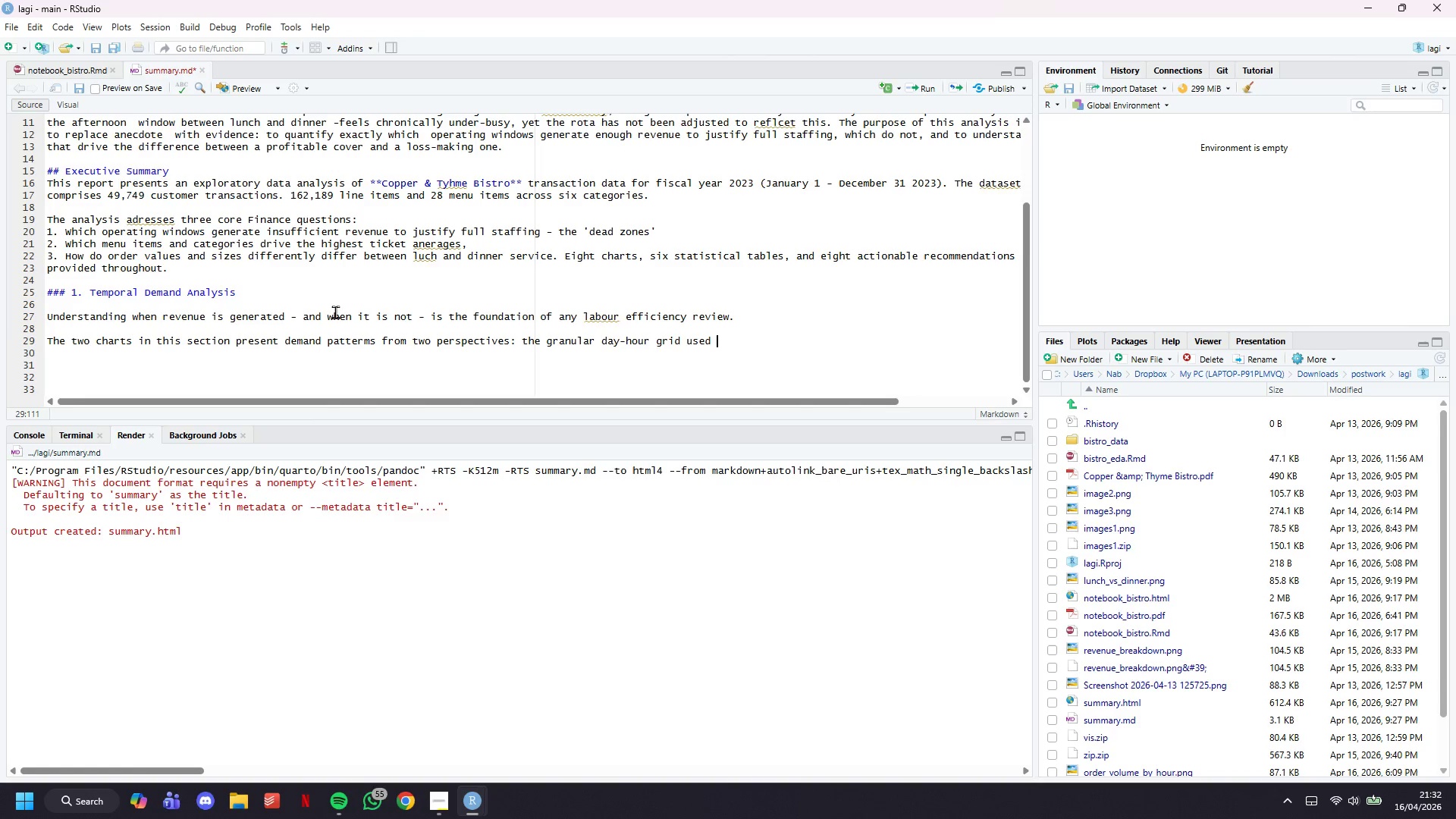 
wait(10.09)
 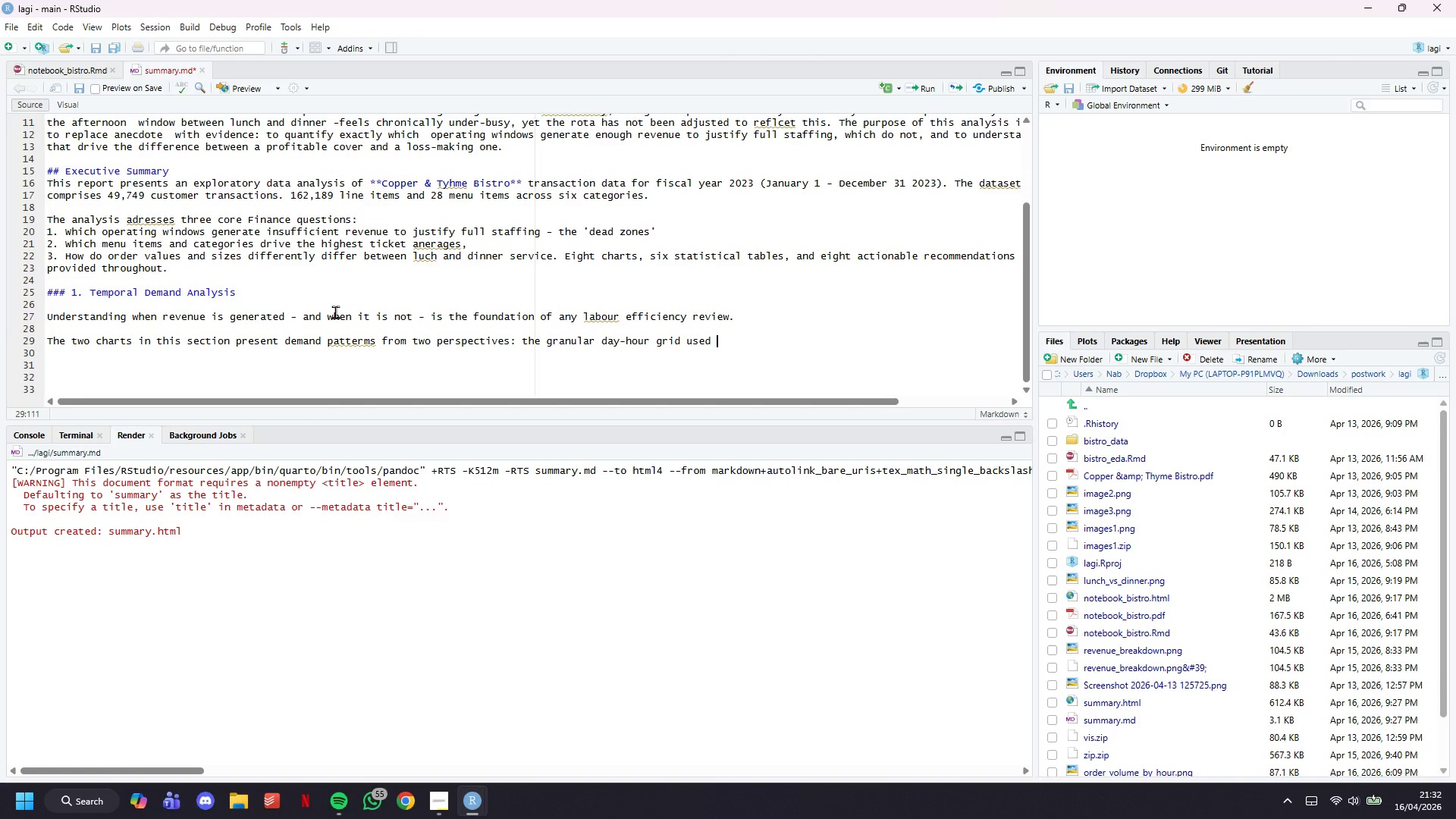 
type(to identify specific. )
 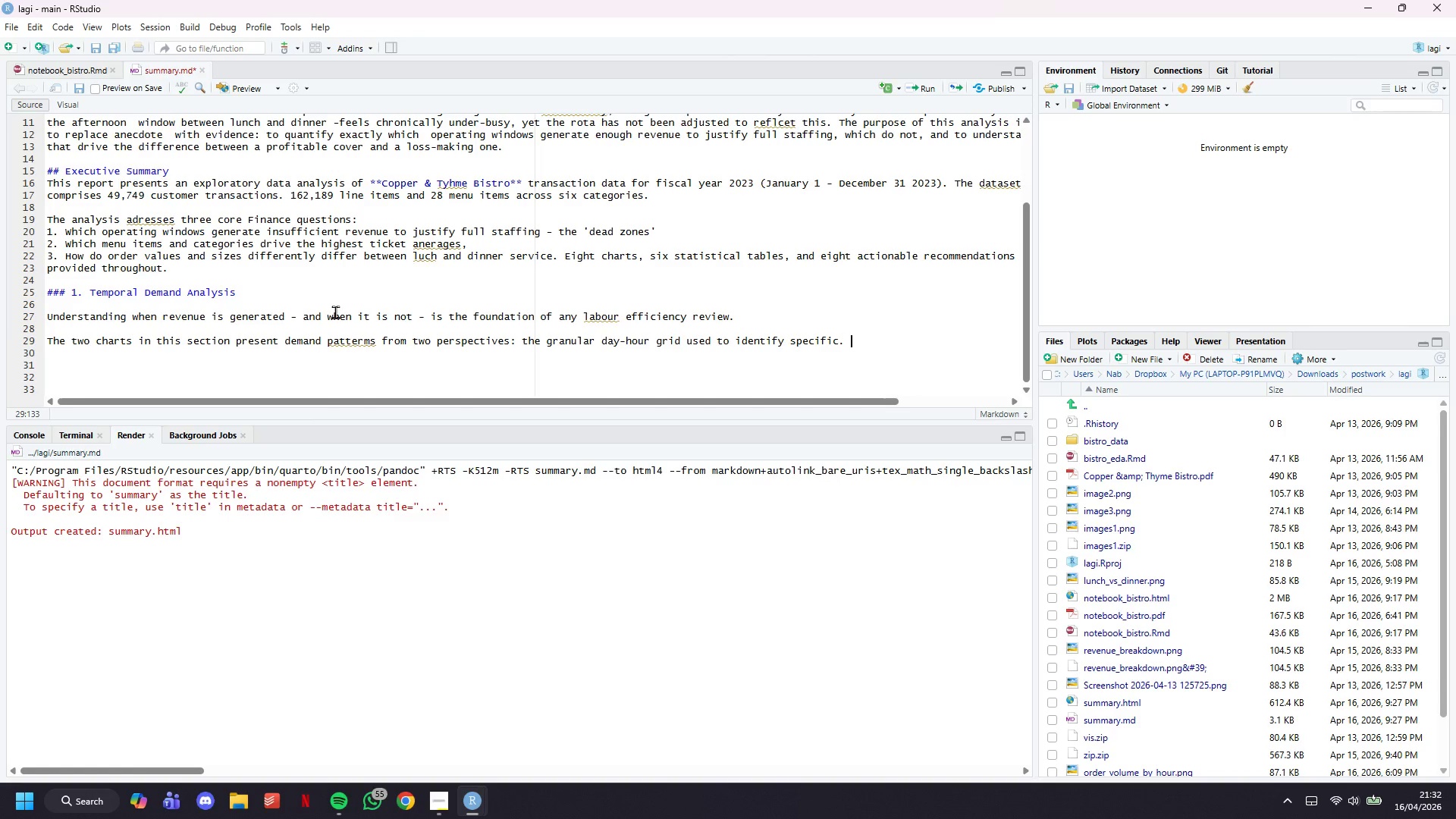 
wait(18.44)
 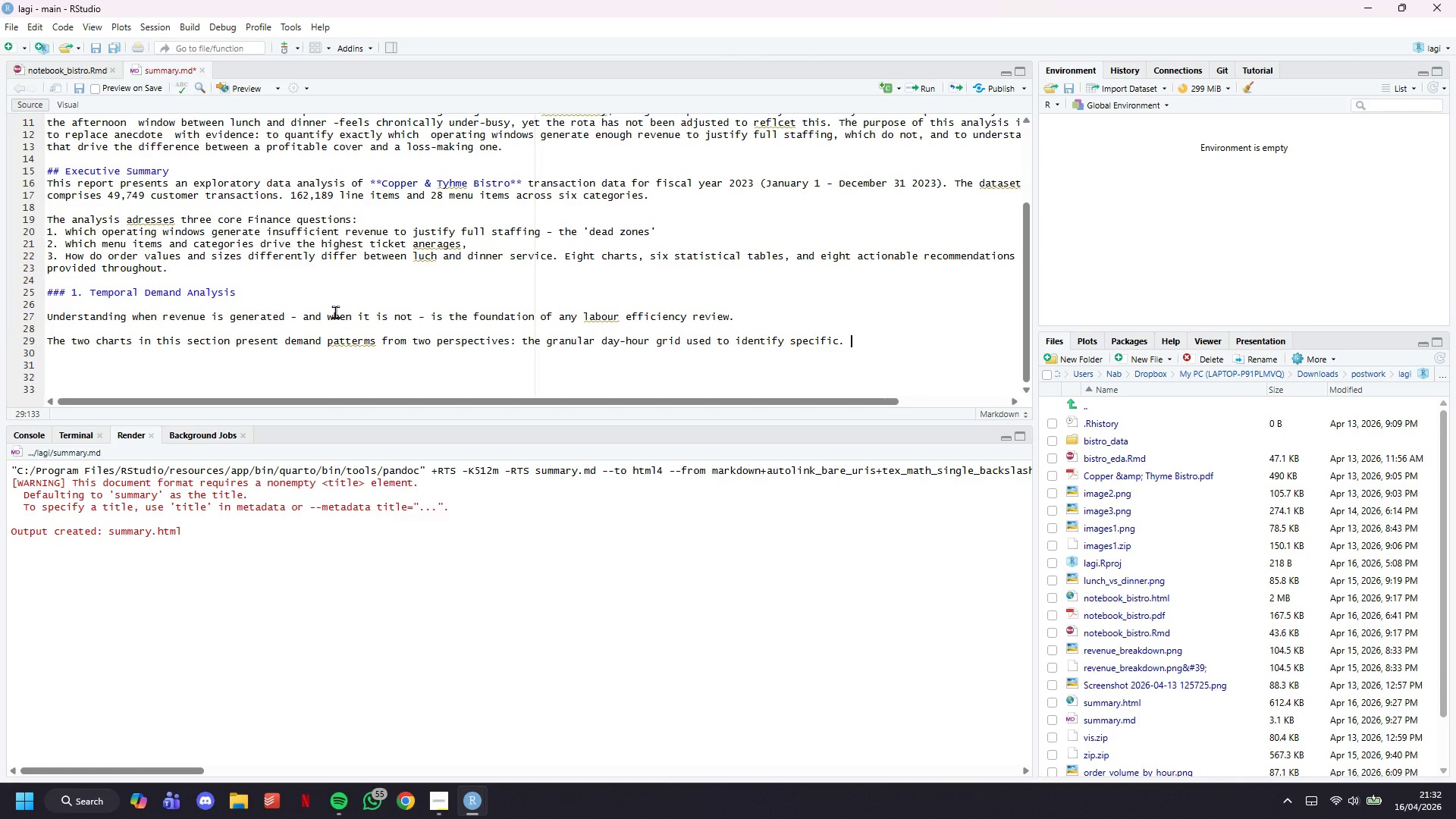 
key(Backspace)
key(Backspace)
key(Backspace)
type(c dead zones. )
key(Backspace)
key(Backspace)
type(,a nd )
key(Backspace)
key(Backspace)
key(Backspace)
key(Backspace)
type( )
key(Backspace)
key(Backspace)
type( and the day-of-week)
 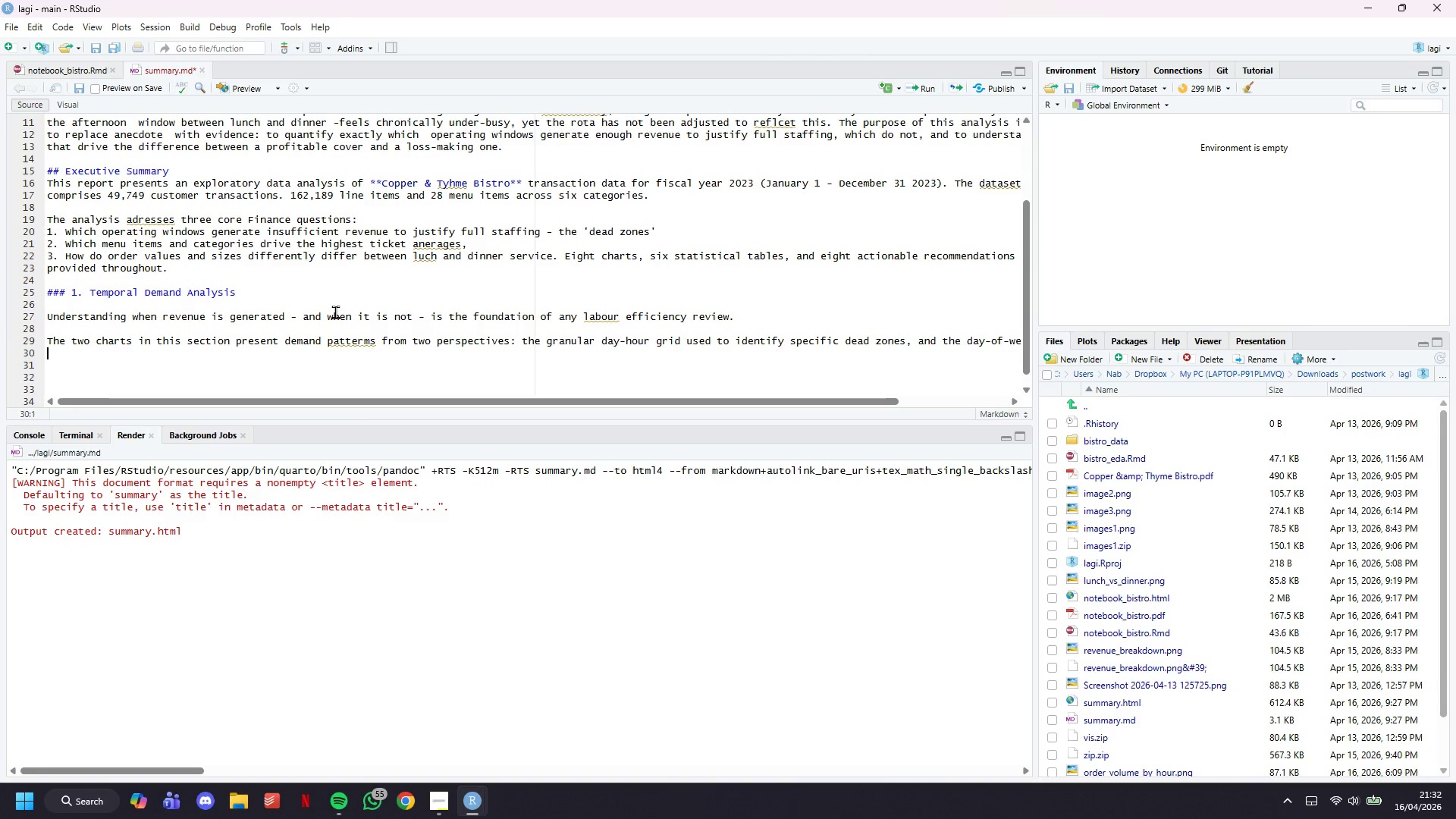 
key(Enter)
 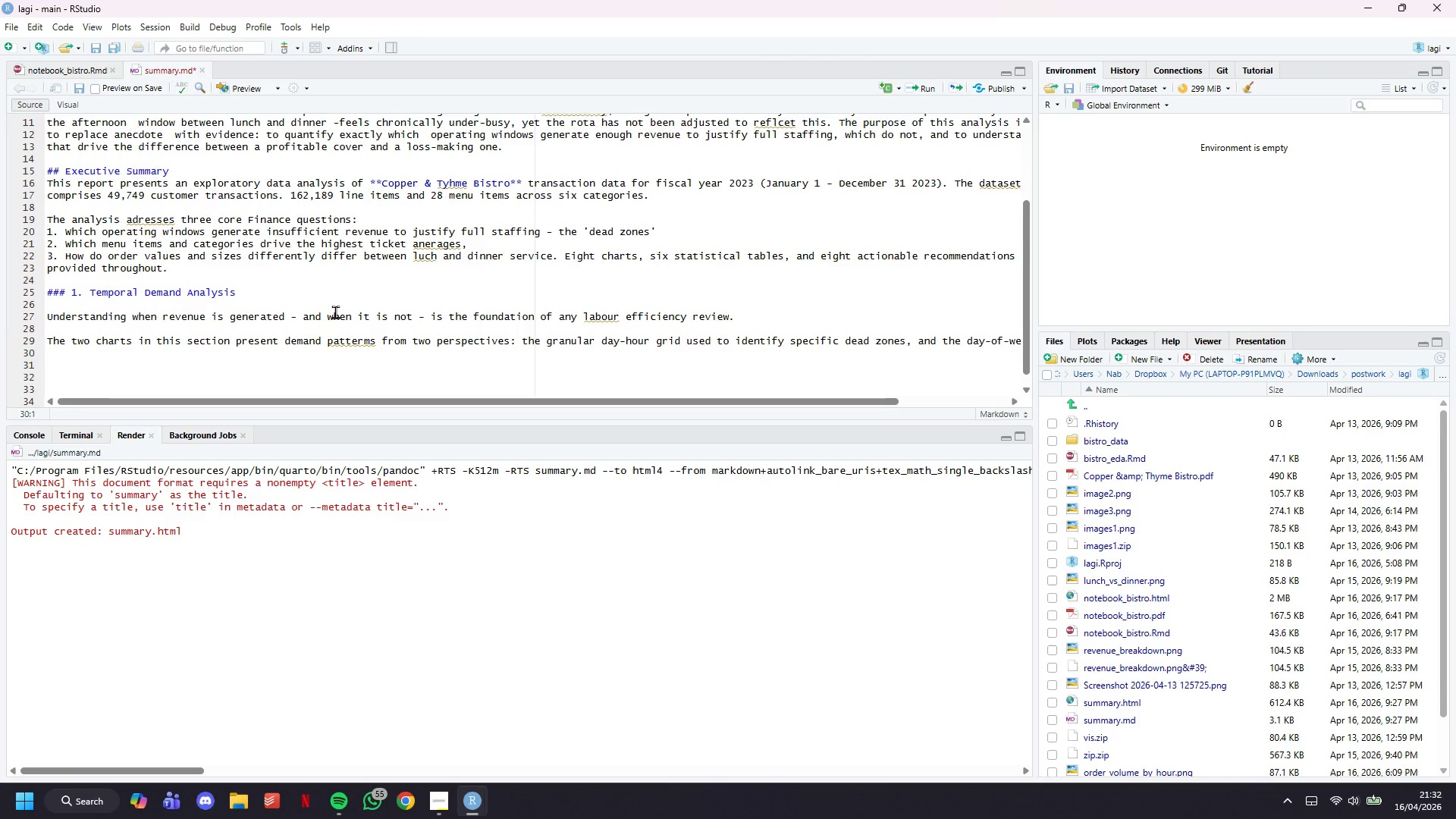 
wait(9.5)
 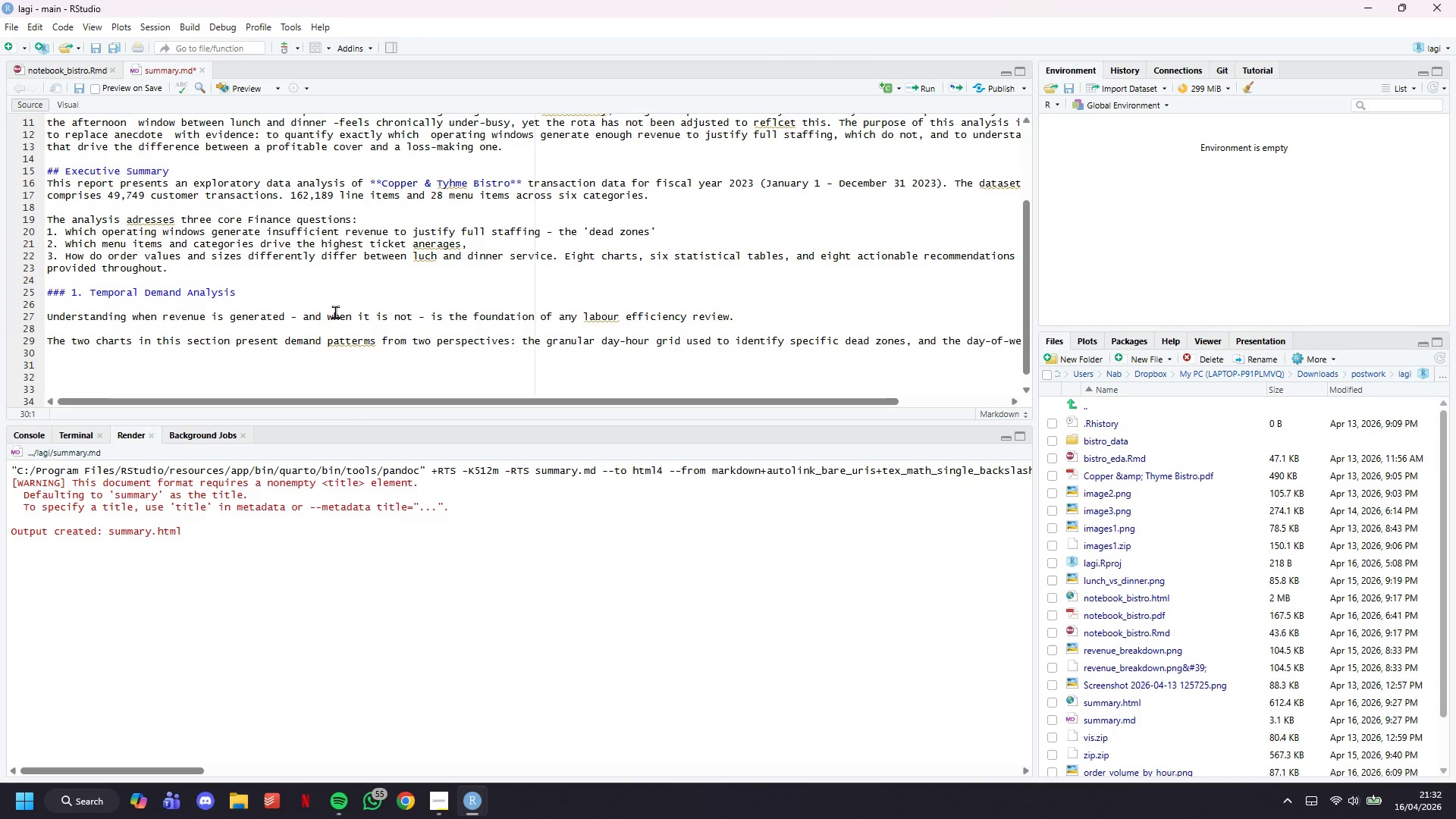 
type(aggregate used )
 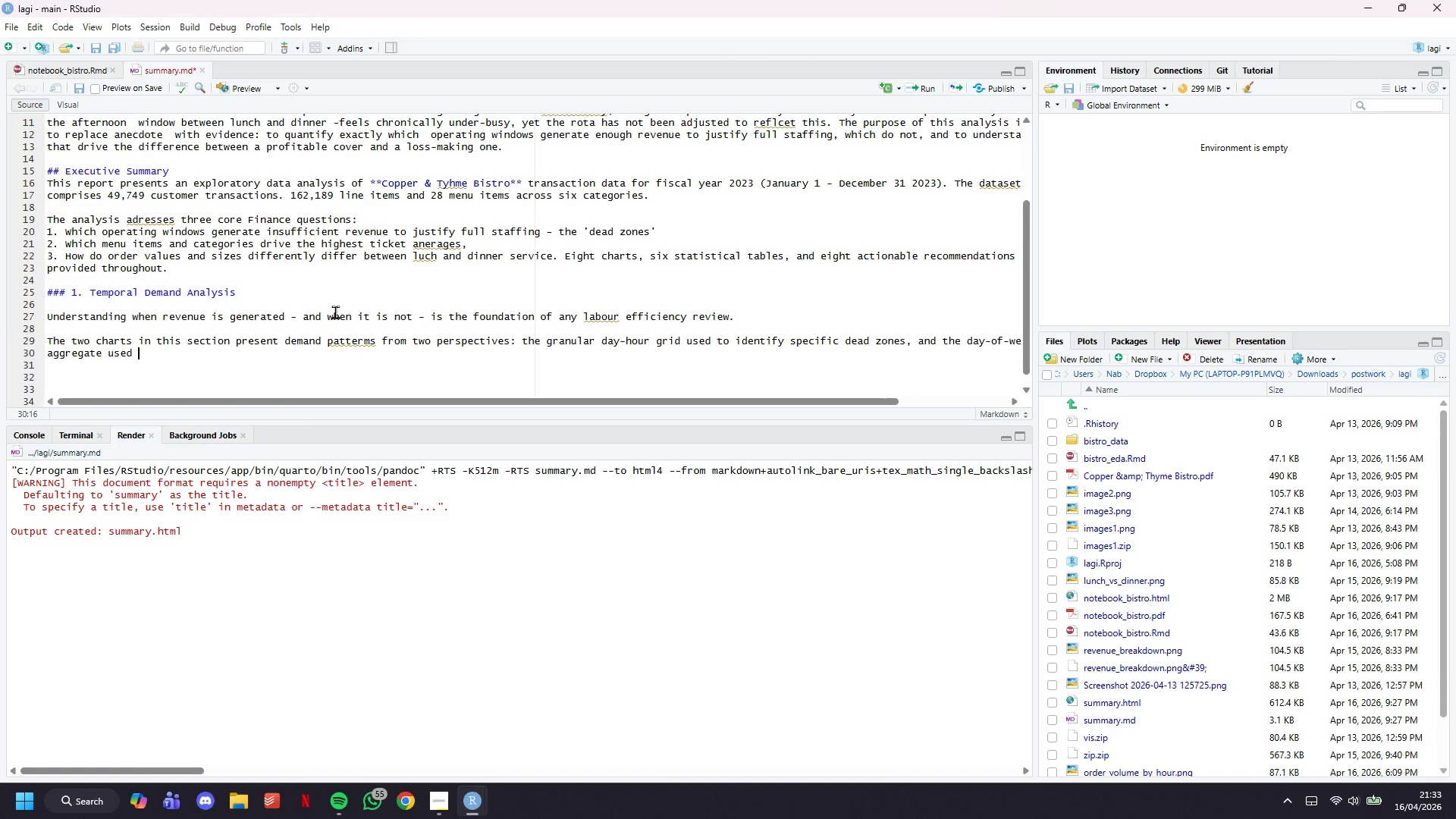 
type(to asses scheduling decisions. Both metrics are expressed as averages )
 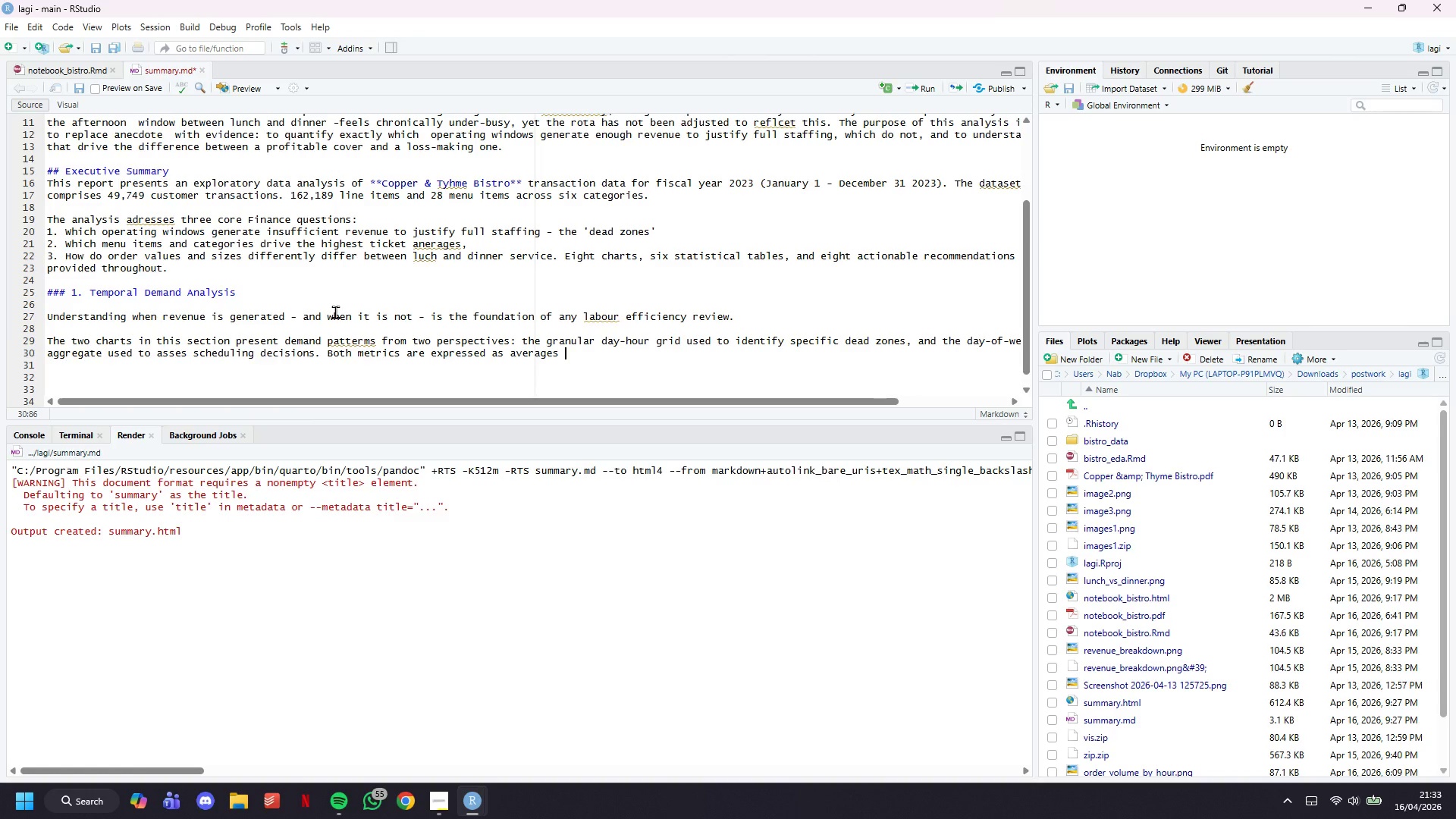 
wait(5.8)
 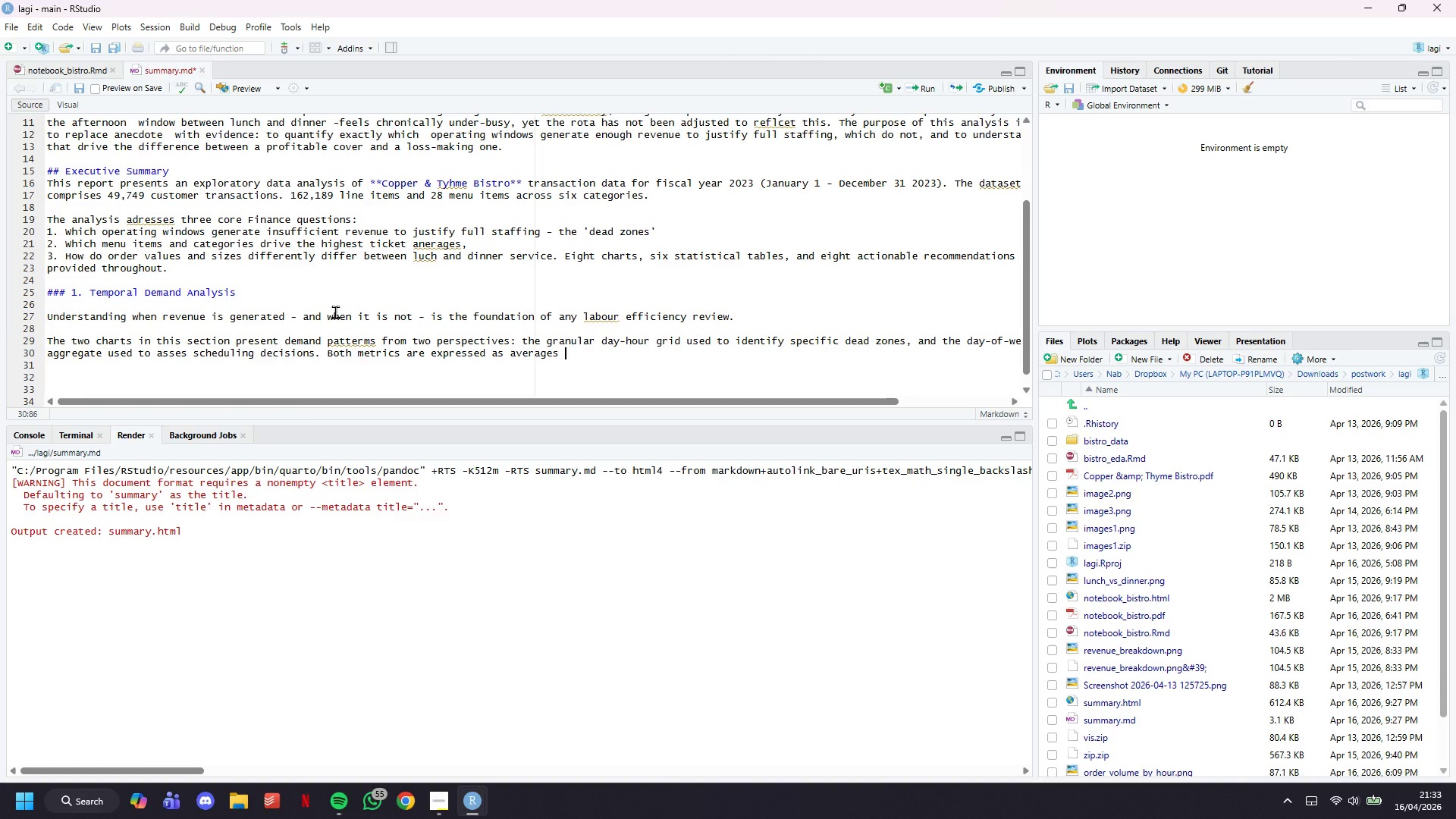 
key(Backspace)
type( normalised by th enu)
key(Backspace)
key(Backspace)
key(Backspace)
key(Backspace)
type(e u)
key(Backspace)
type(number )
 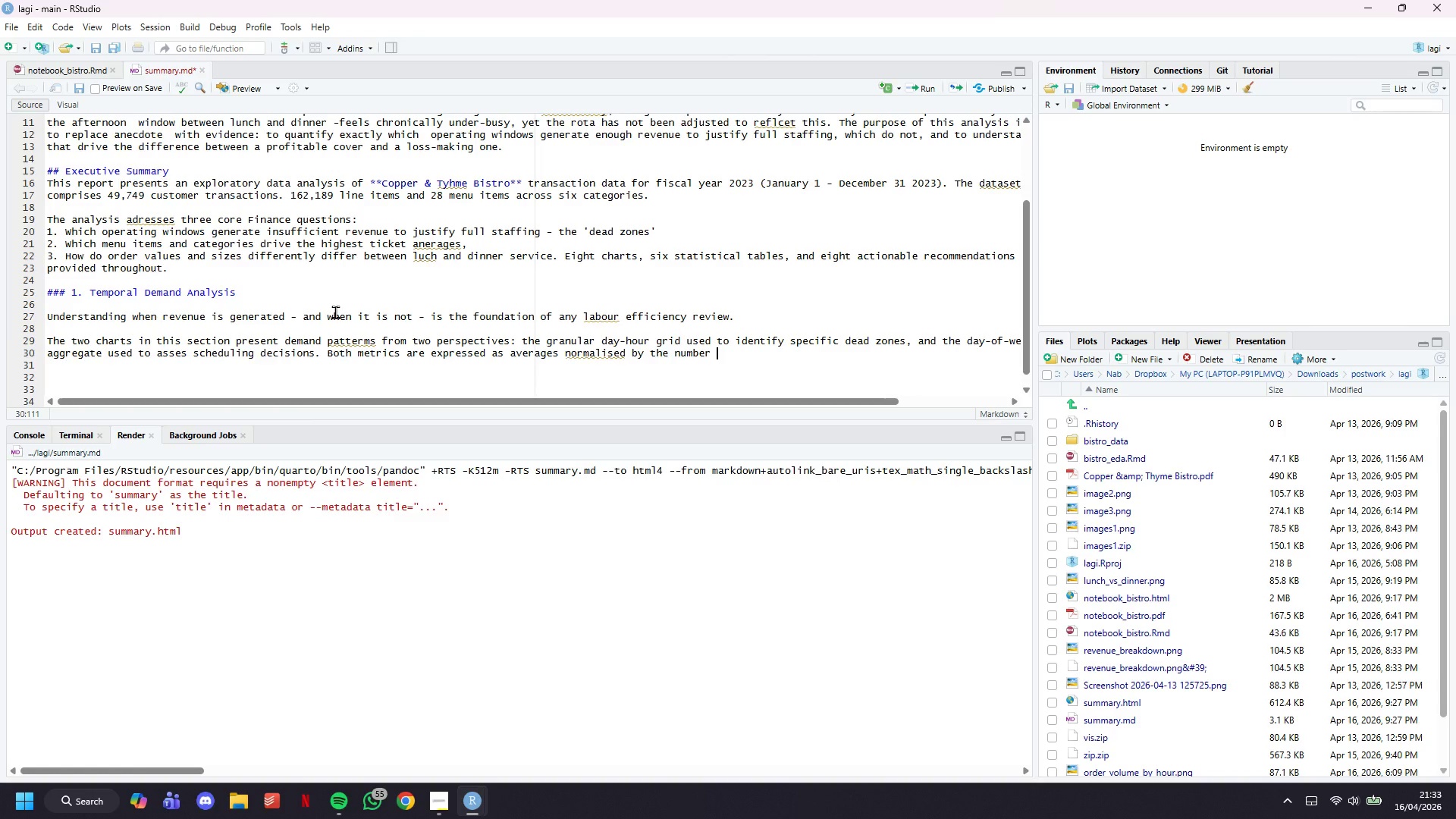 
type(of trading days )
 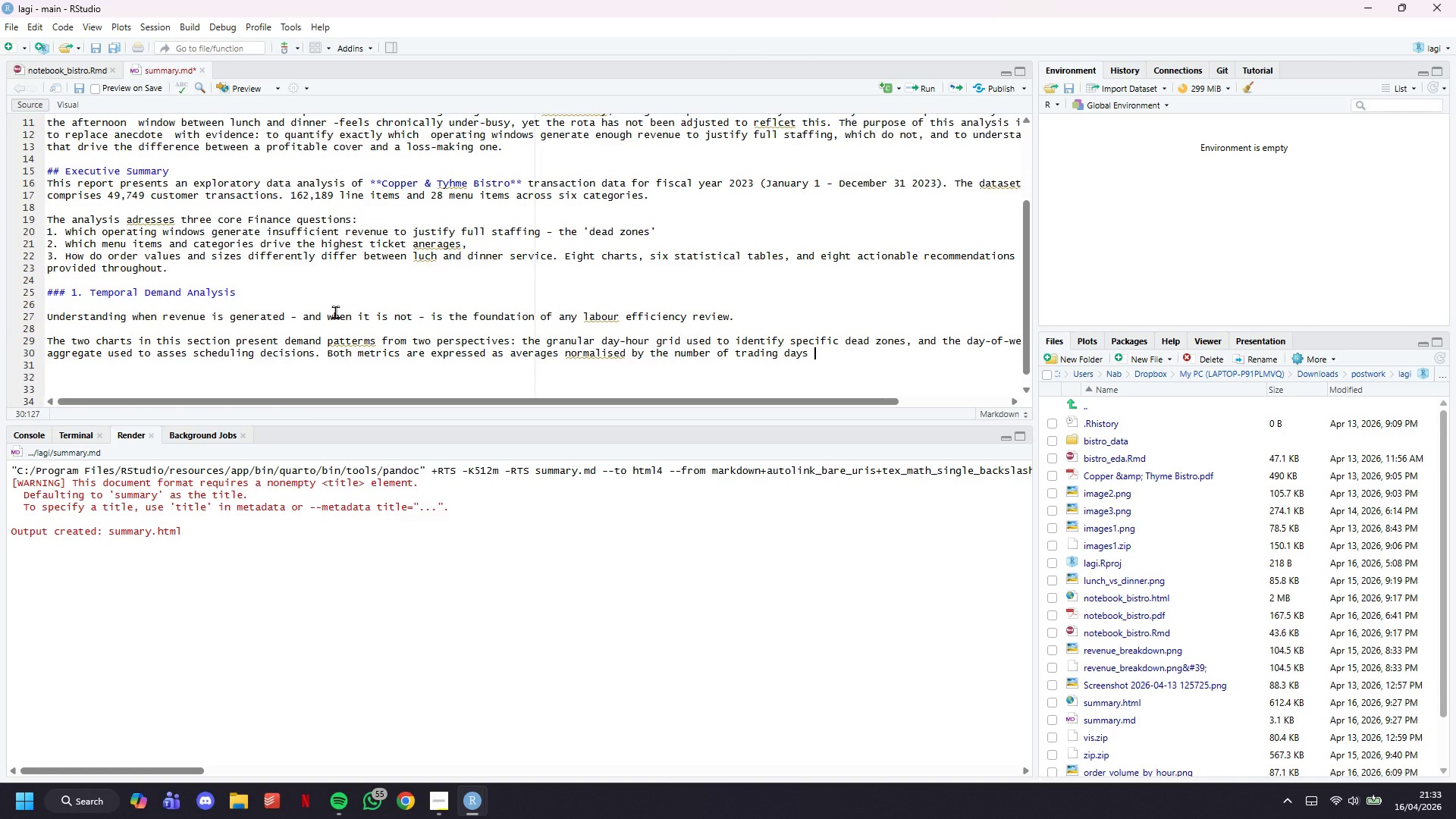 
type(in each category, which prevenyts)
key(Backspace)
key(Backspace)
key(Backspace)
type(ts)
 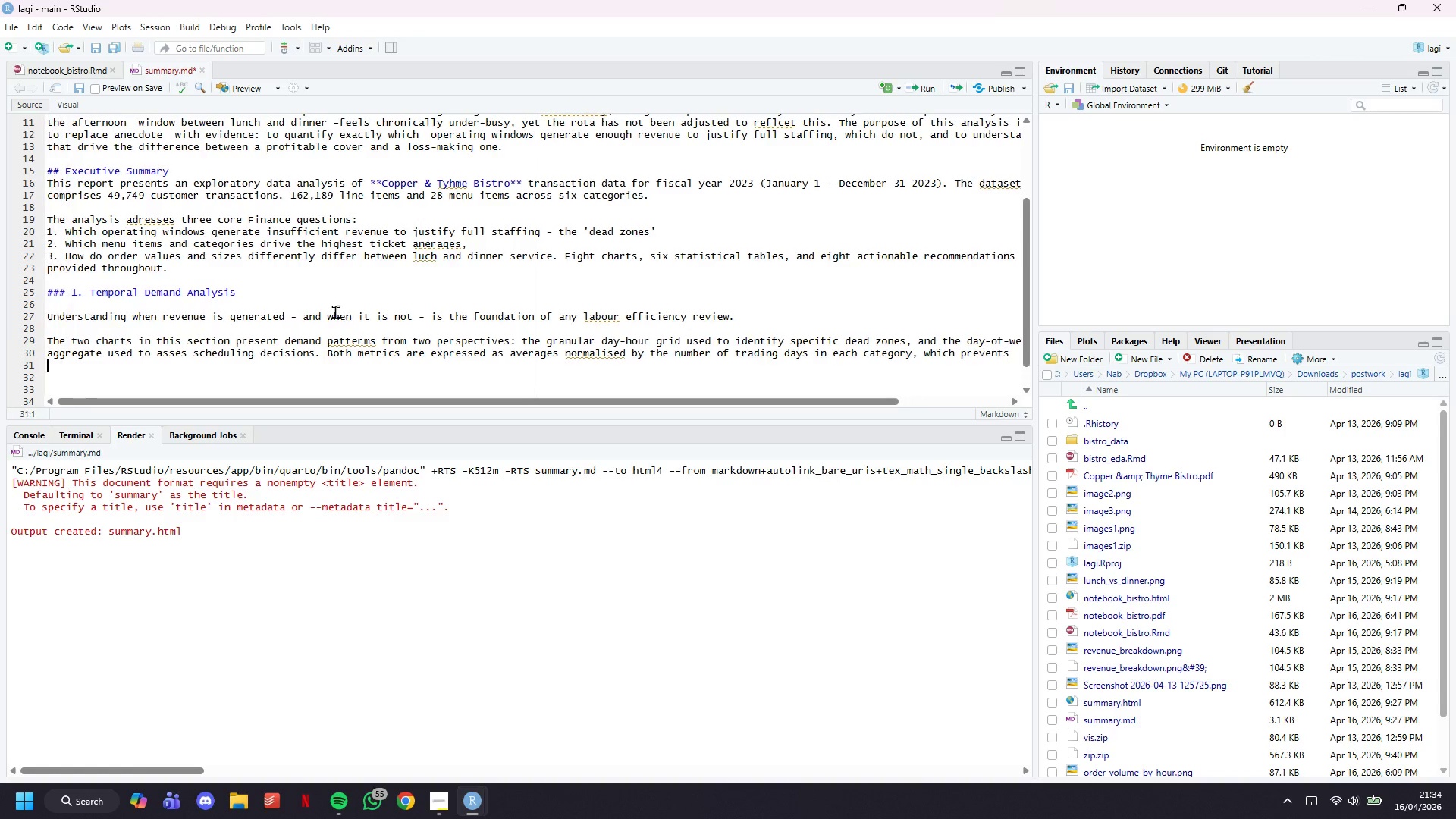 
key(Enter)
 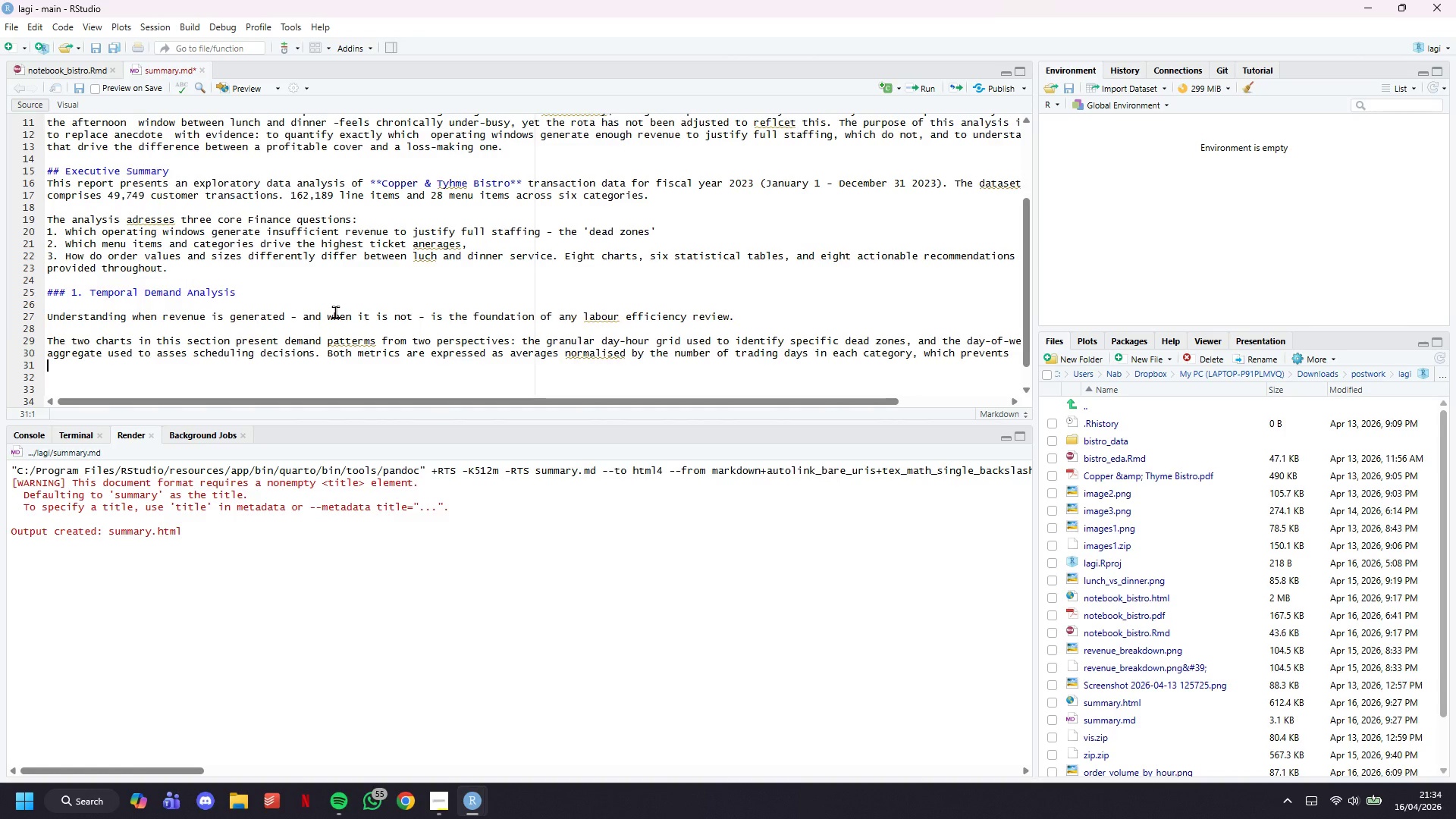 
type(distortion from unequal day counts across the year.)
 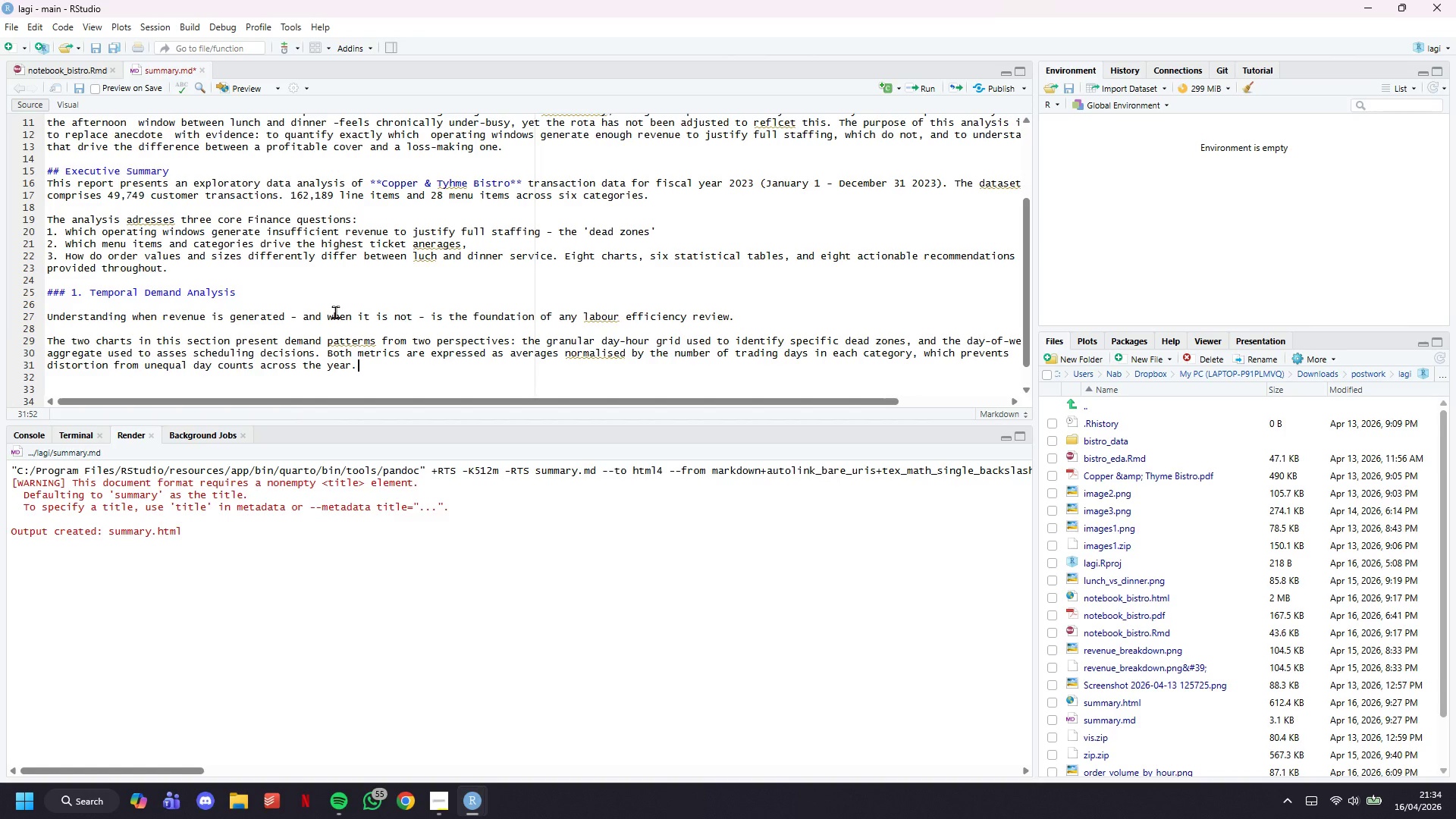 
key(Control+S)
 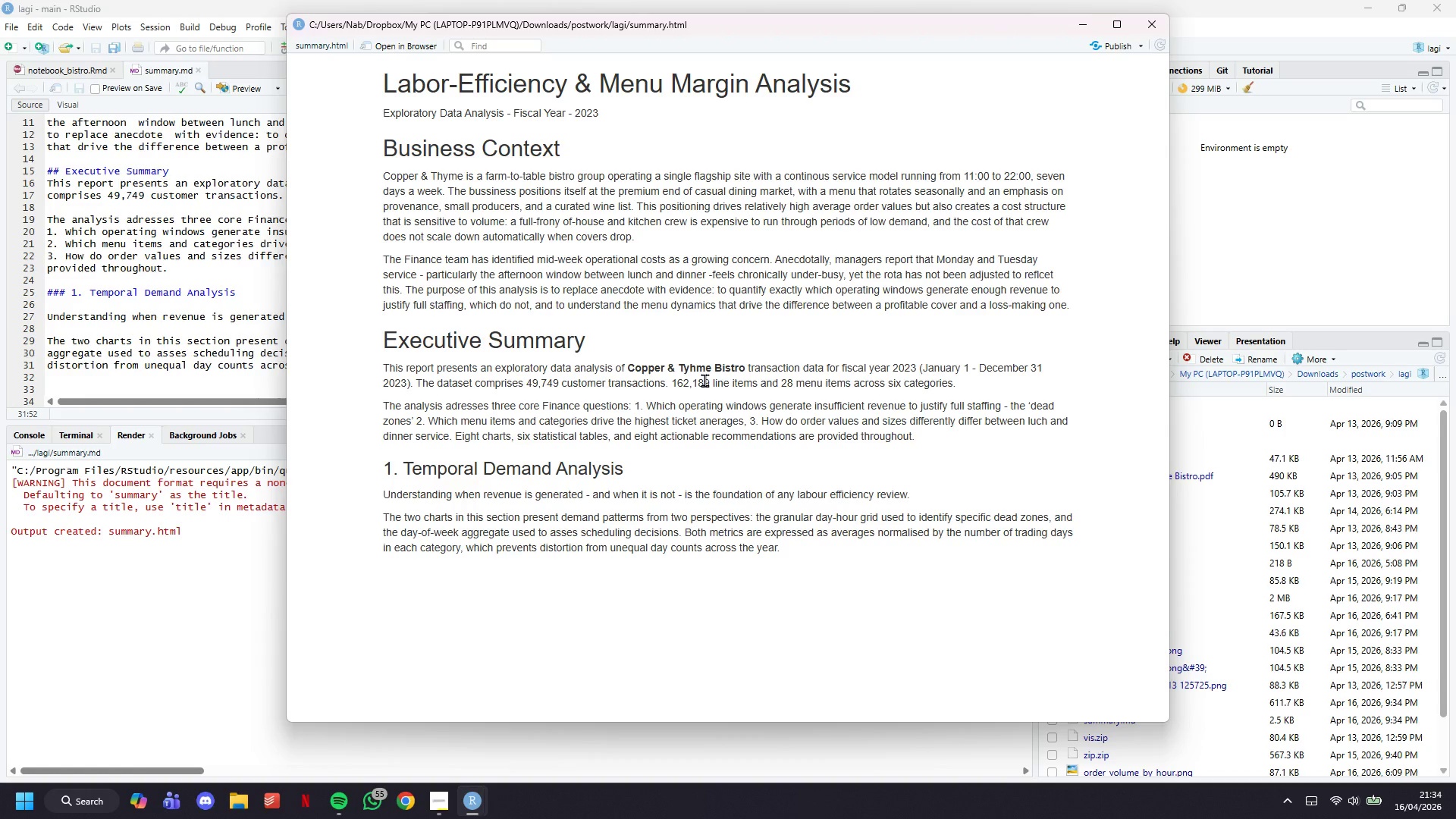 
wait(45.3)
 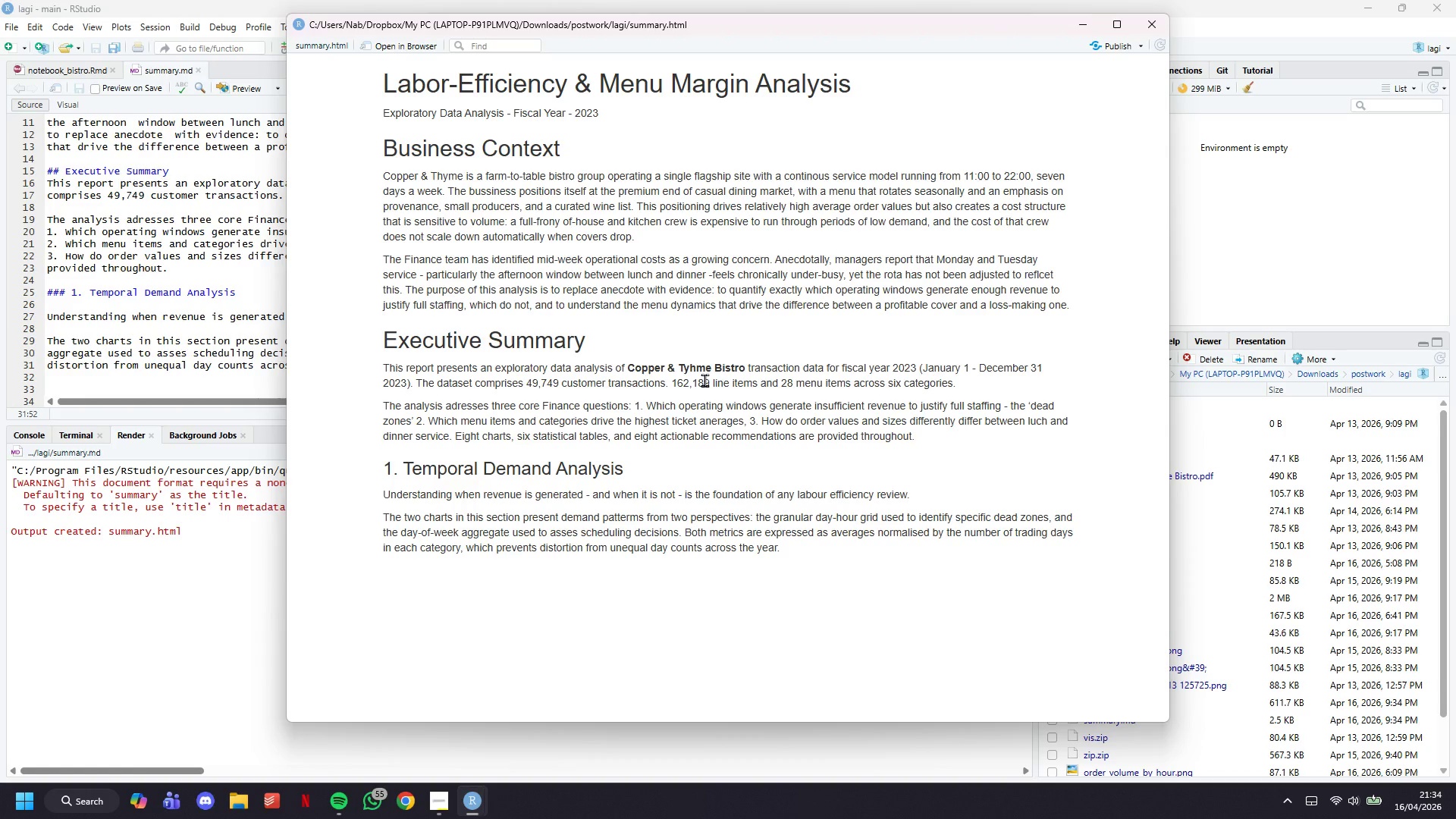 
left_click([1081, 27])
 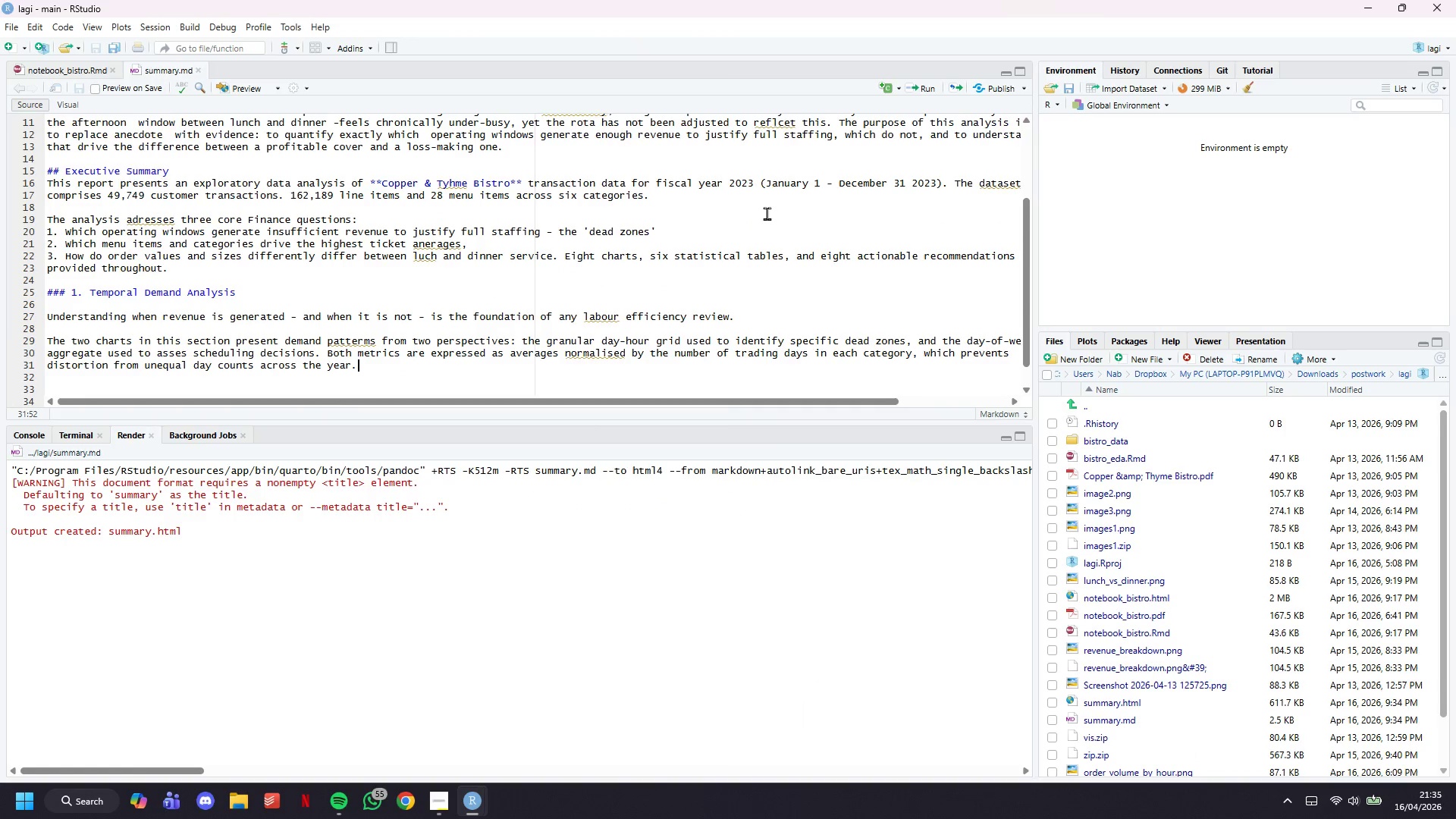 
wait(5.91)
 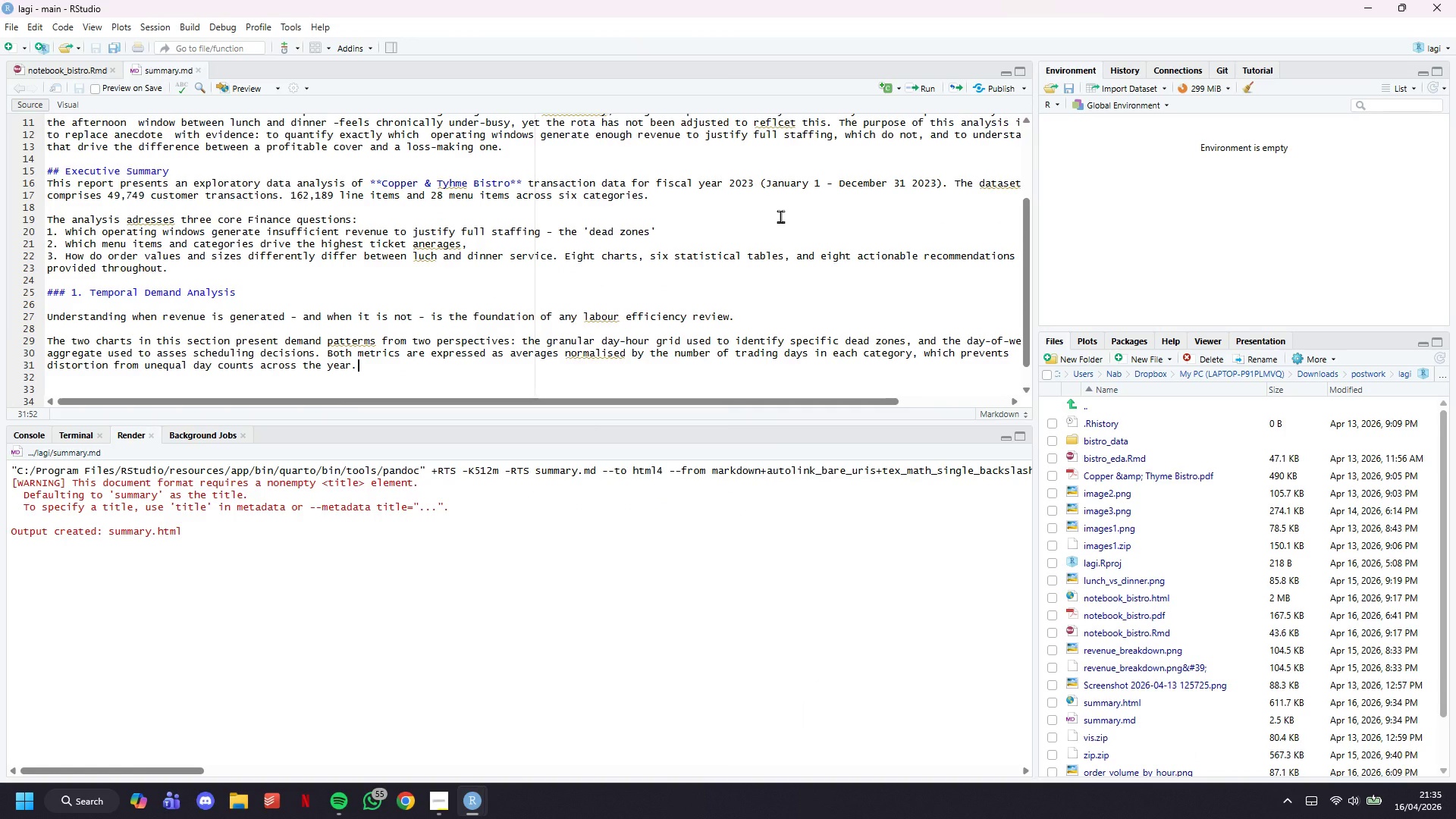 
scroll: coordinate [395, 287], scroll_direction: down, amount: 4.0
 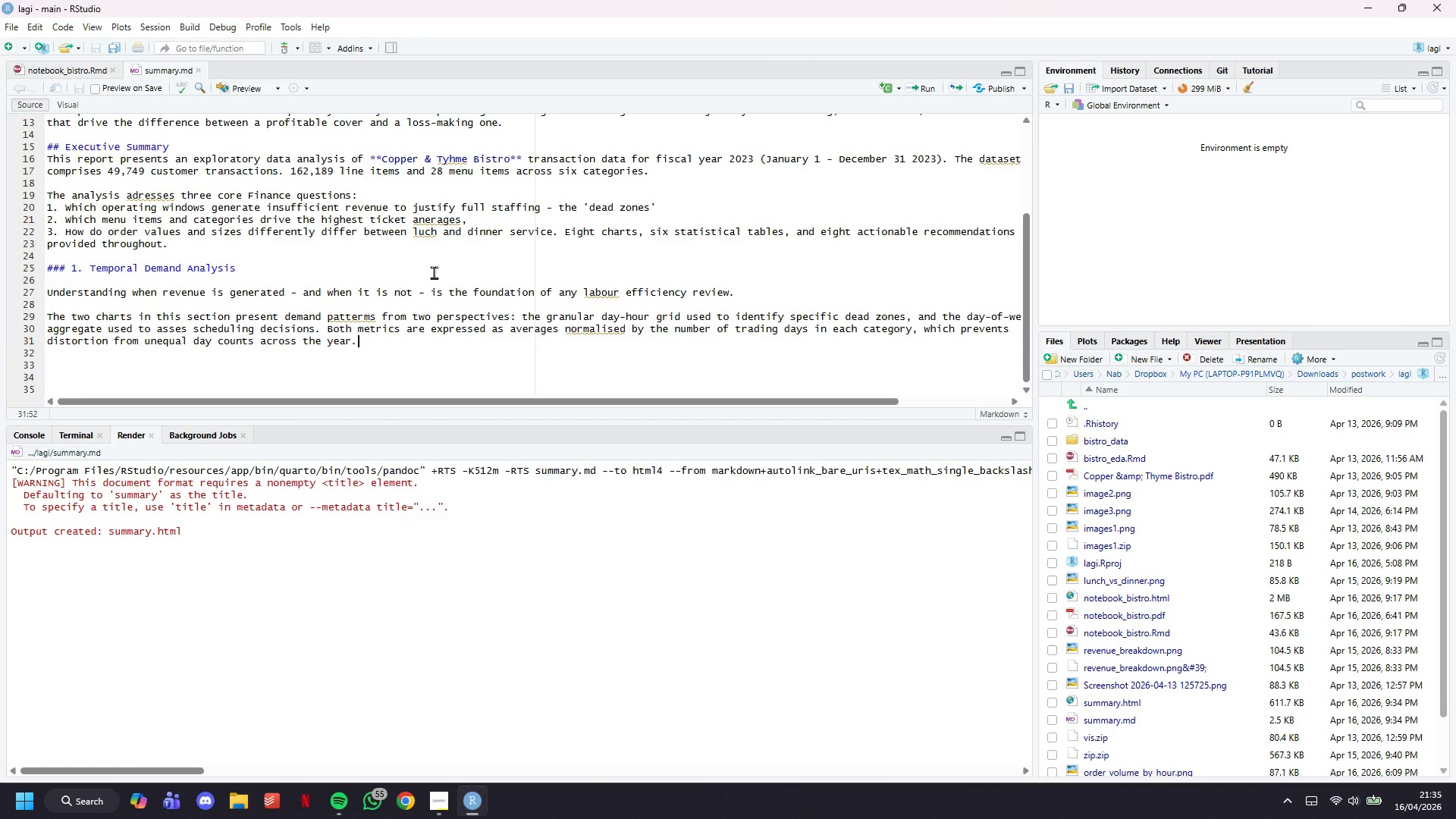 
key(Enter)
 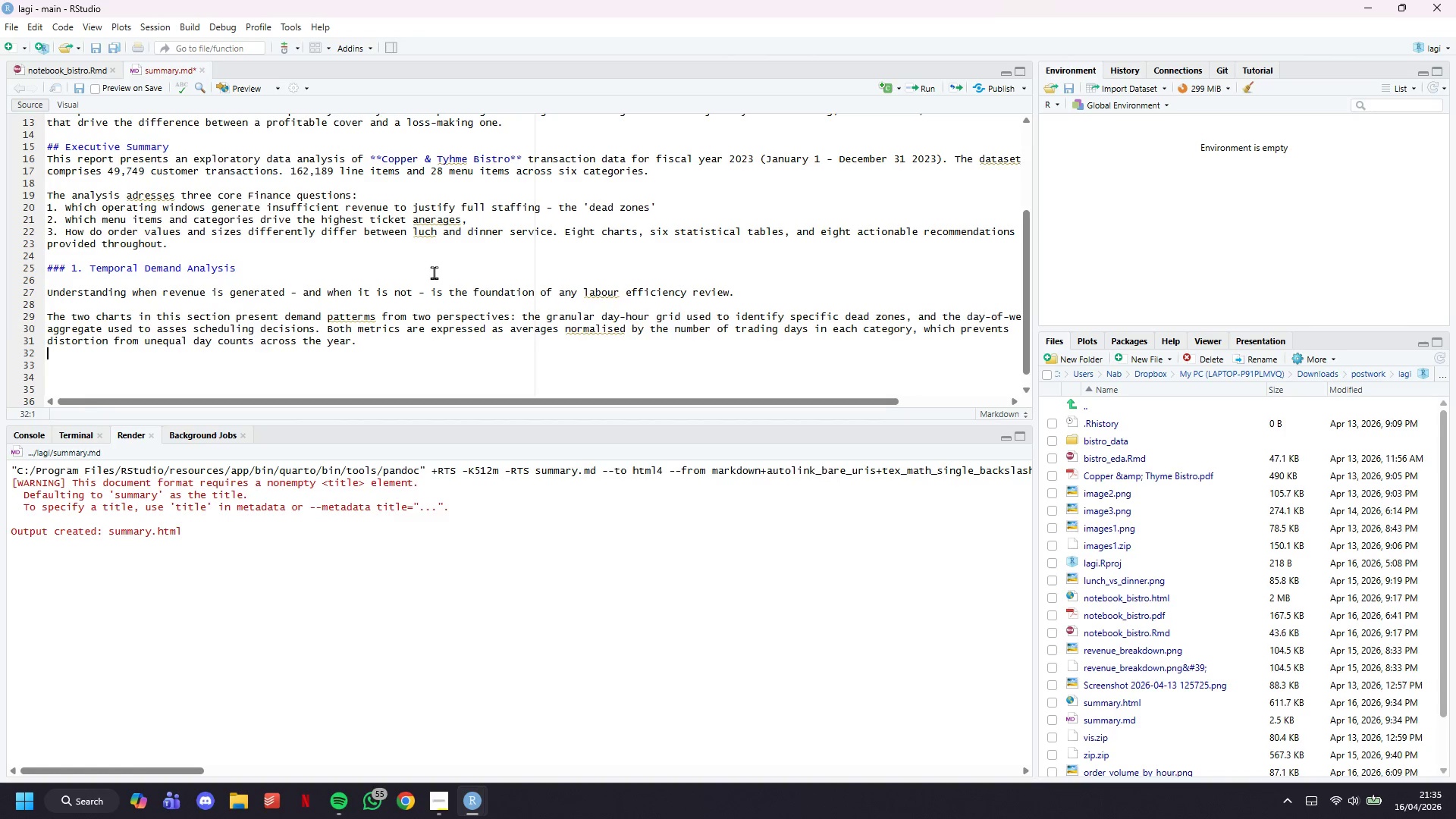 
key(Enter)
 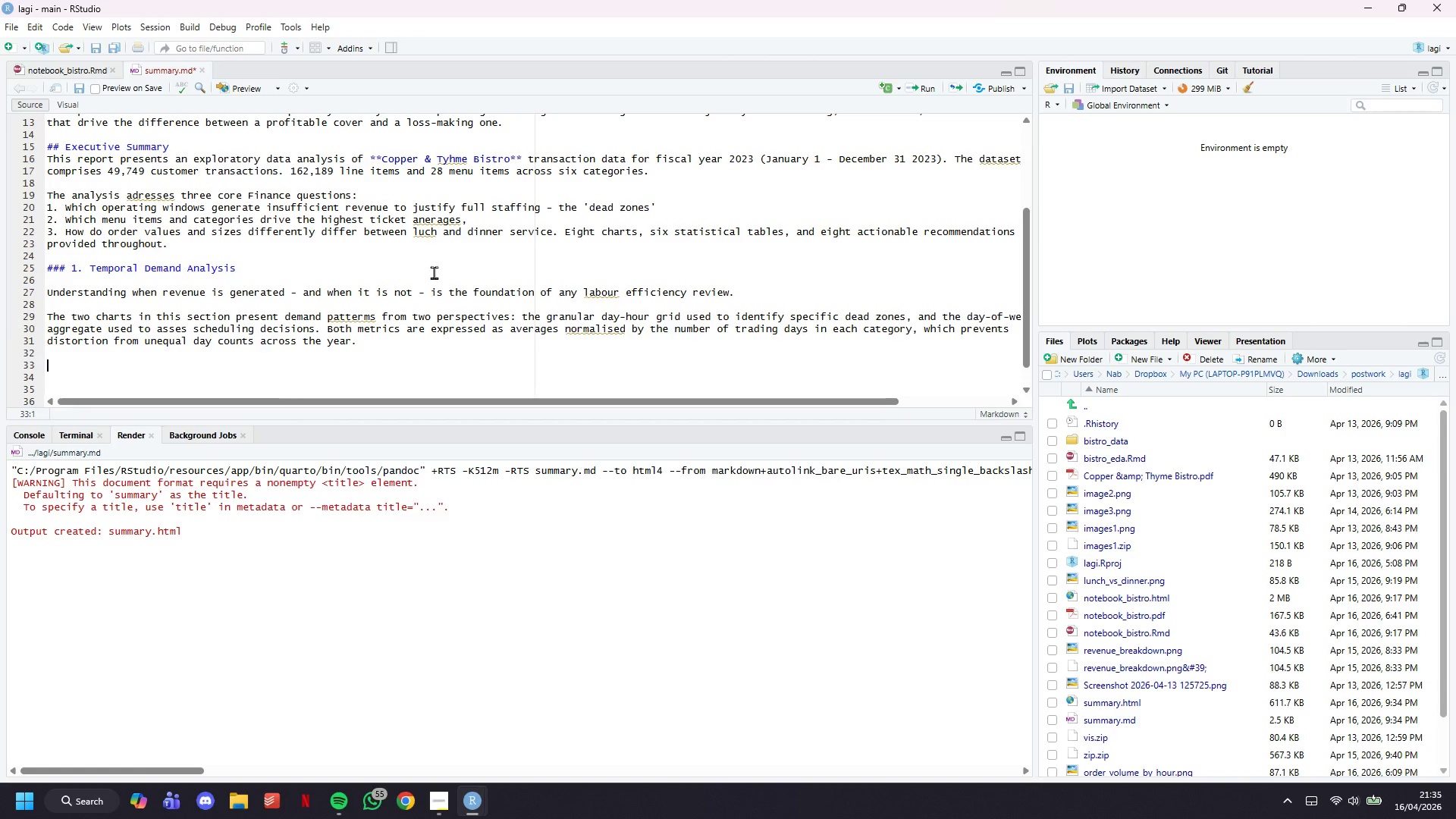 
type(##)
 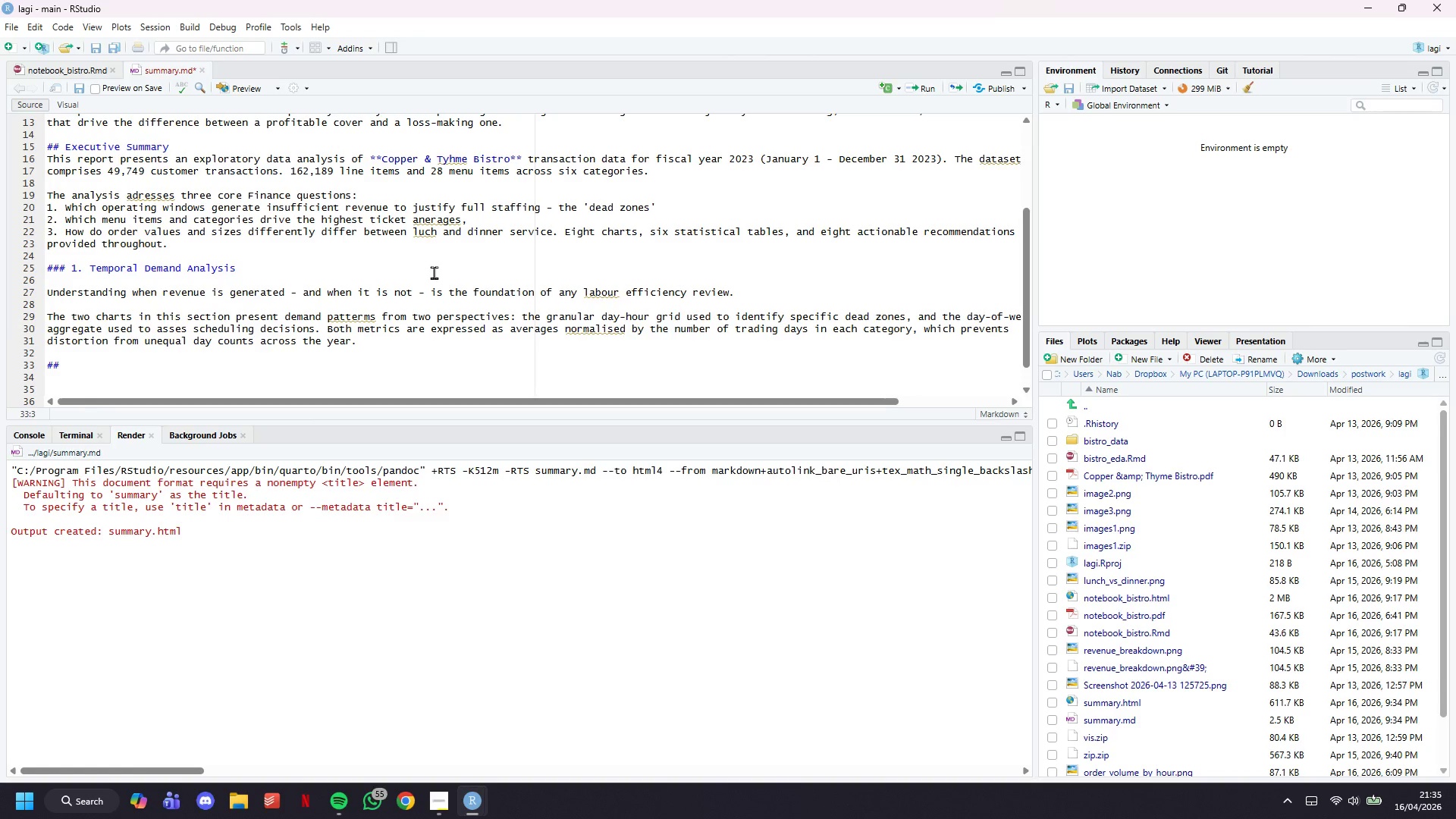 
key(ArrowUp)
 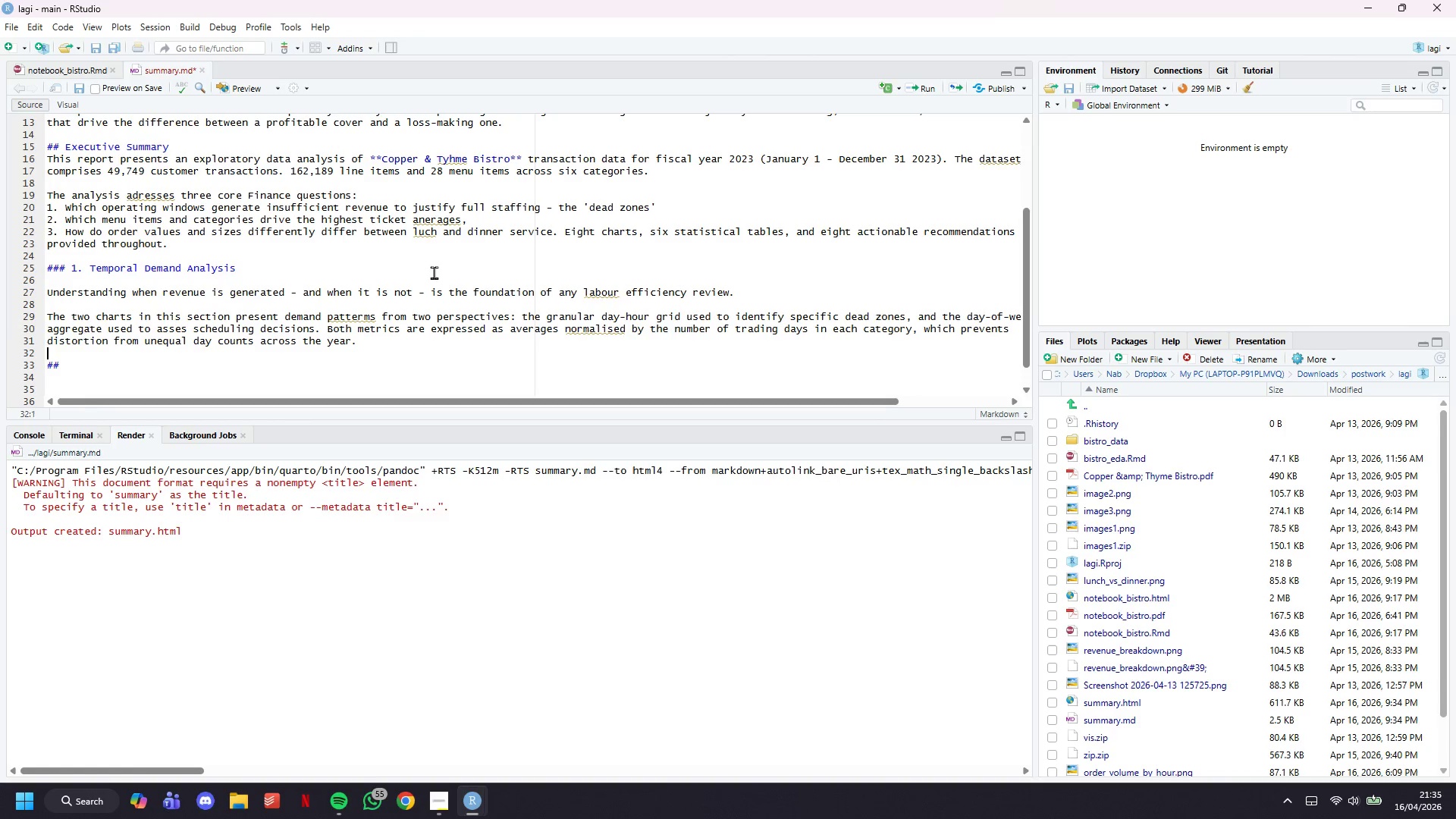 
key(ArrowUp)
 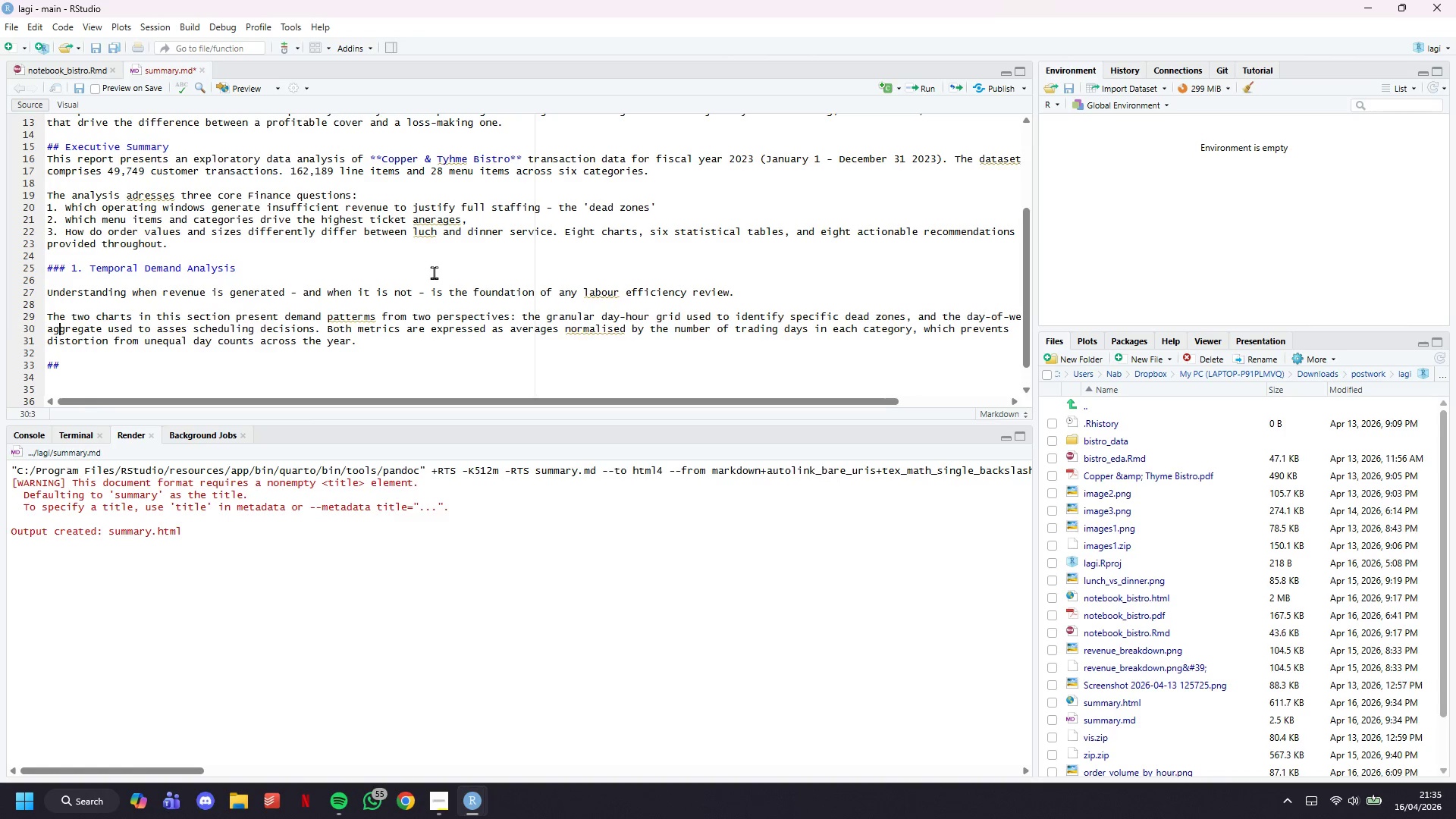 
key(ArrowUp)
 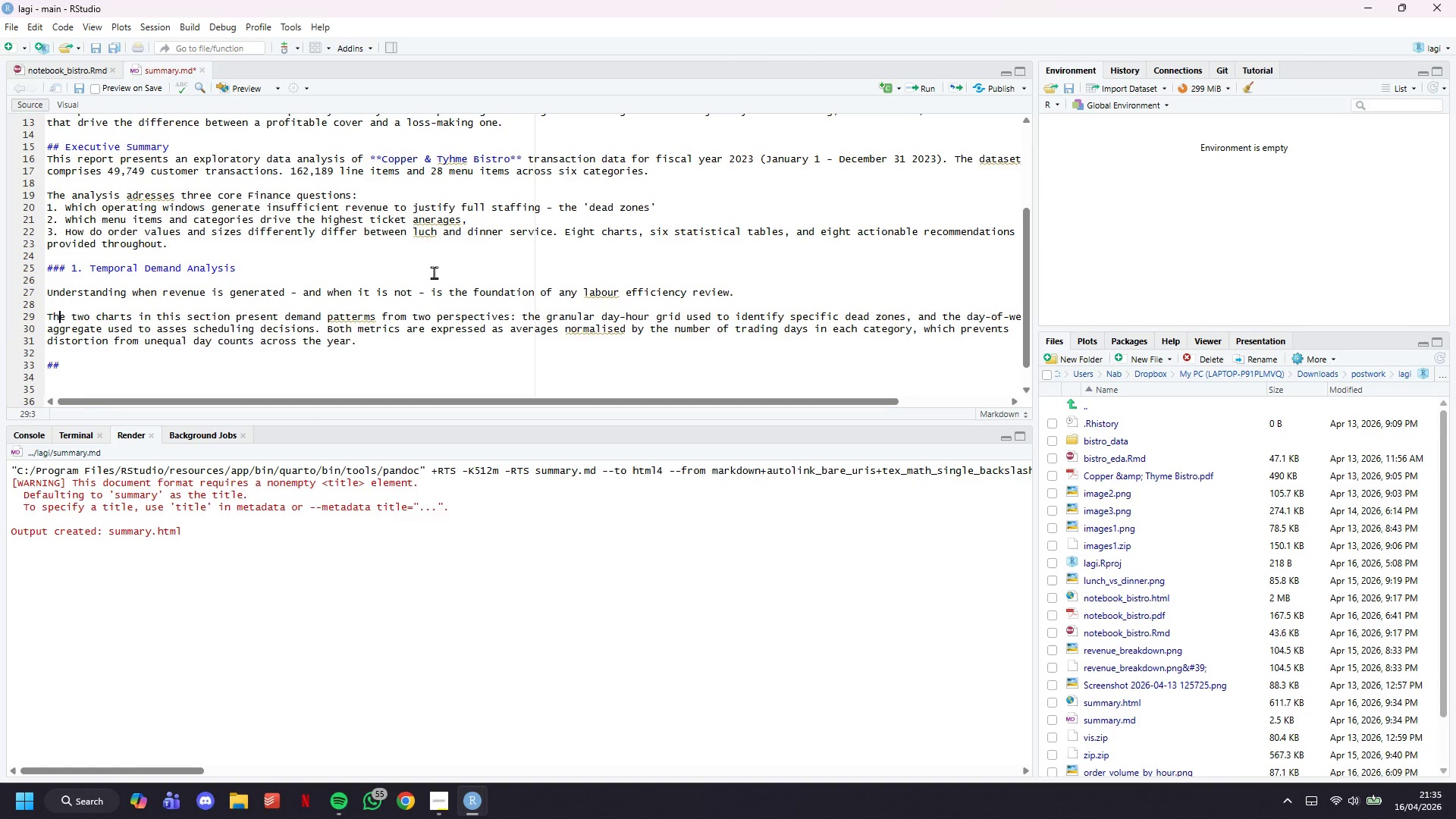 
key(ArrowUp)
 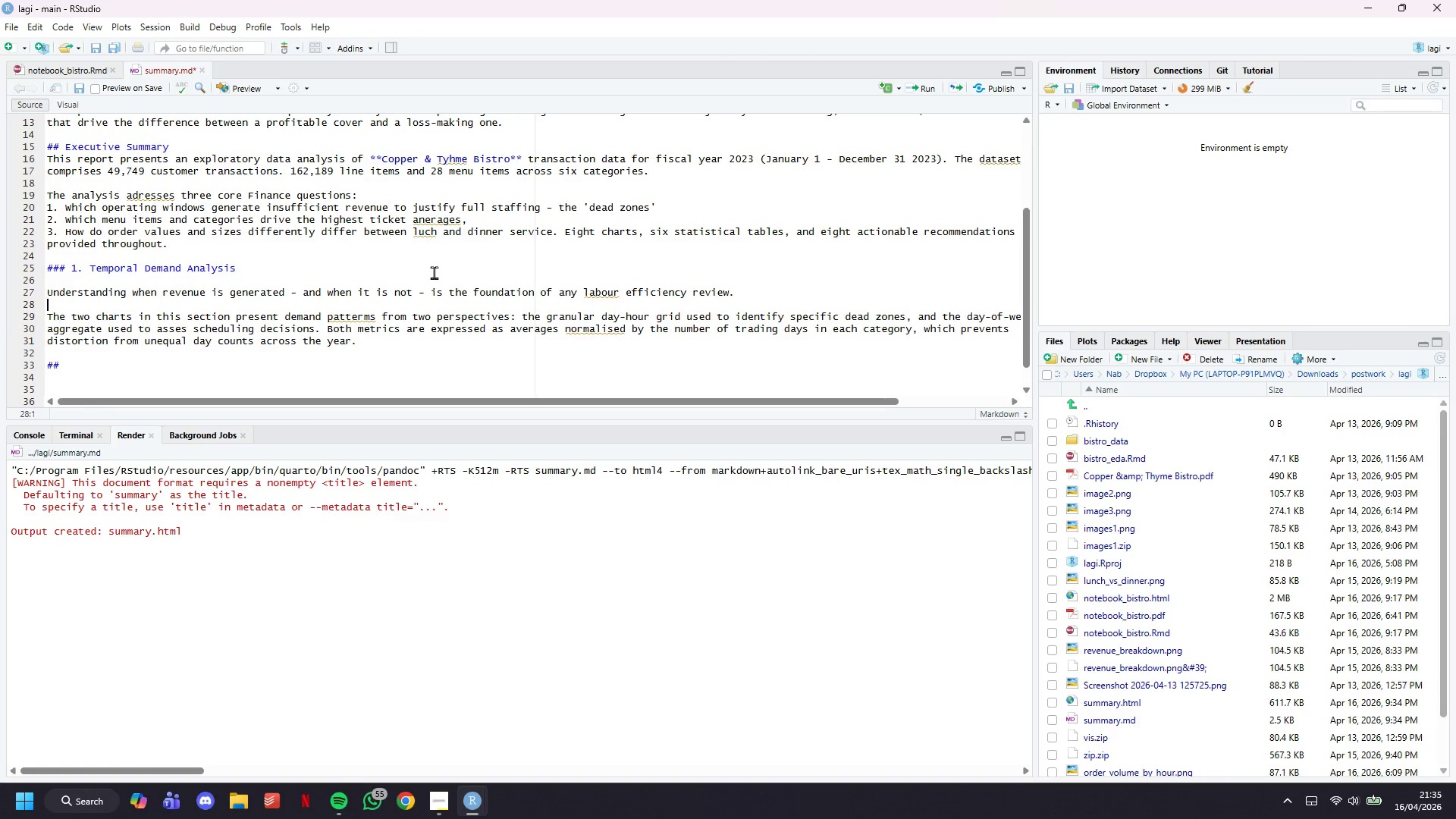 
key(ArrowUp)
 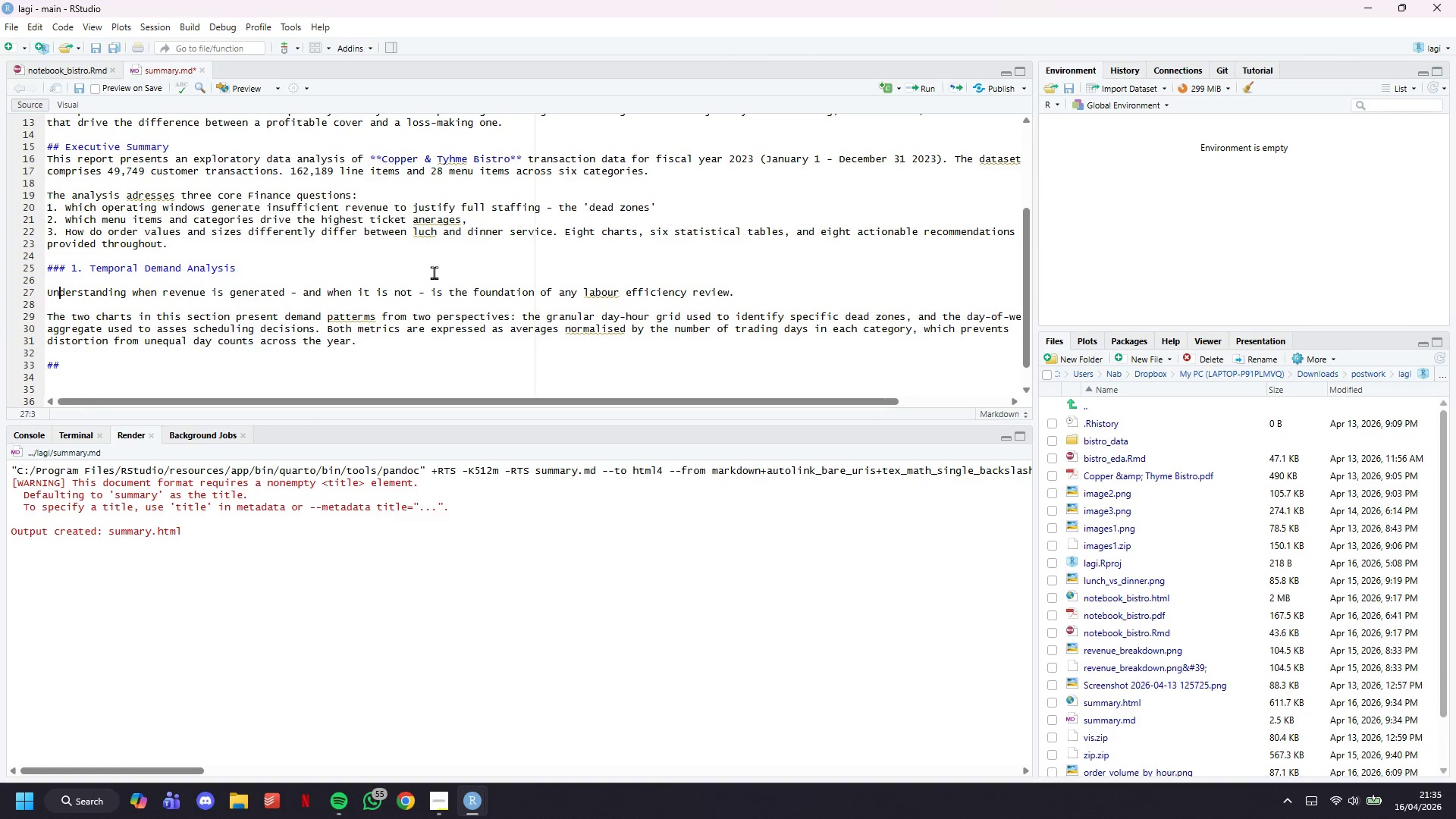 
key(ArrowUp)
 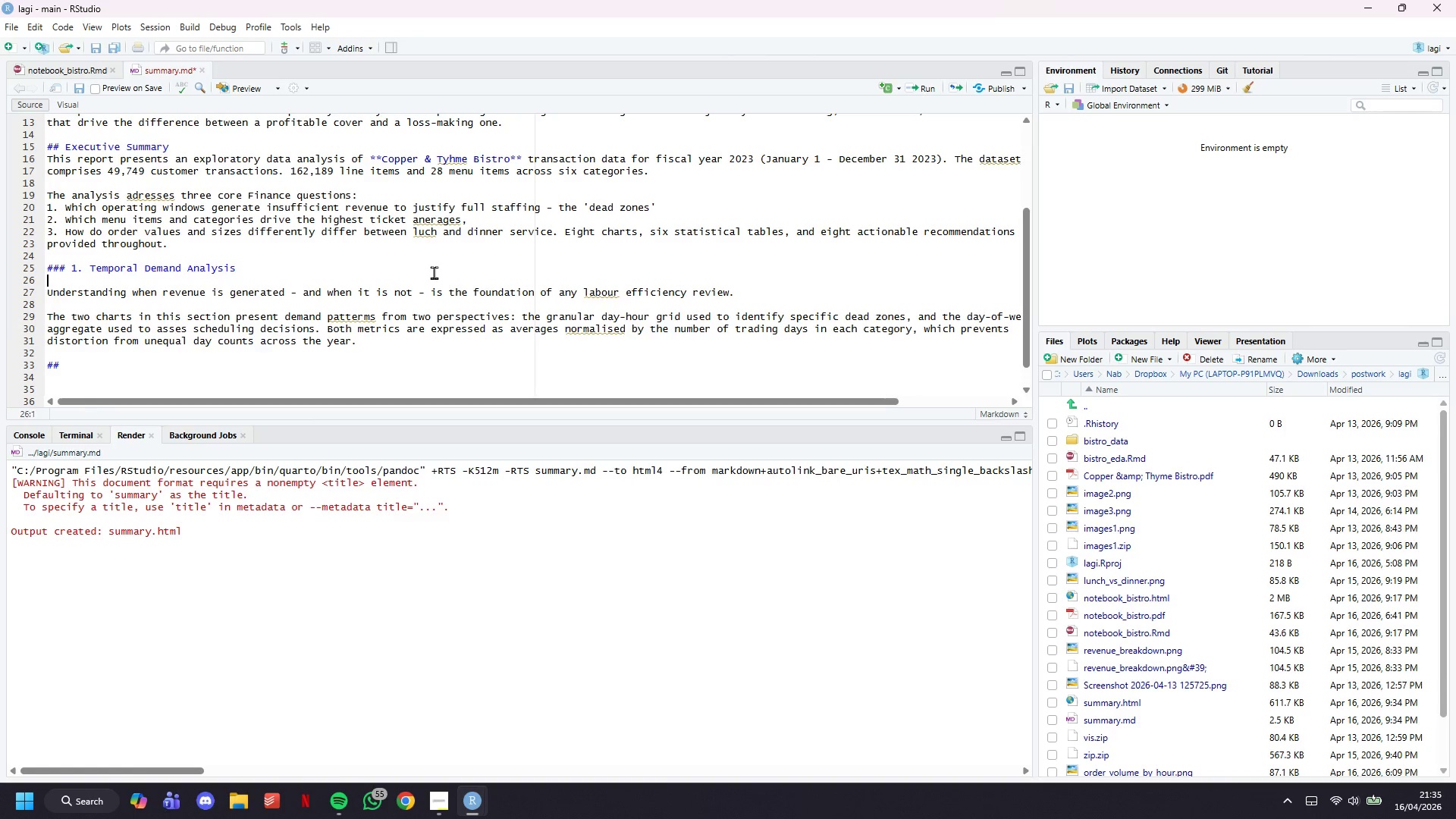 
key(ArrowUp)
 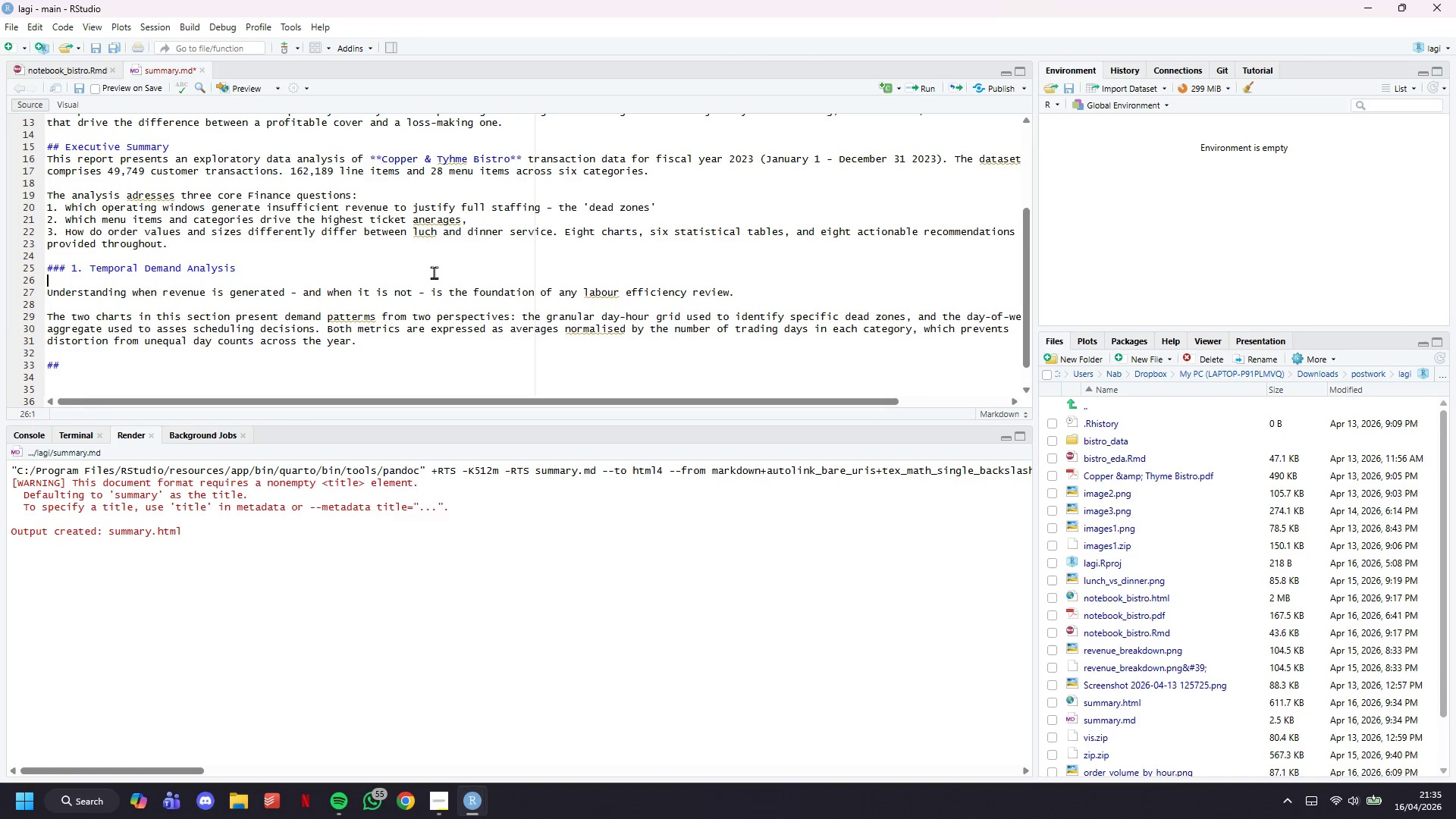 
key(ArrowUp)
 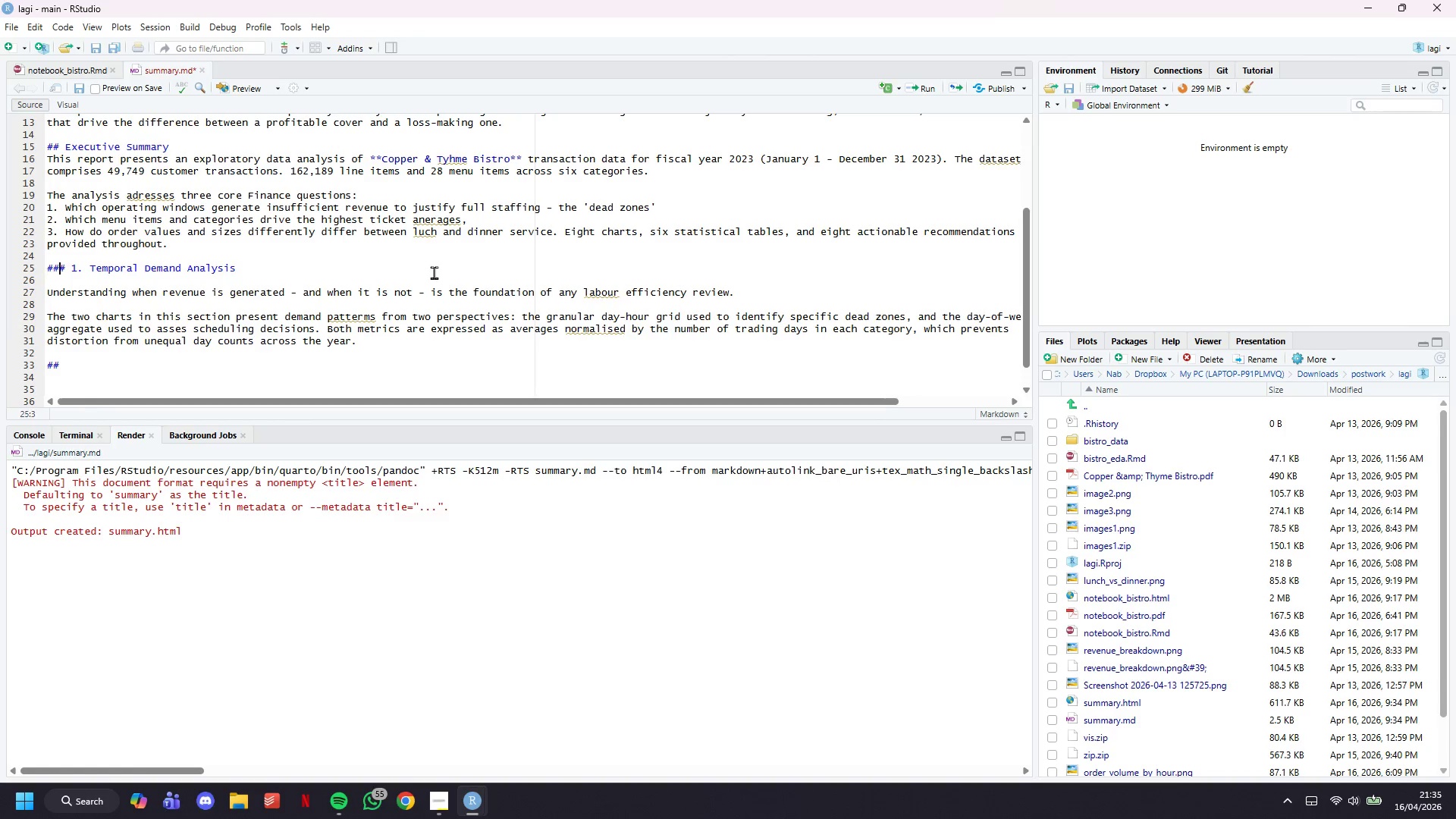 
key(ArrowUp)
 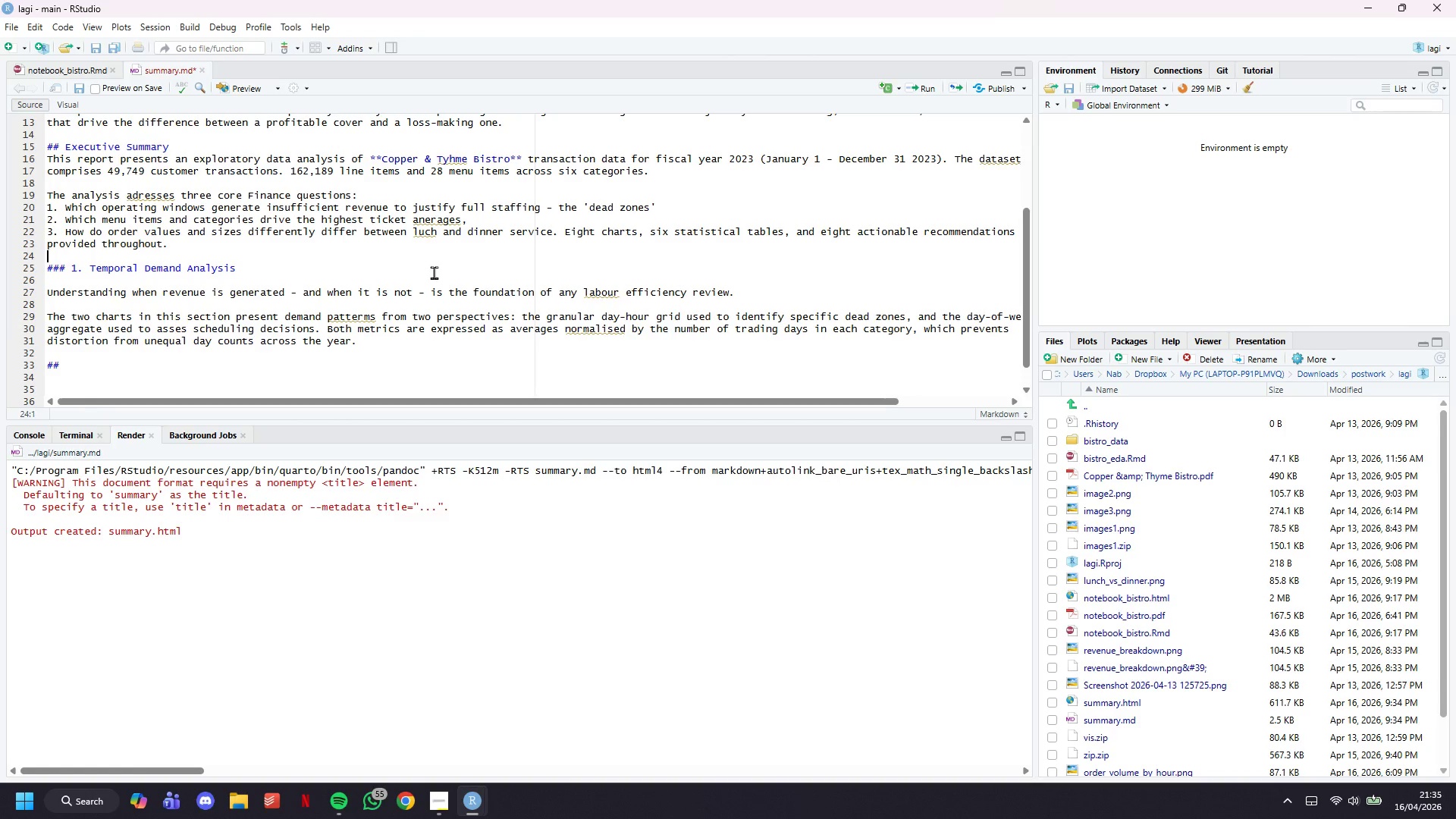 
key(ArrowDown)
 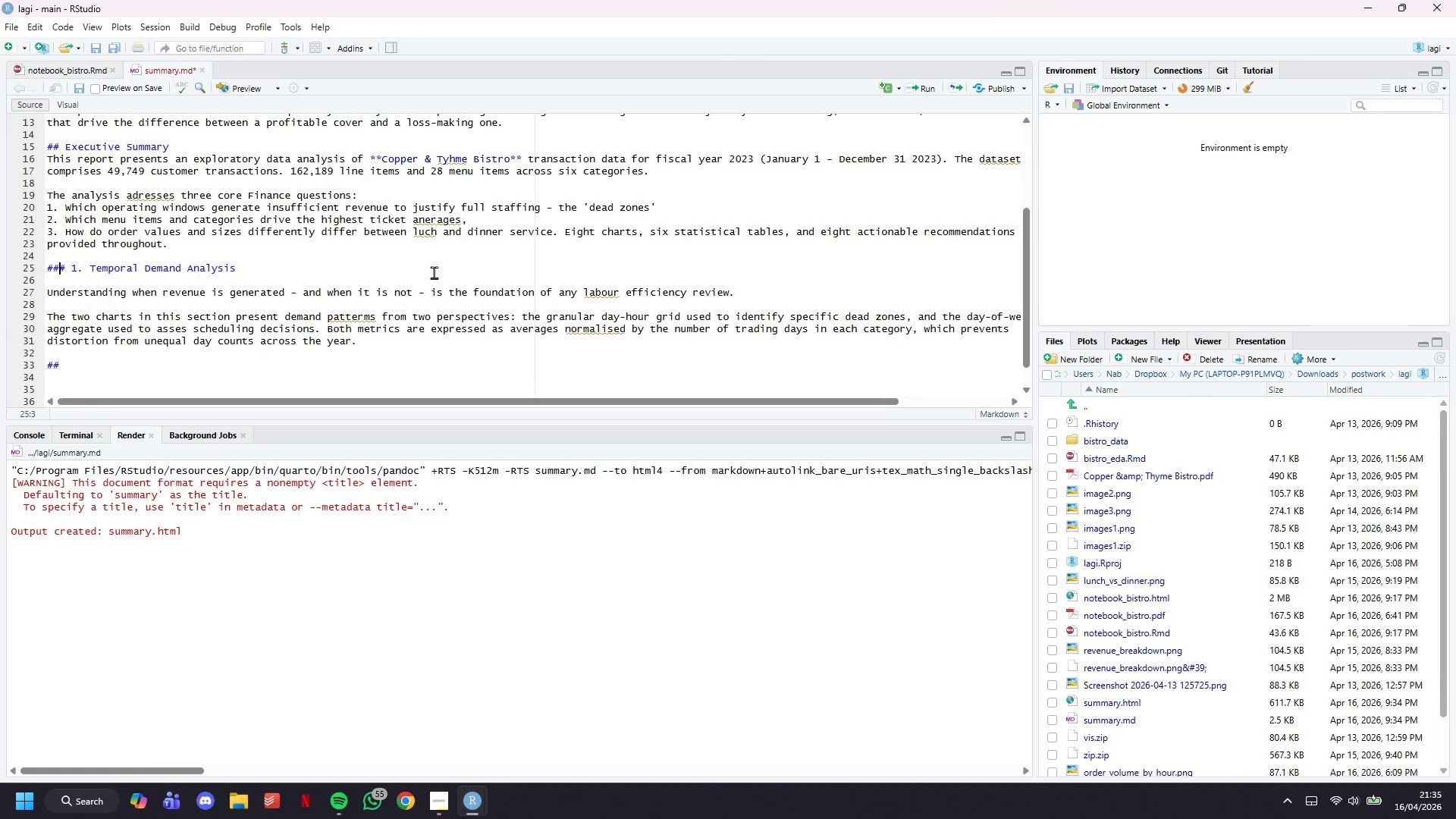 
key(Backspace)
 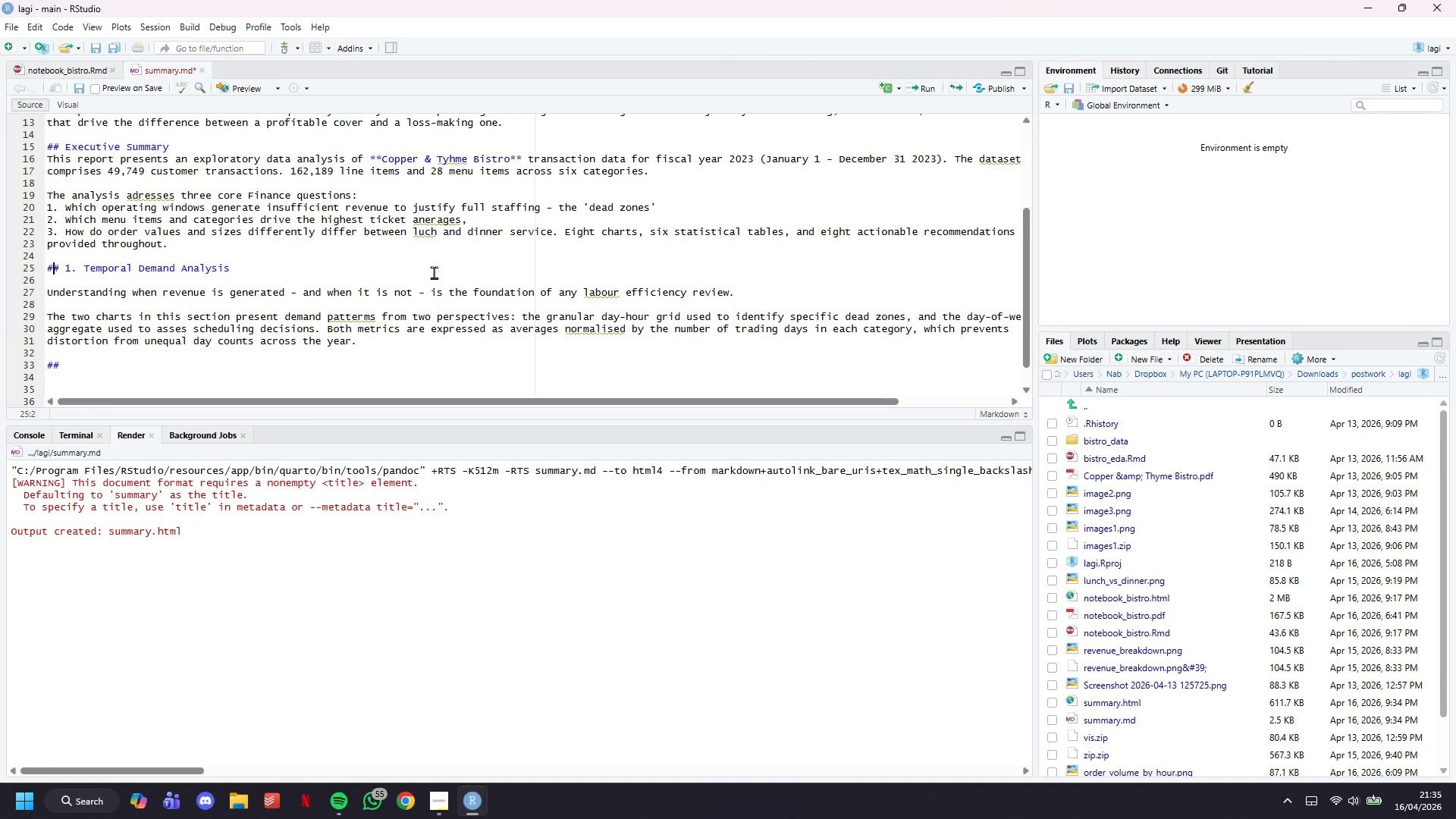 
key(ArrowUp)
 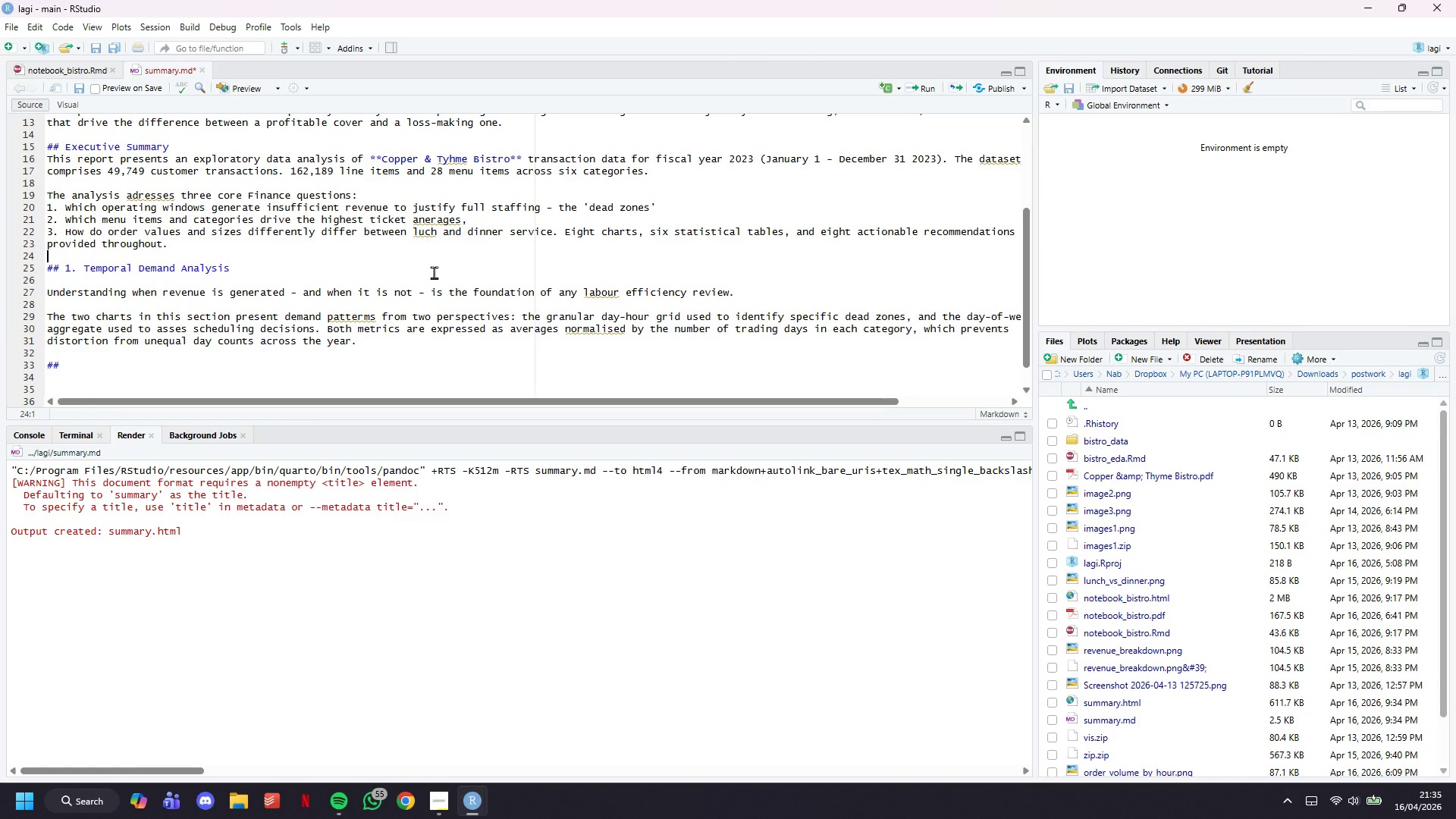 
key(ArrowUp)
 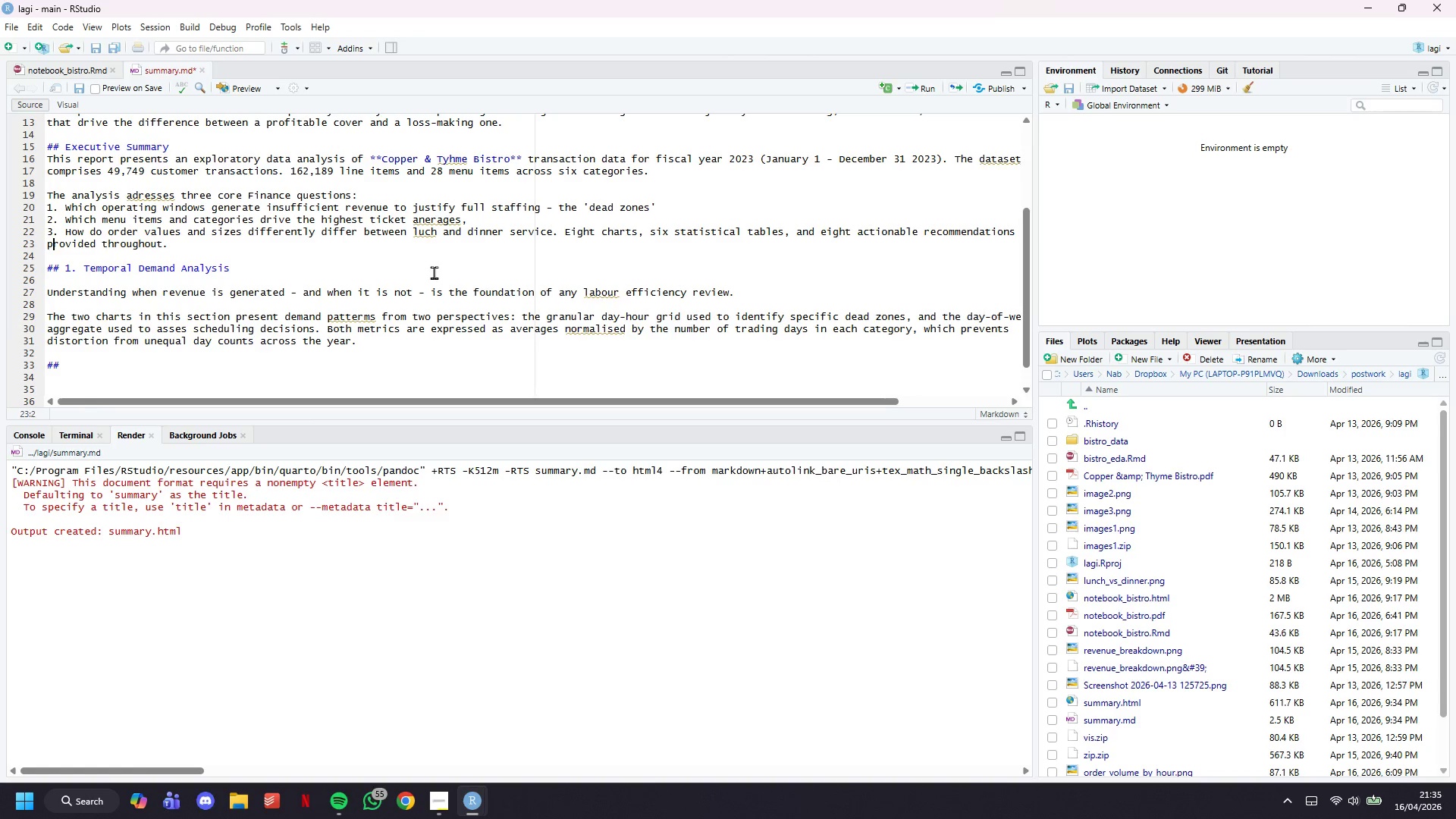 
key(ArrowUp)
 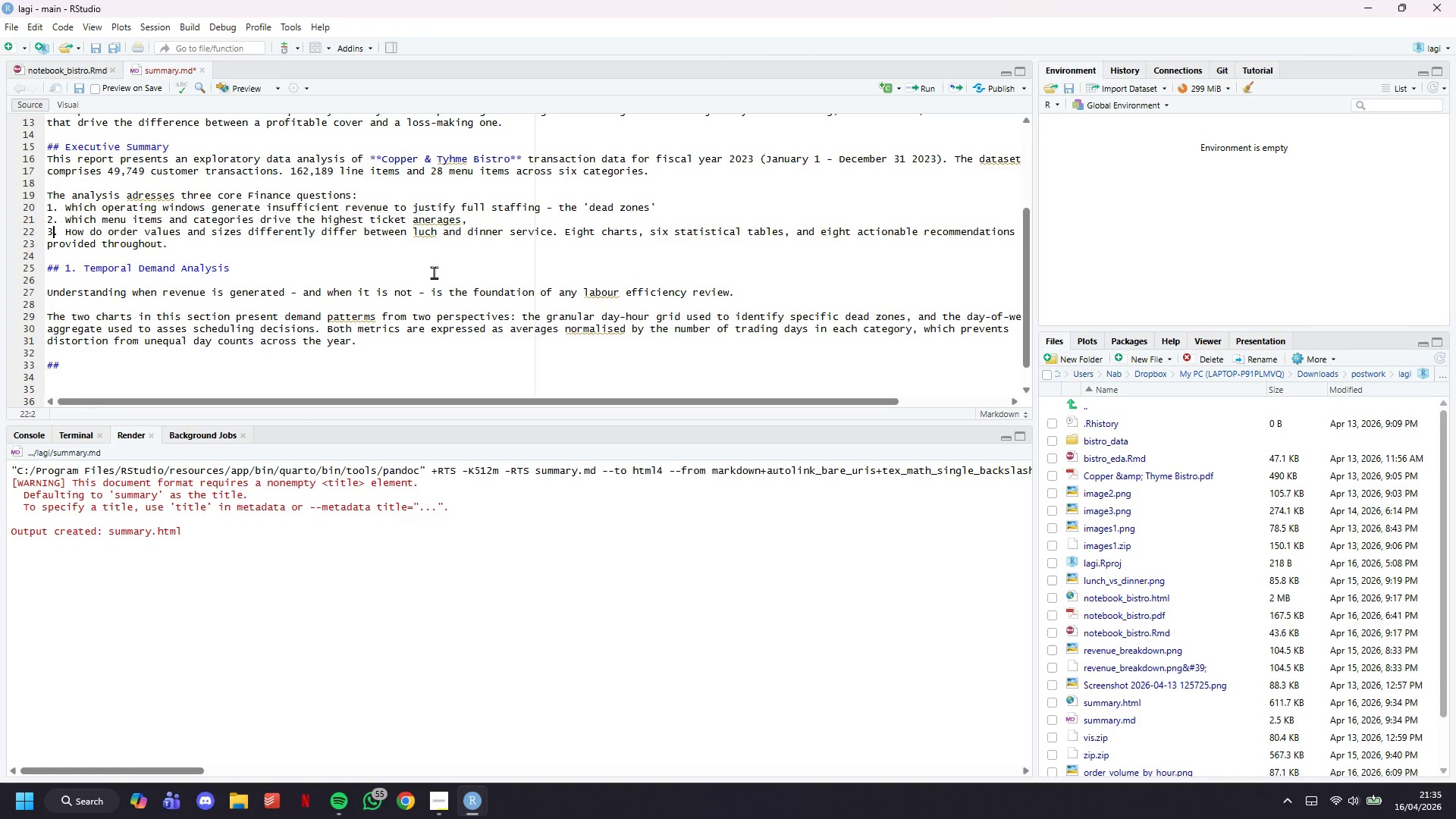 
key(ArrowUp)
 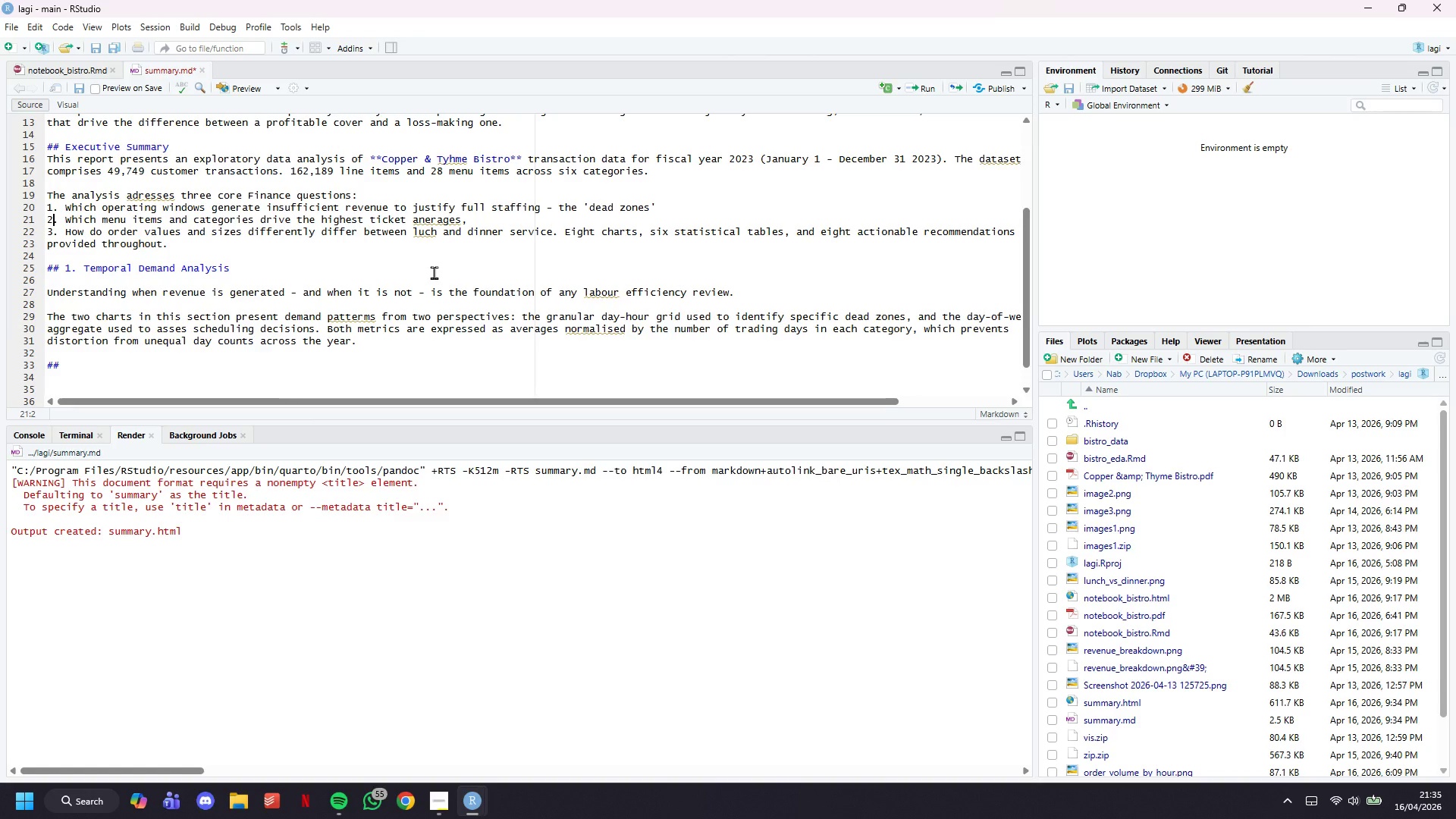 
scroll: coordinate [446, 276], scroll_direction: down, amount: 4.0
 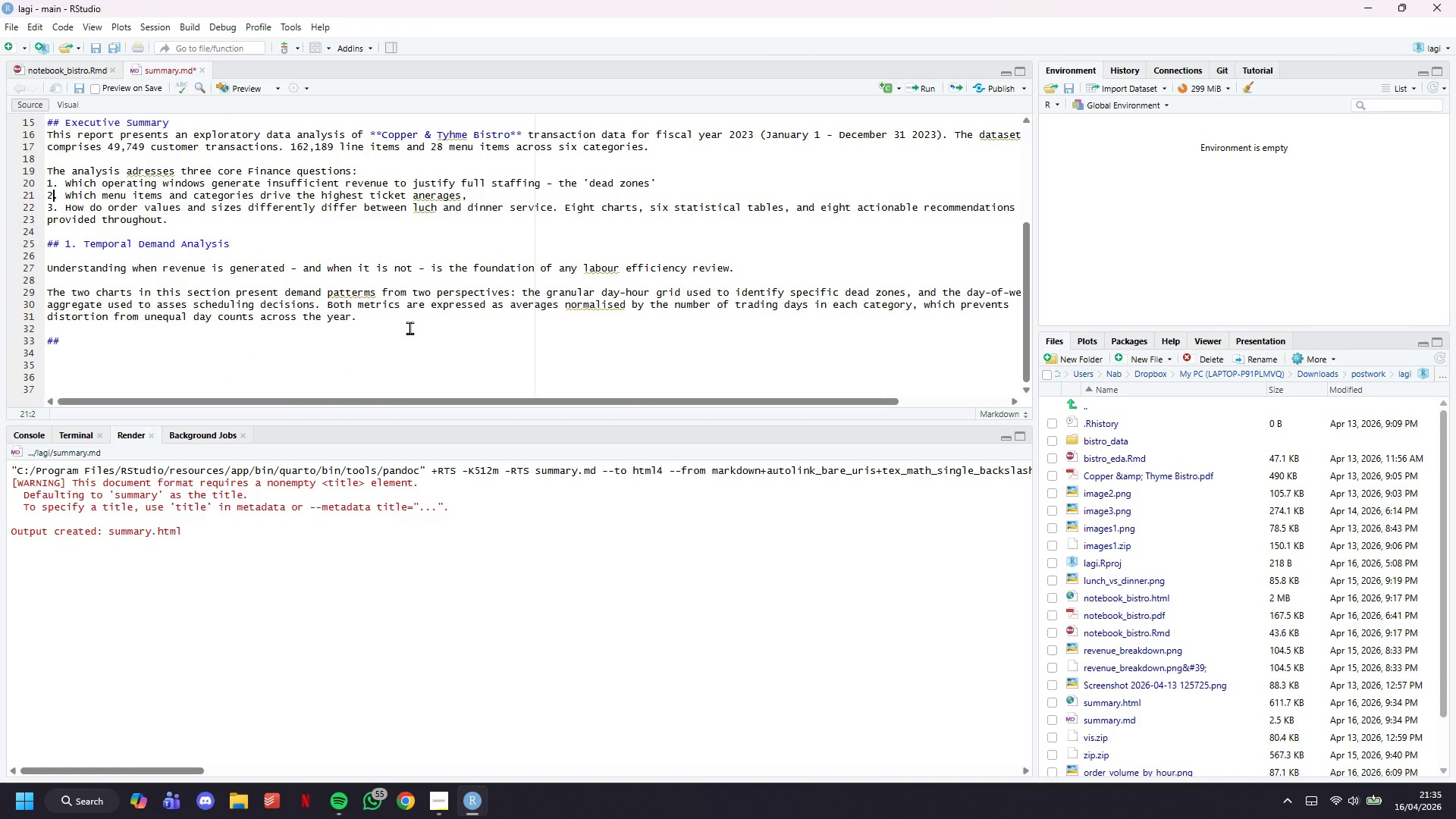 
double_click([410, 338])
 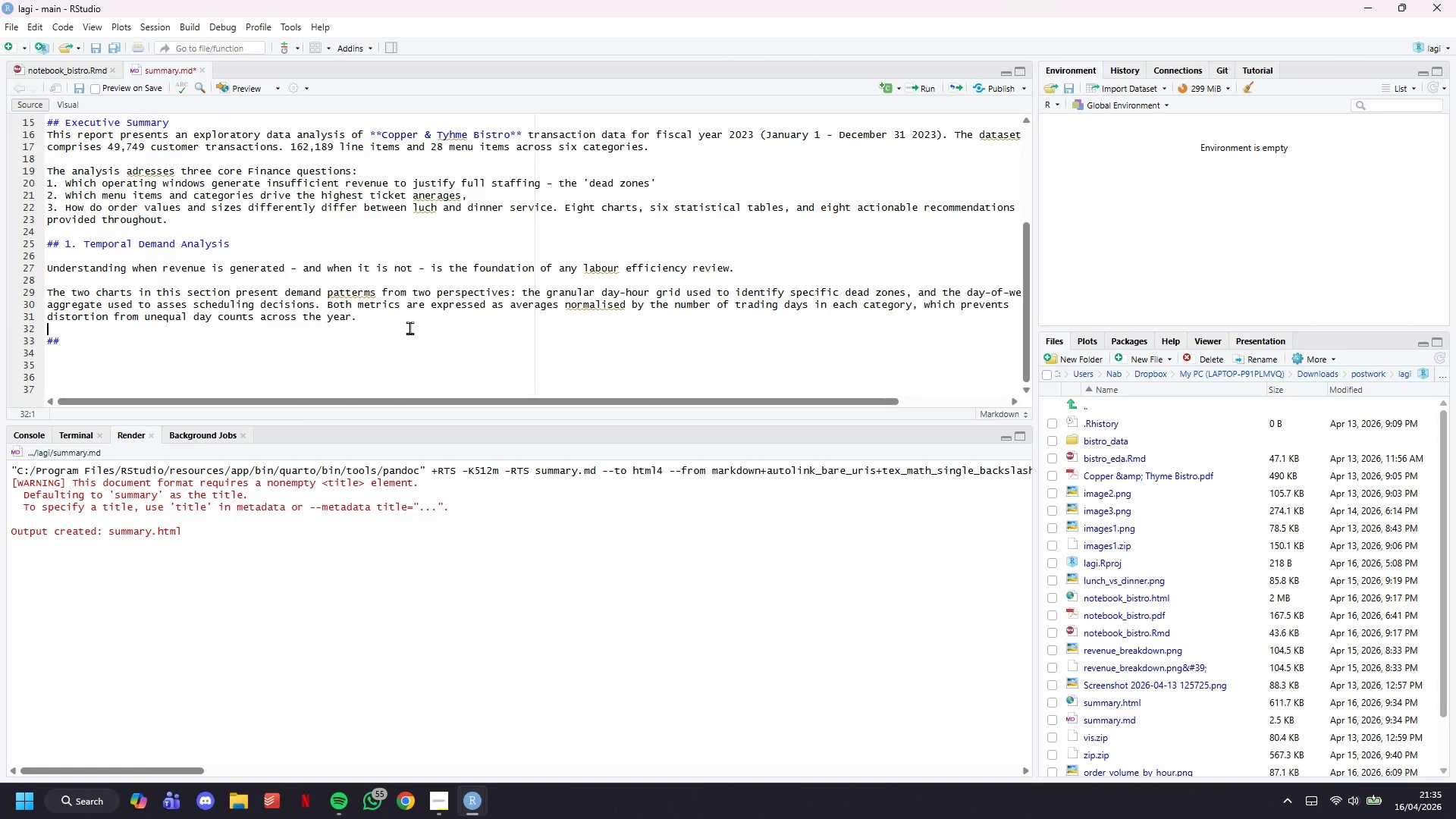 
triple_click([410, 360])
 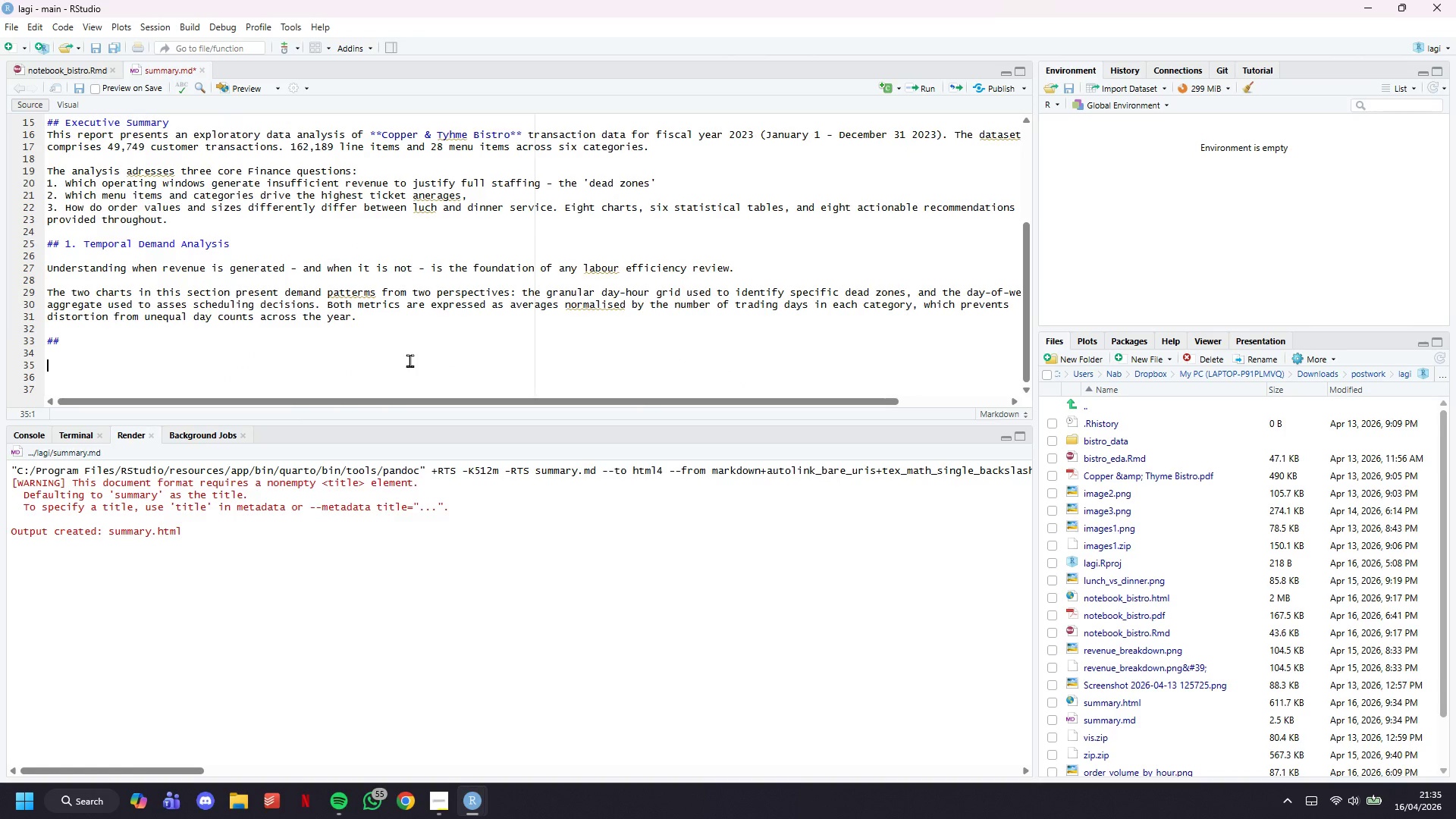 
left_click_drag(start_coordinate=[403, 356], to_coordinate=[400, 355])
 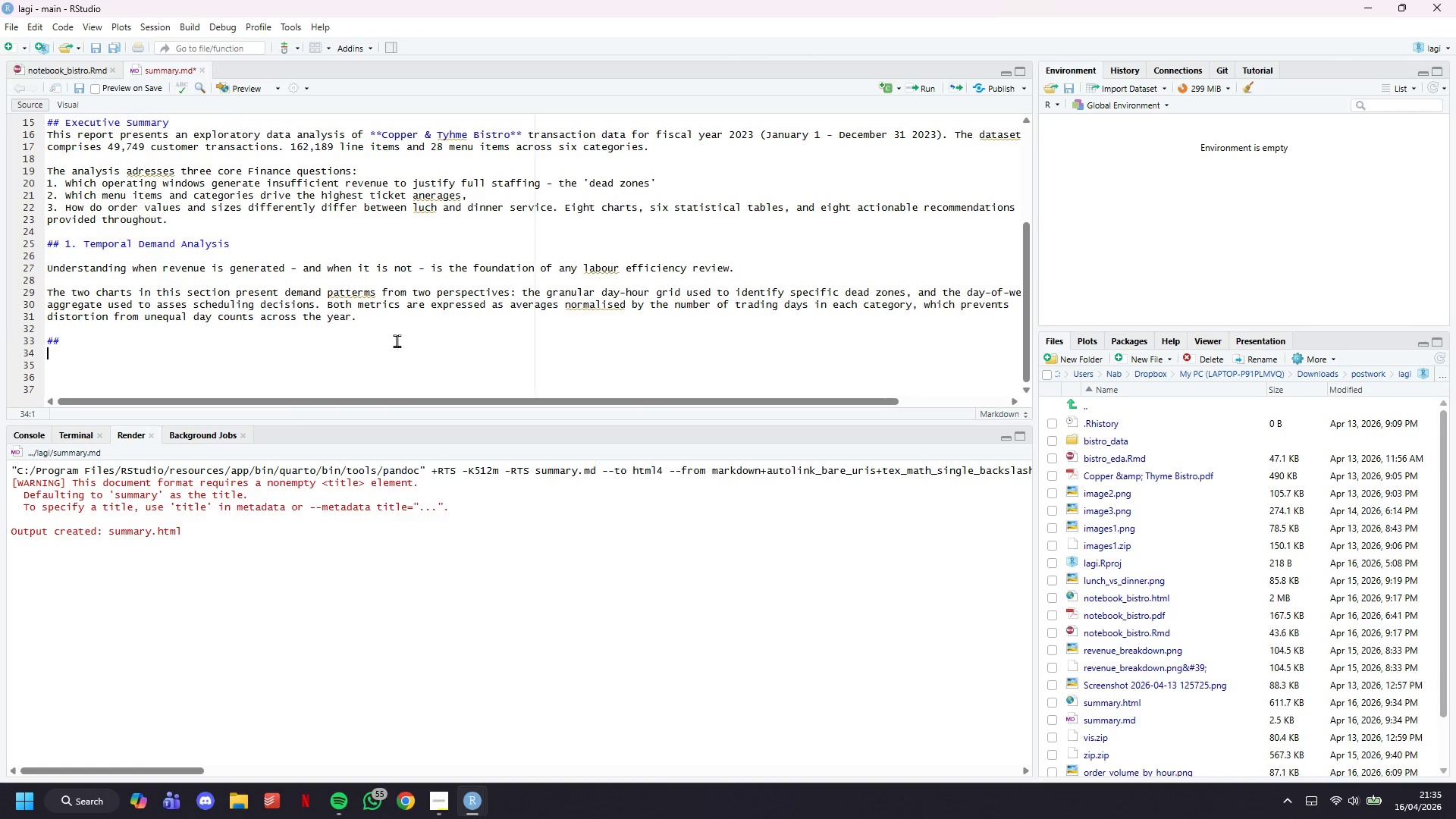 
left_click([397, 340])
 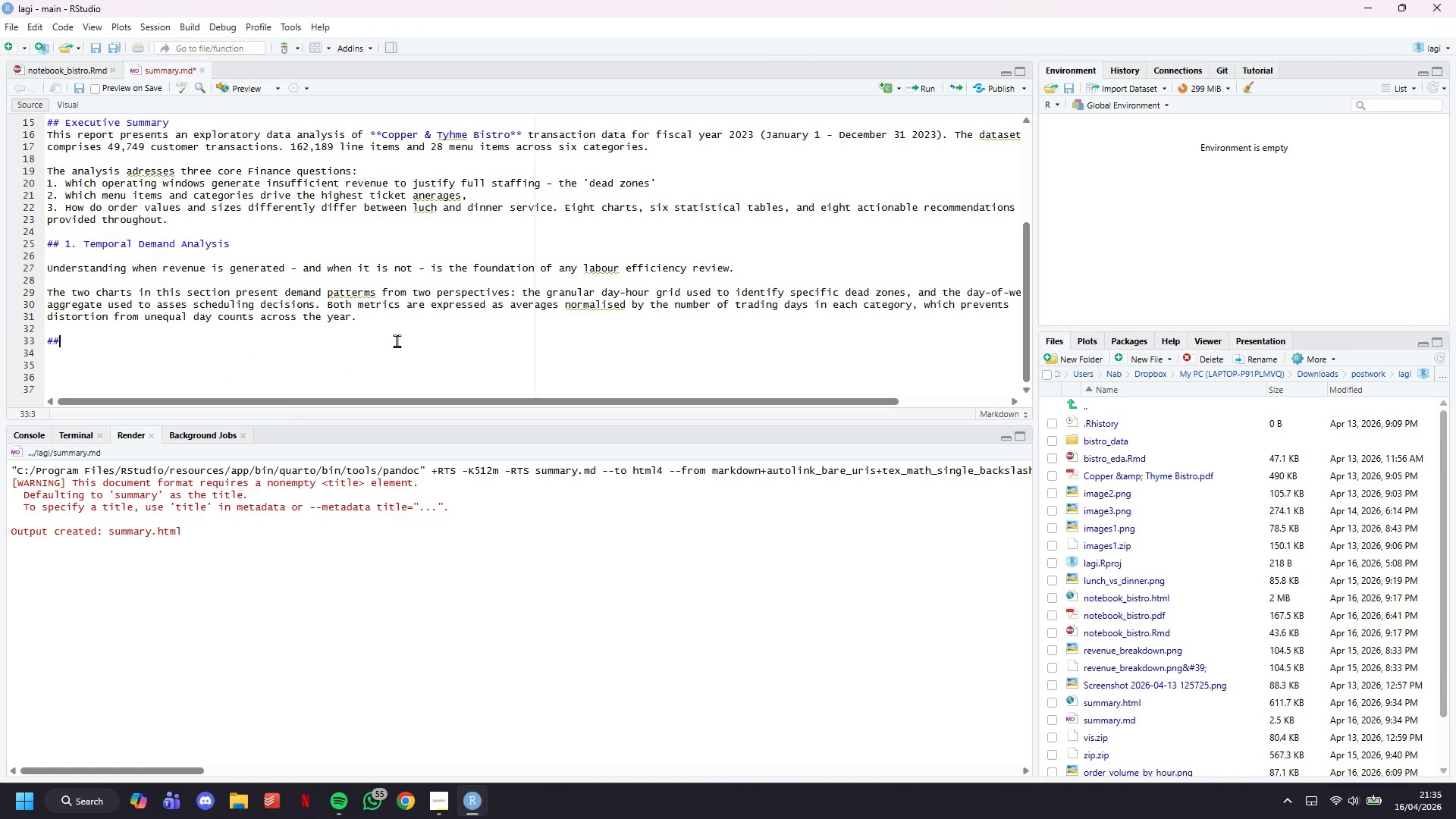 
type(# Hourly Revenue Heatmap)
 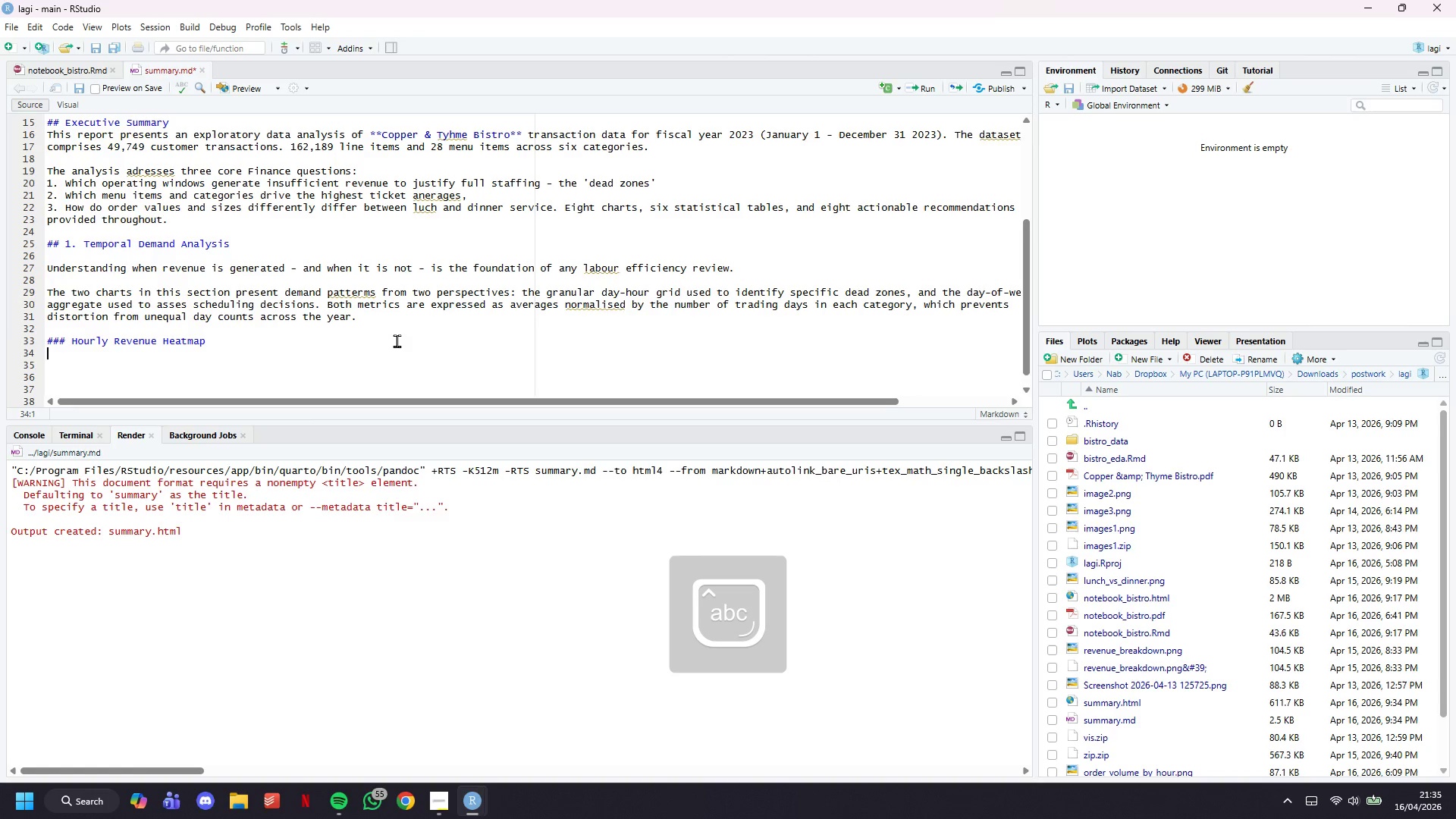 
key(Enter)
 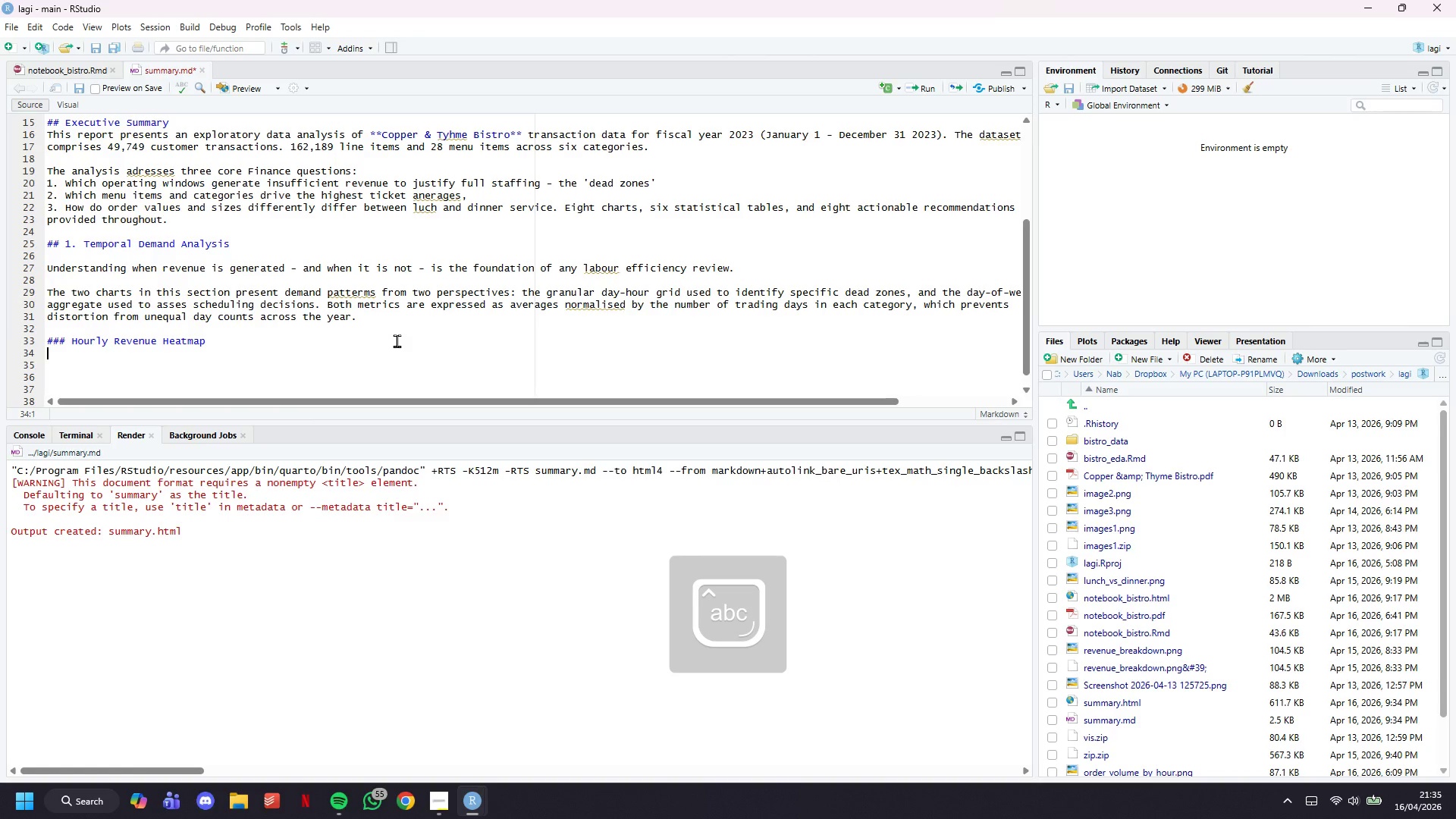 
key(Enter)
 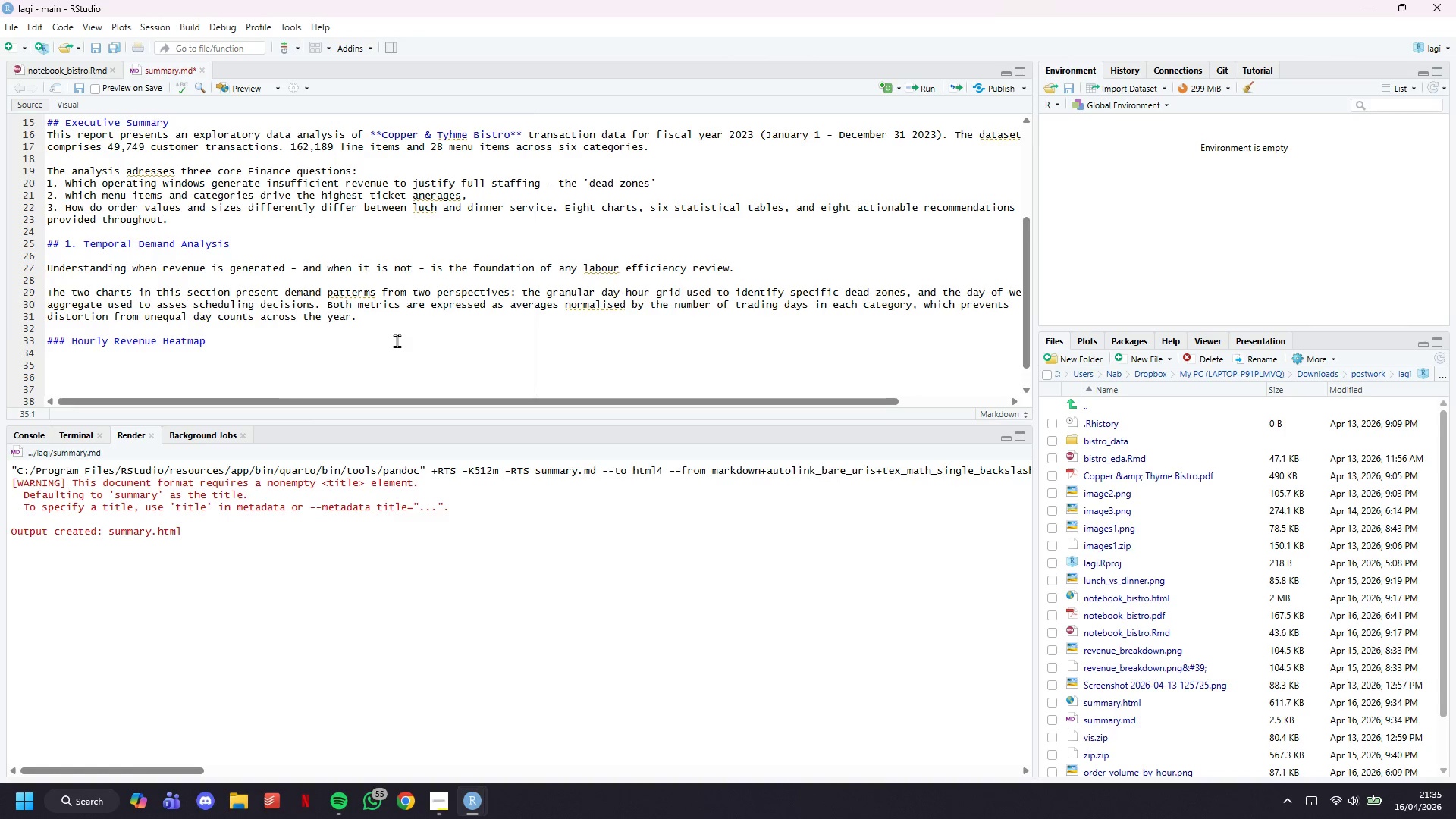 
type(The heatmap in image1.png )
 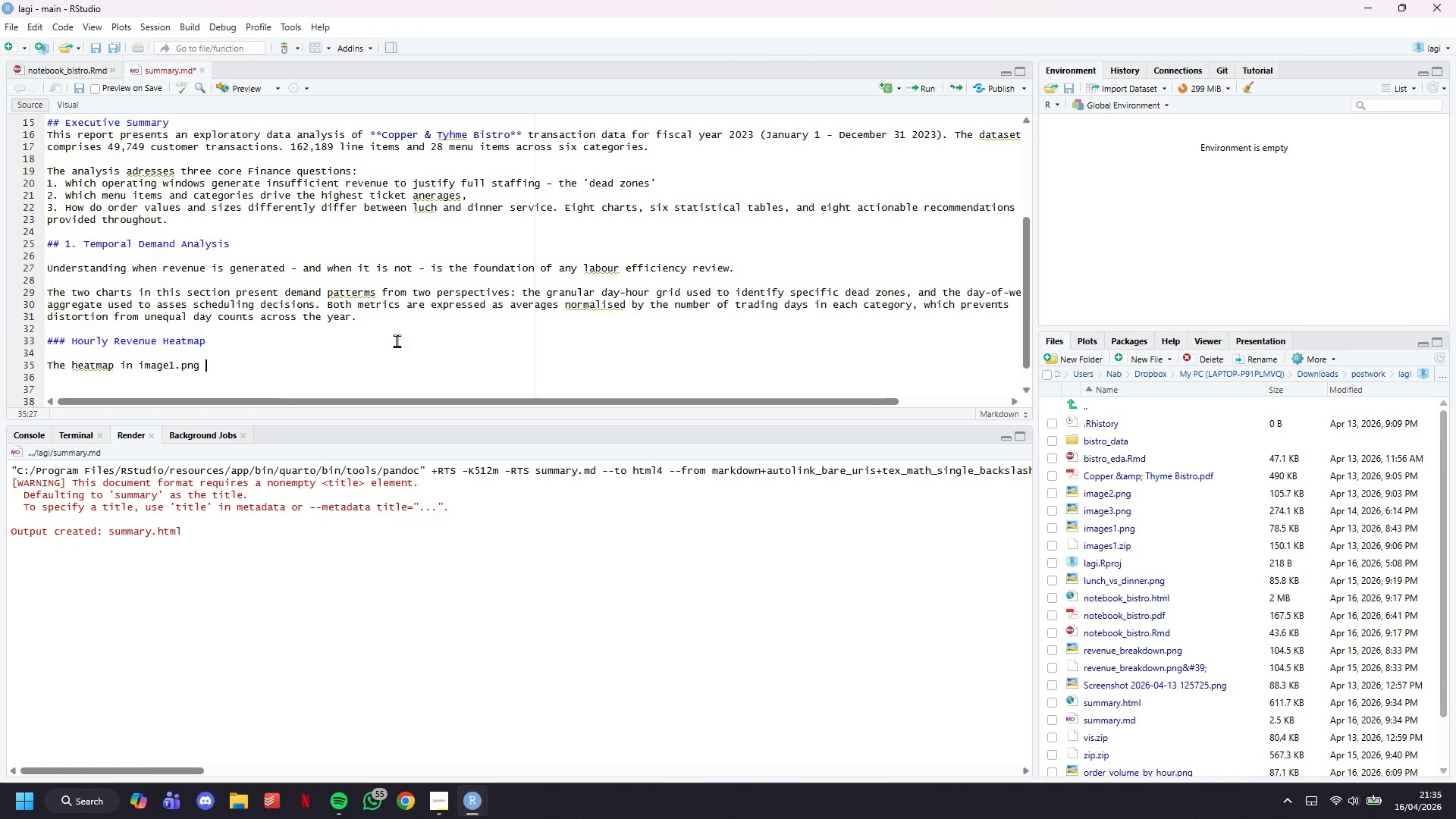 
wait(9.42)
 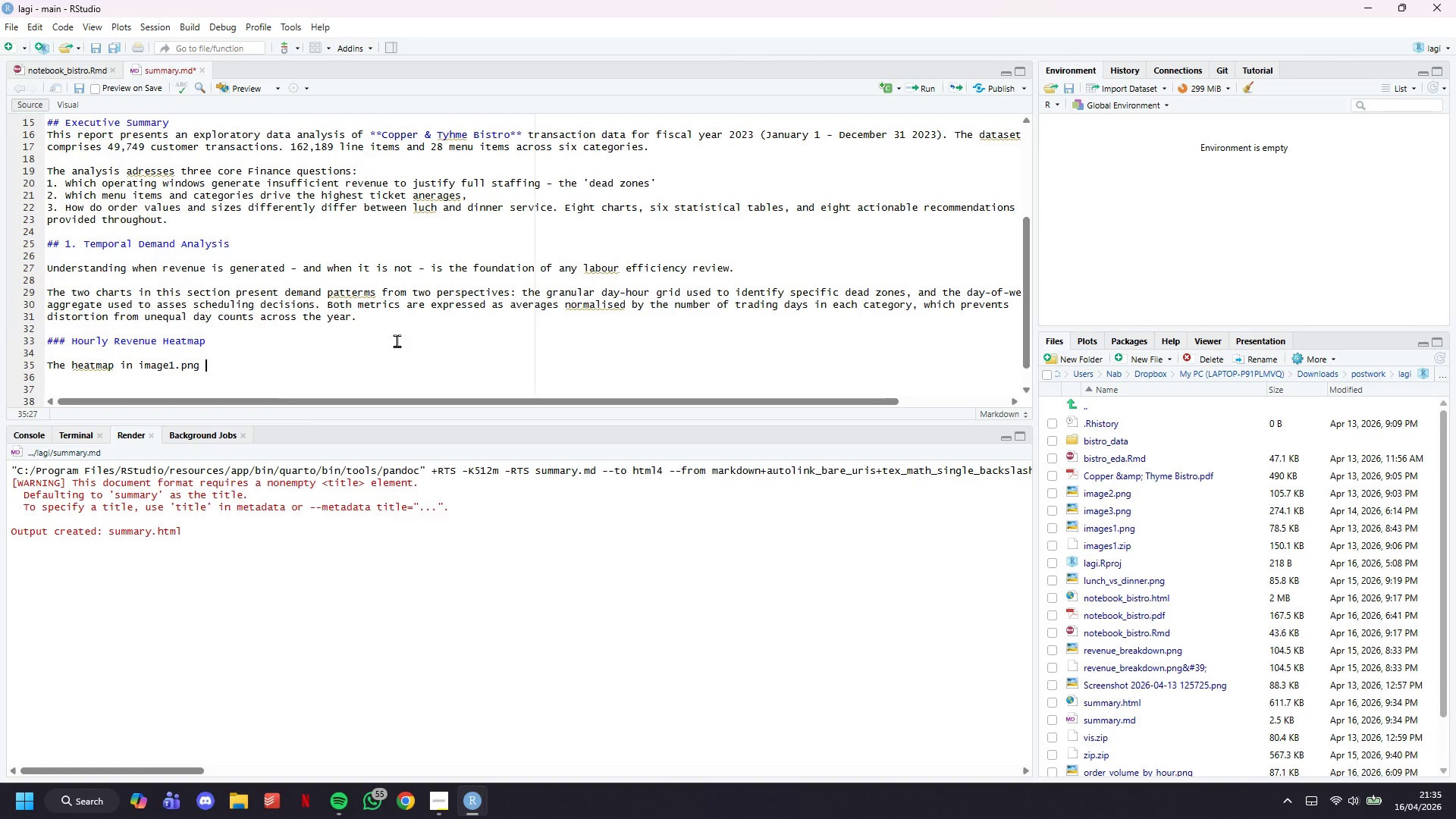 
type(ploy)
key(Backspace)
type(ts average daily reve)
key(Backspace)
type(enue for every )
 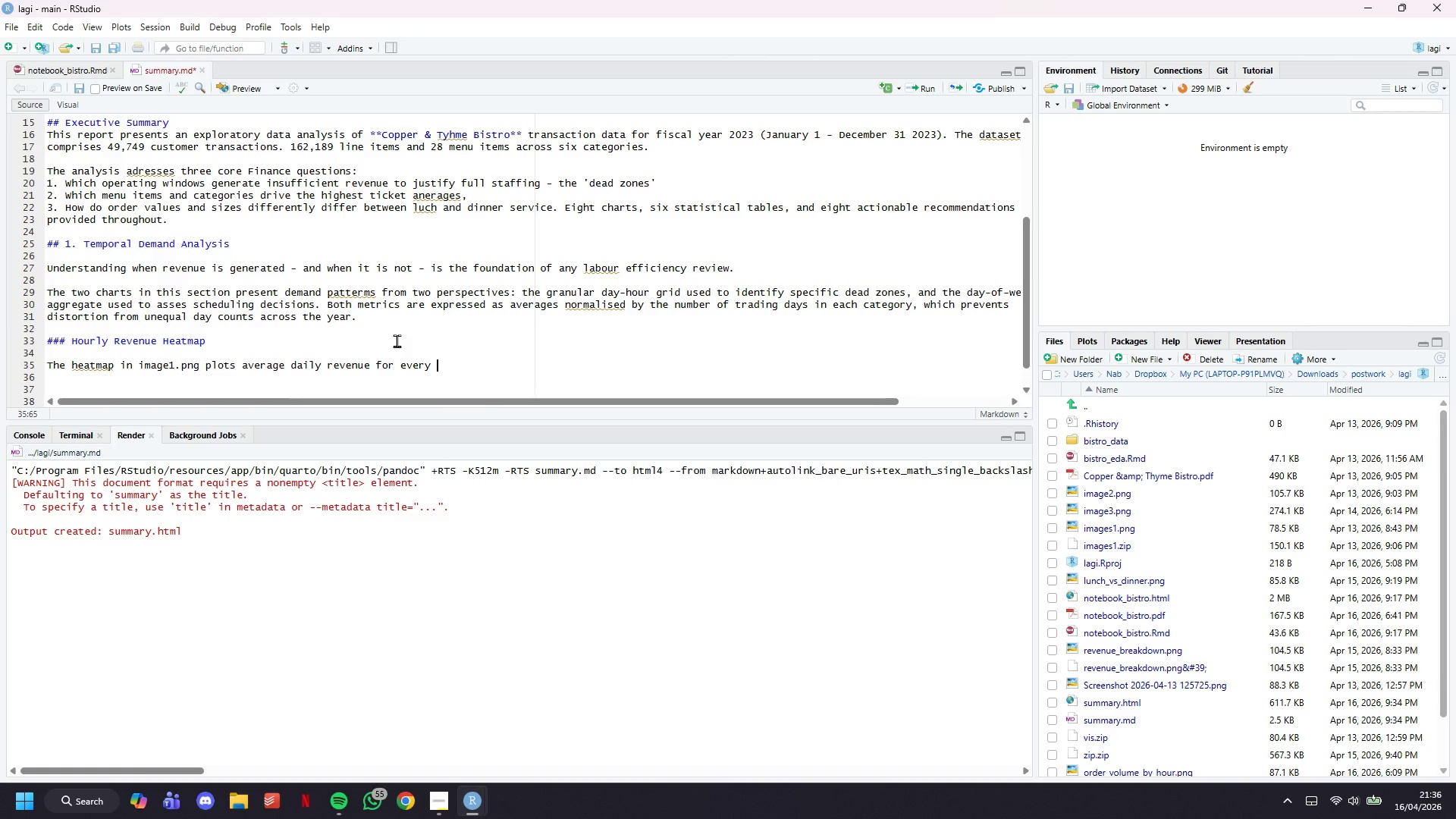 
type(contribution )
key(Backspace)
type(.)
 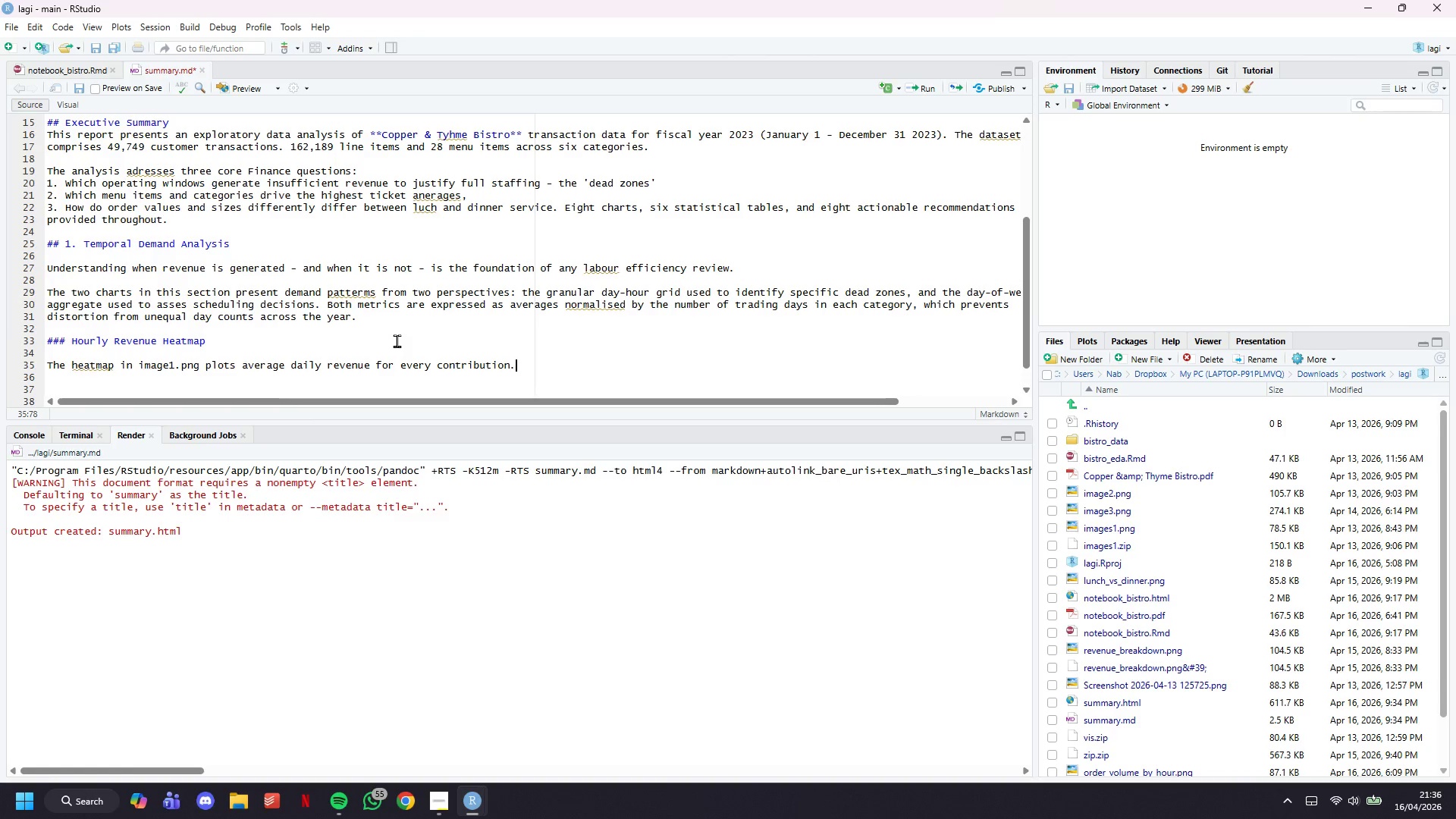 
key(Control+S)
 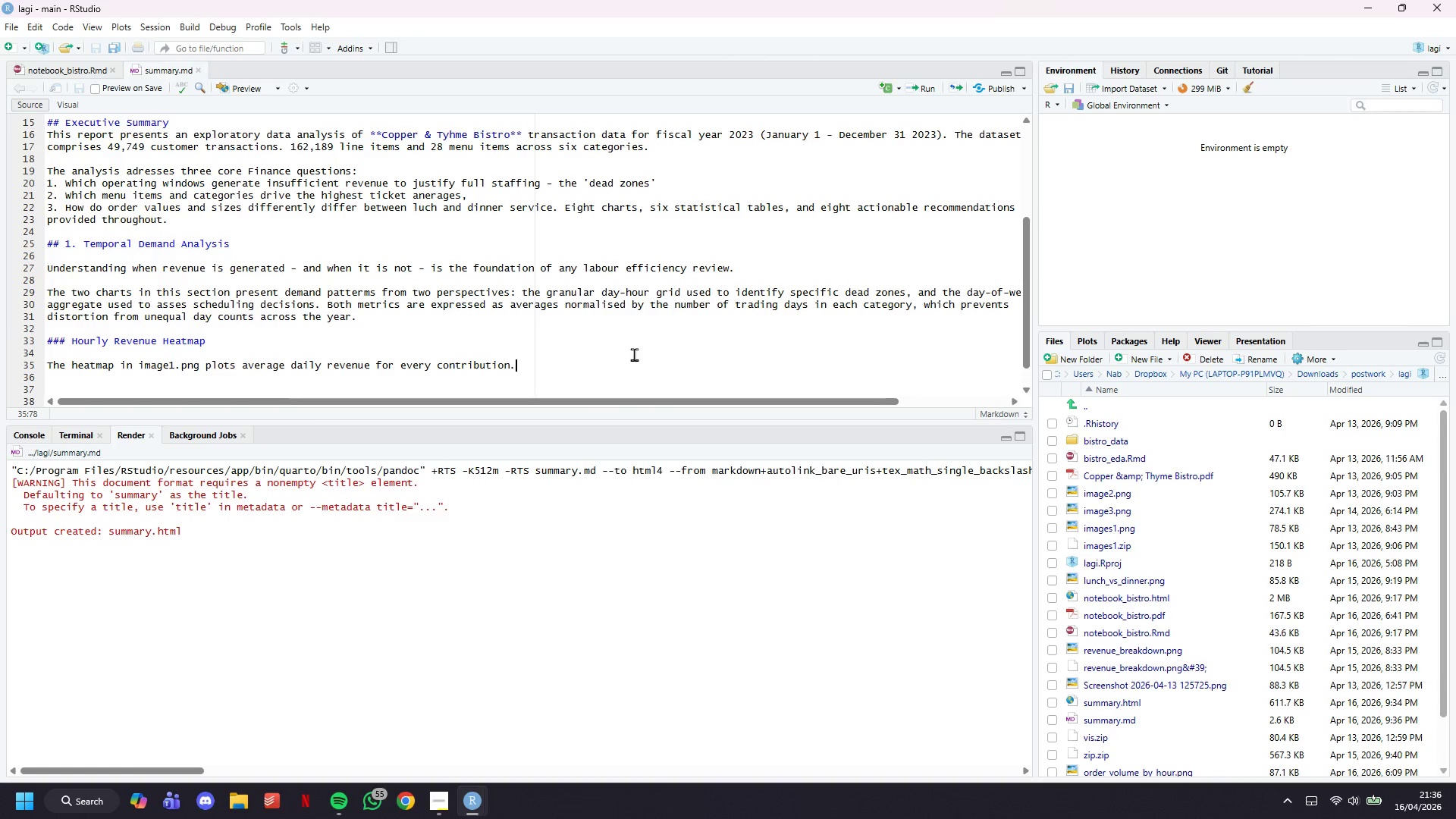 
left_click_drag(start_coordinate=[613, 377], to_coordinate=[0, 333])
 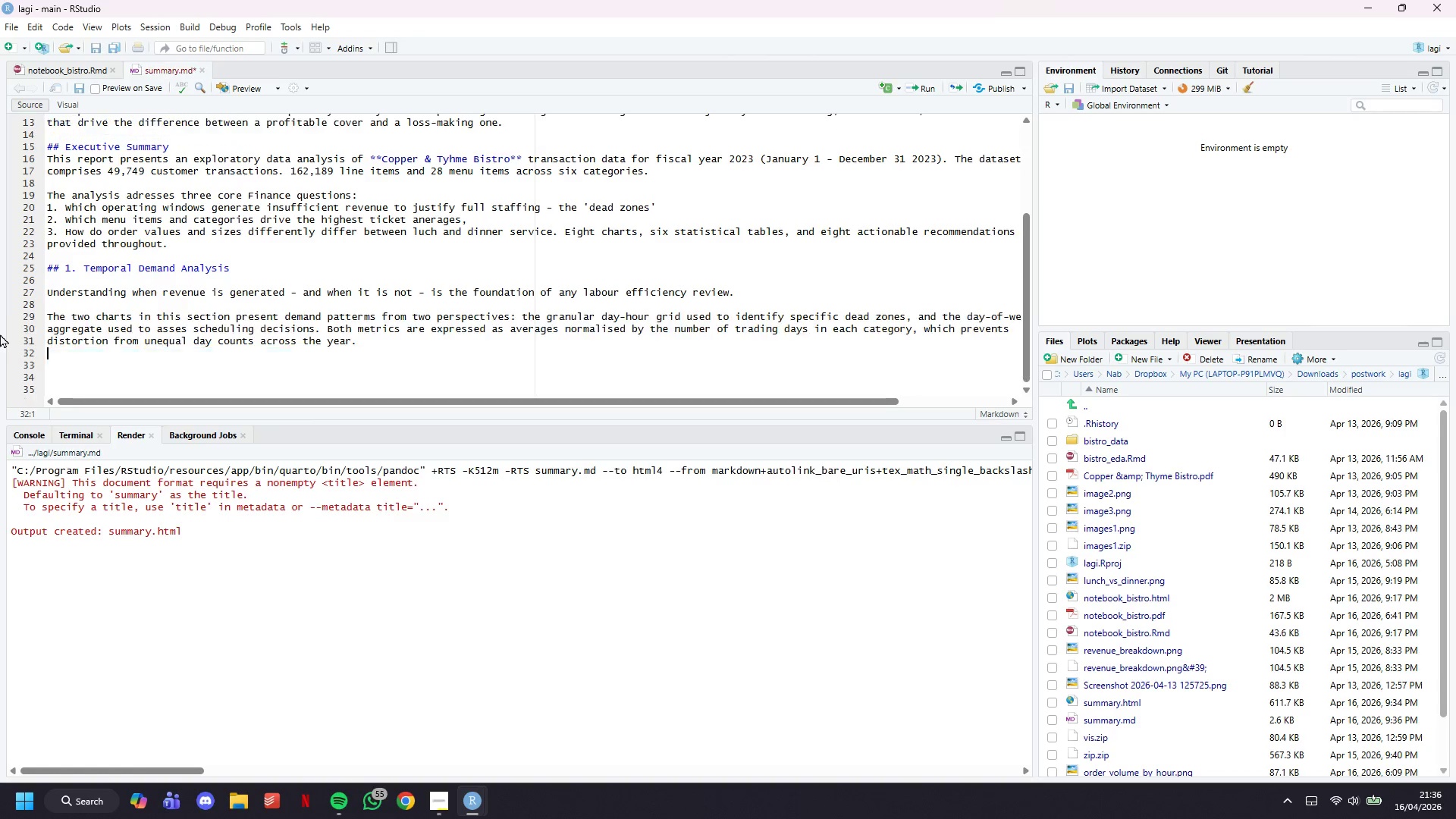 
key(Backspace)
 